 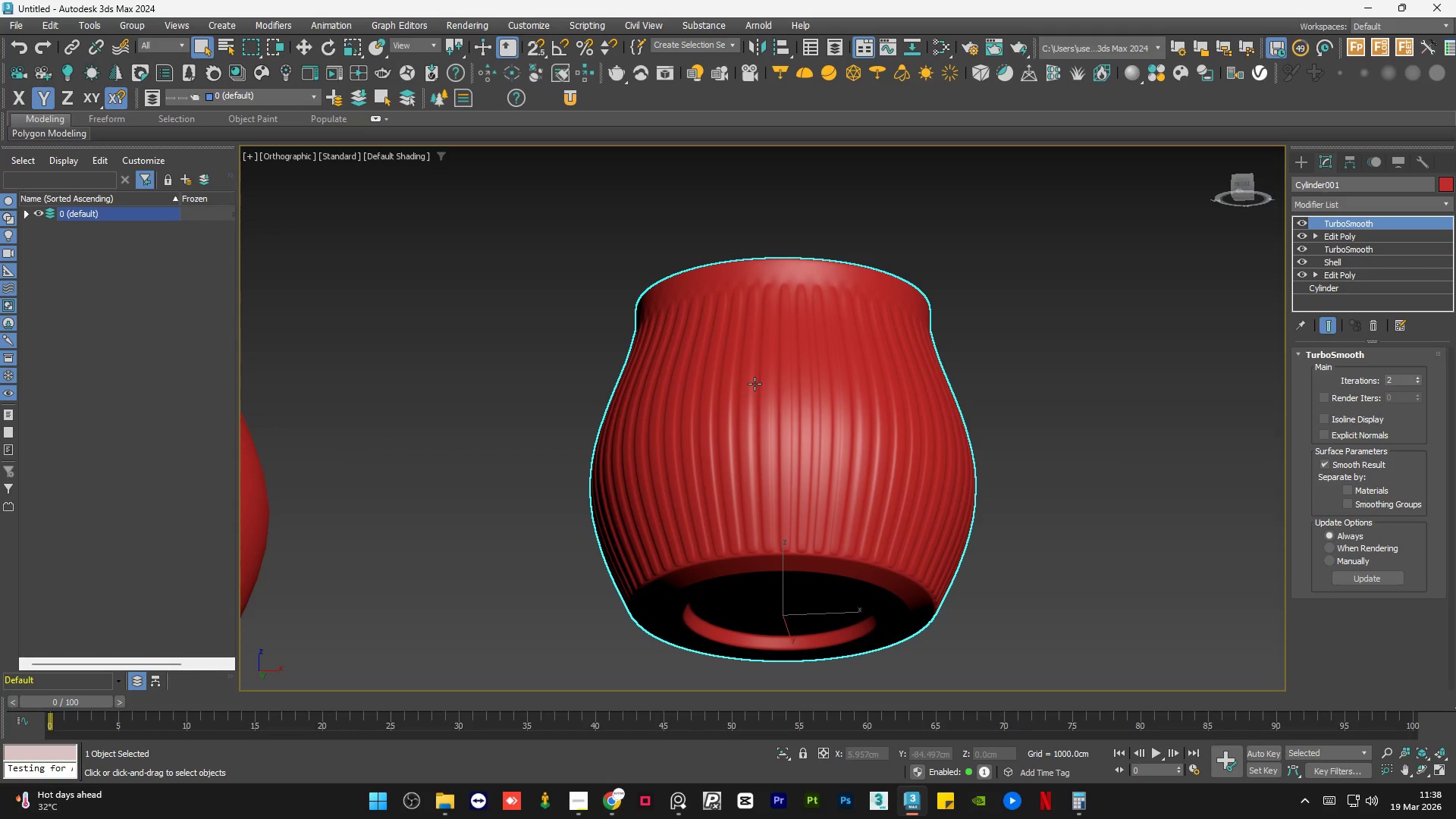 
scroll: coordinate [698, 345], scroll_direction: down, amount: 1.0
 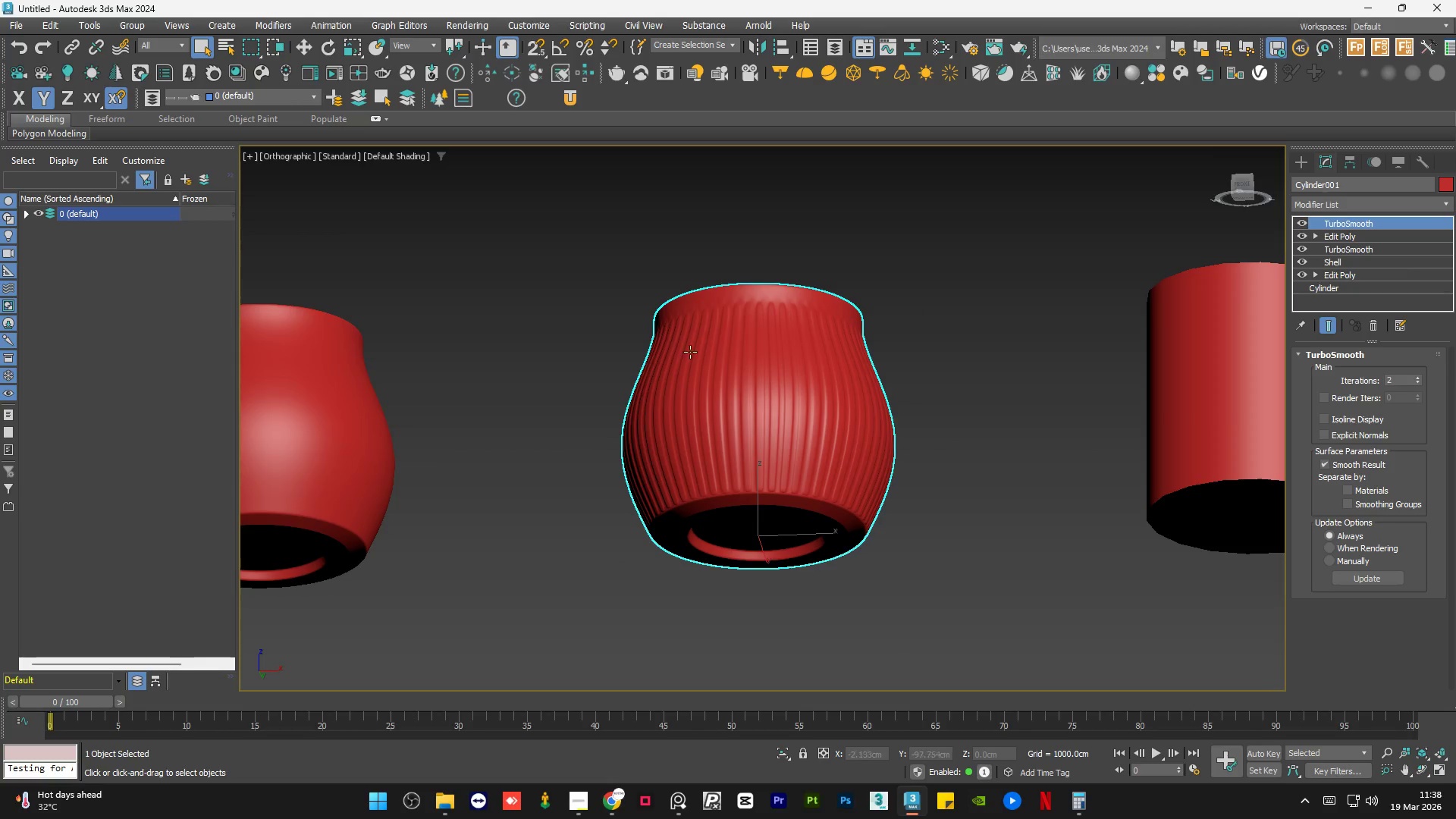 
hold_key(key=AltLeft, duration=0.41)
 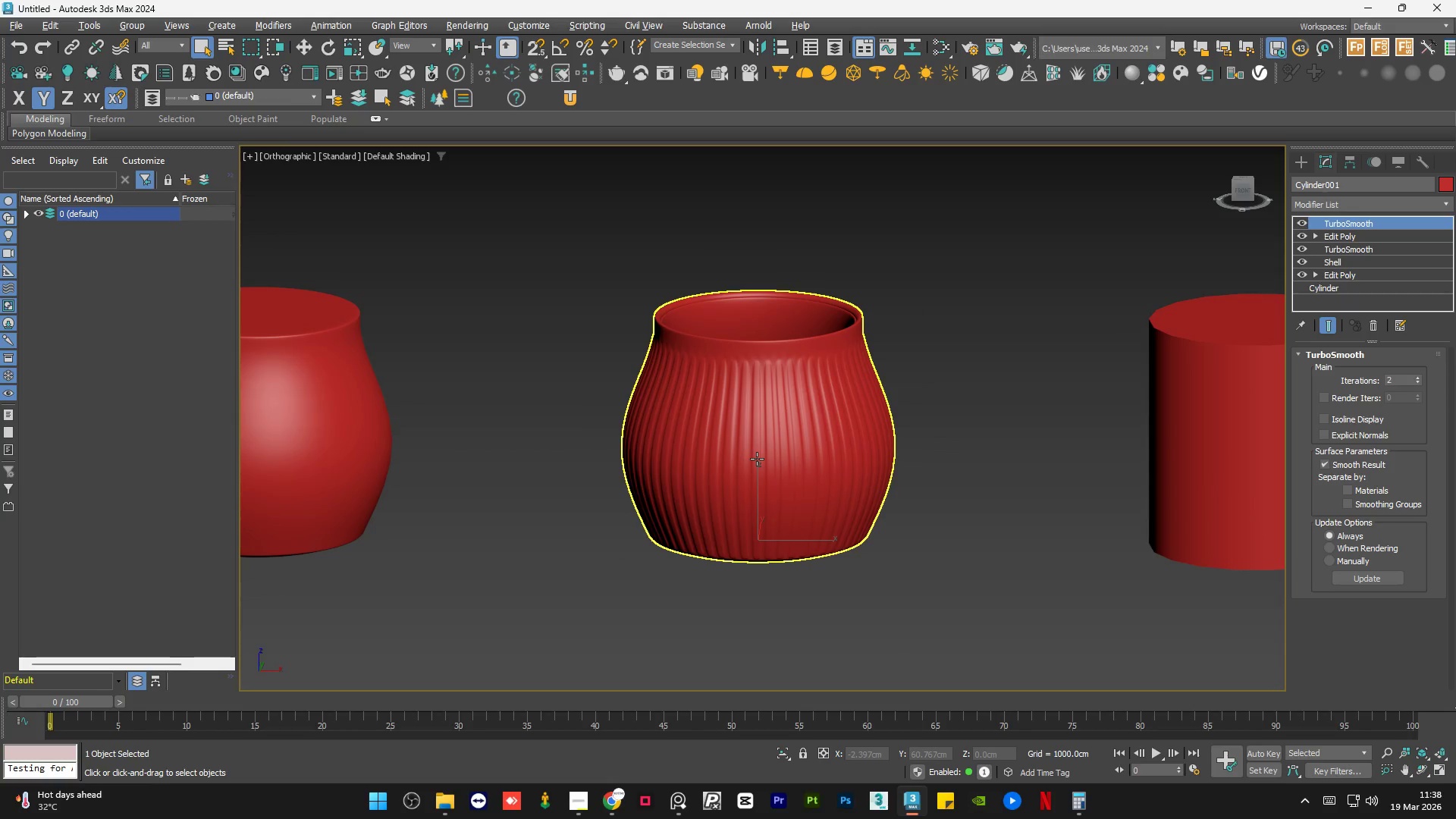 
hold_key(key=AltLeft, duration=1.05)
 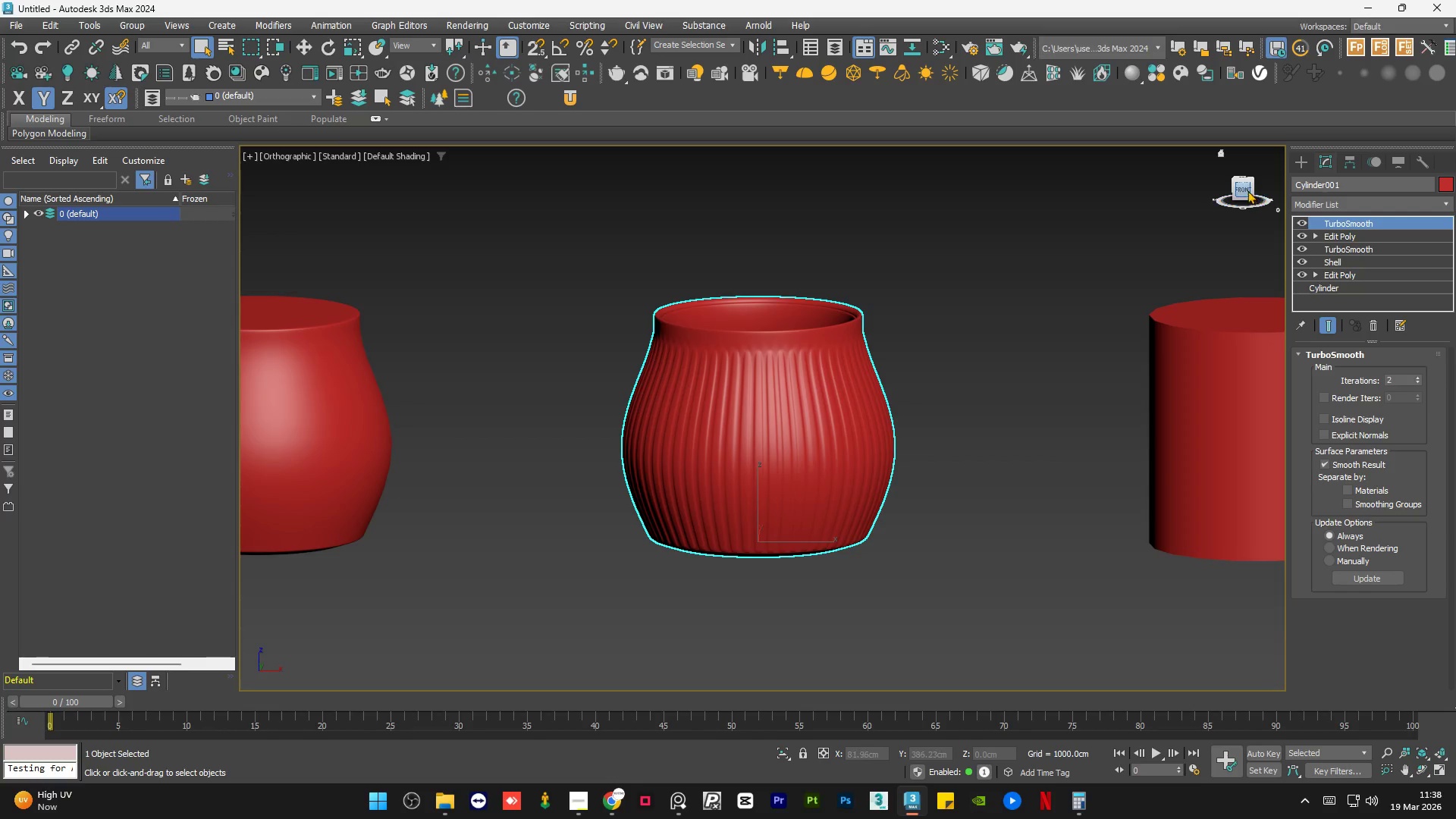 
left_click([1245, 189])
 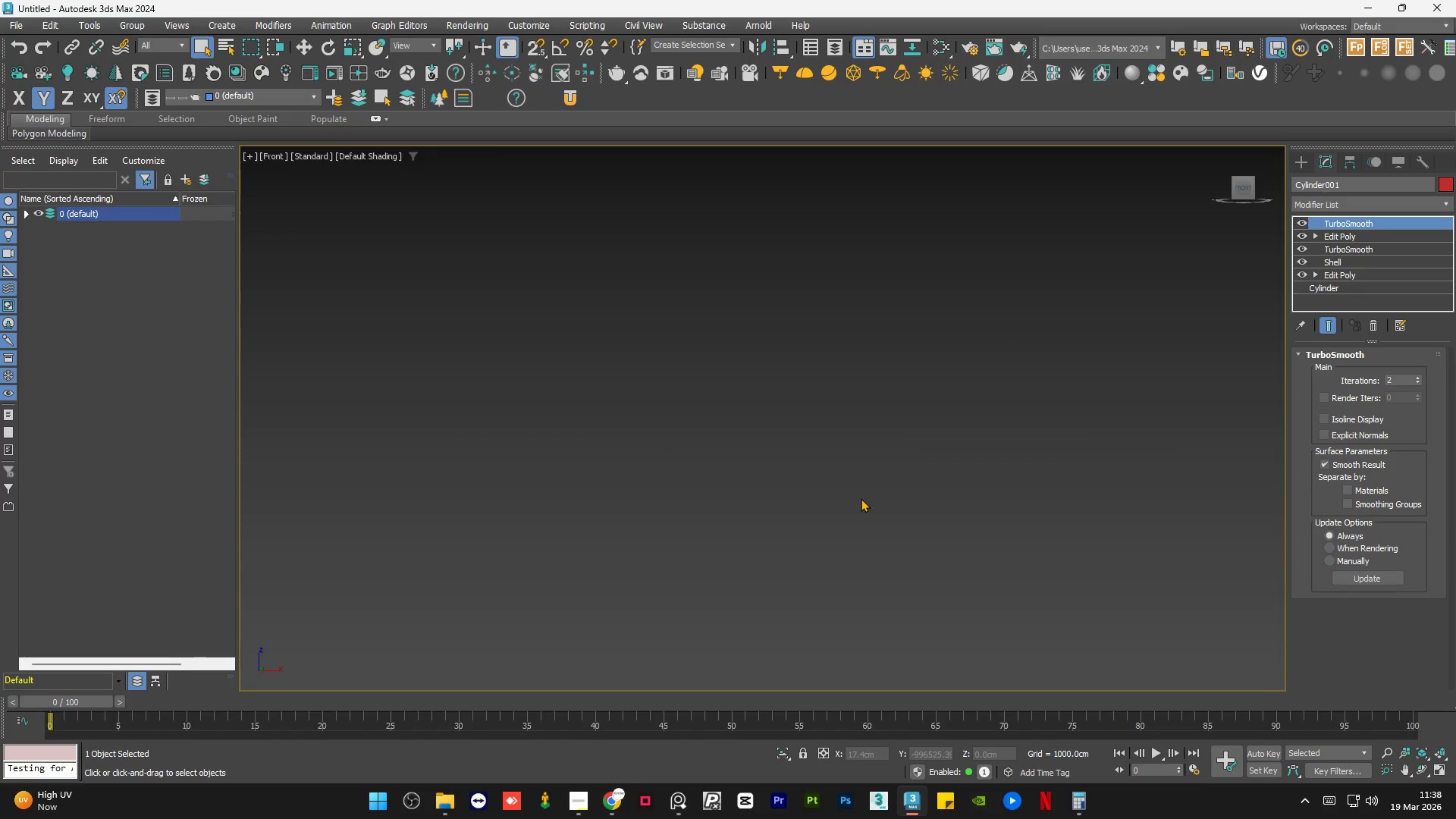 
key(Z)
 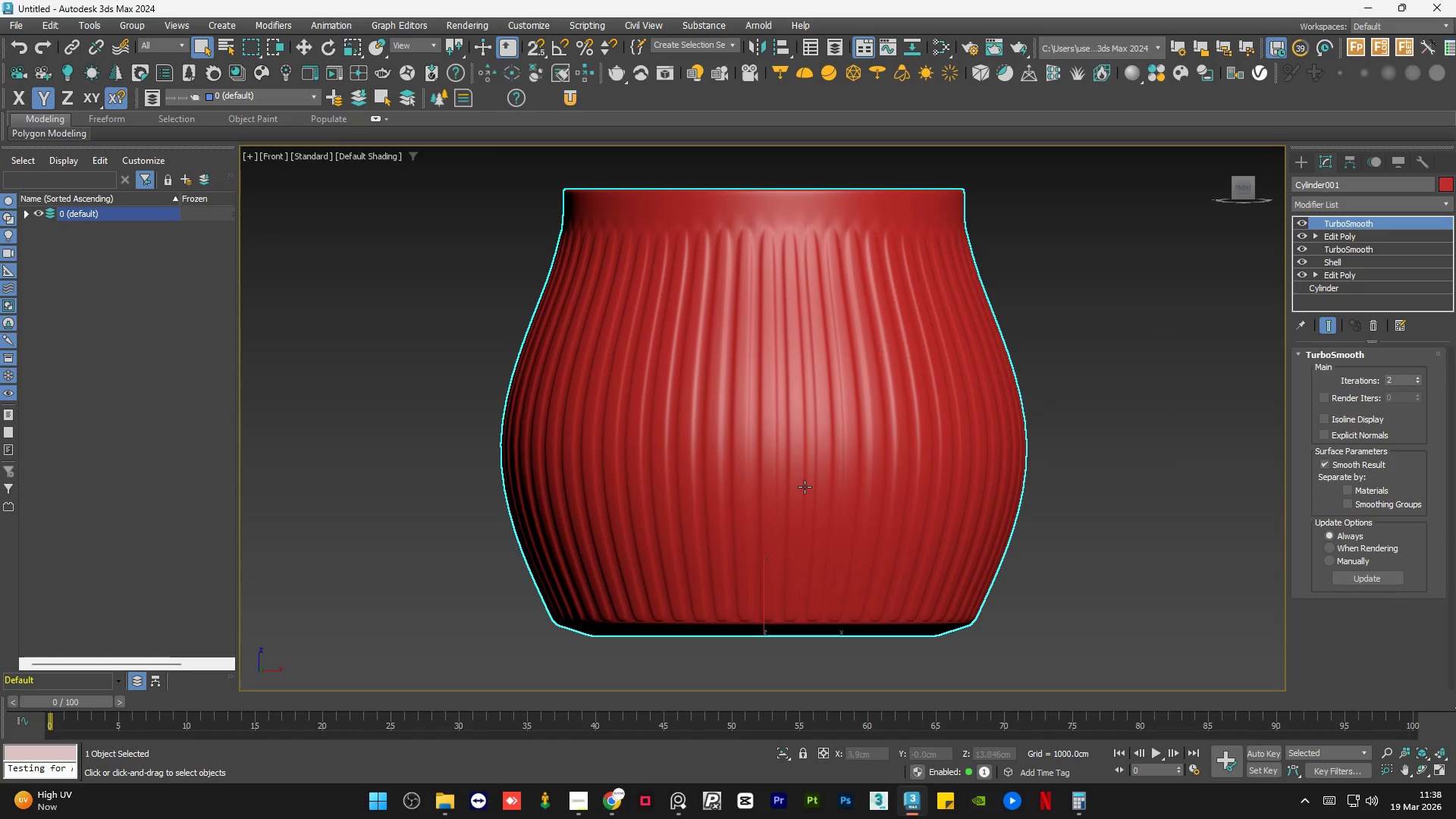 
scroll: coordinate [806, 487], scroll_direction: down, amount: 2.0
 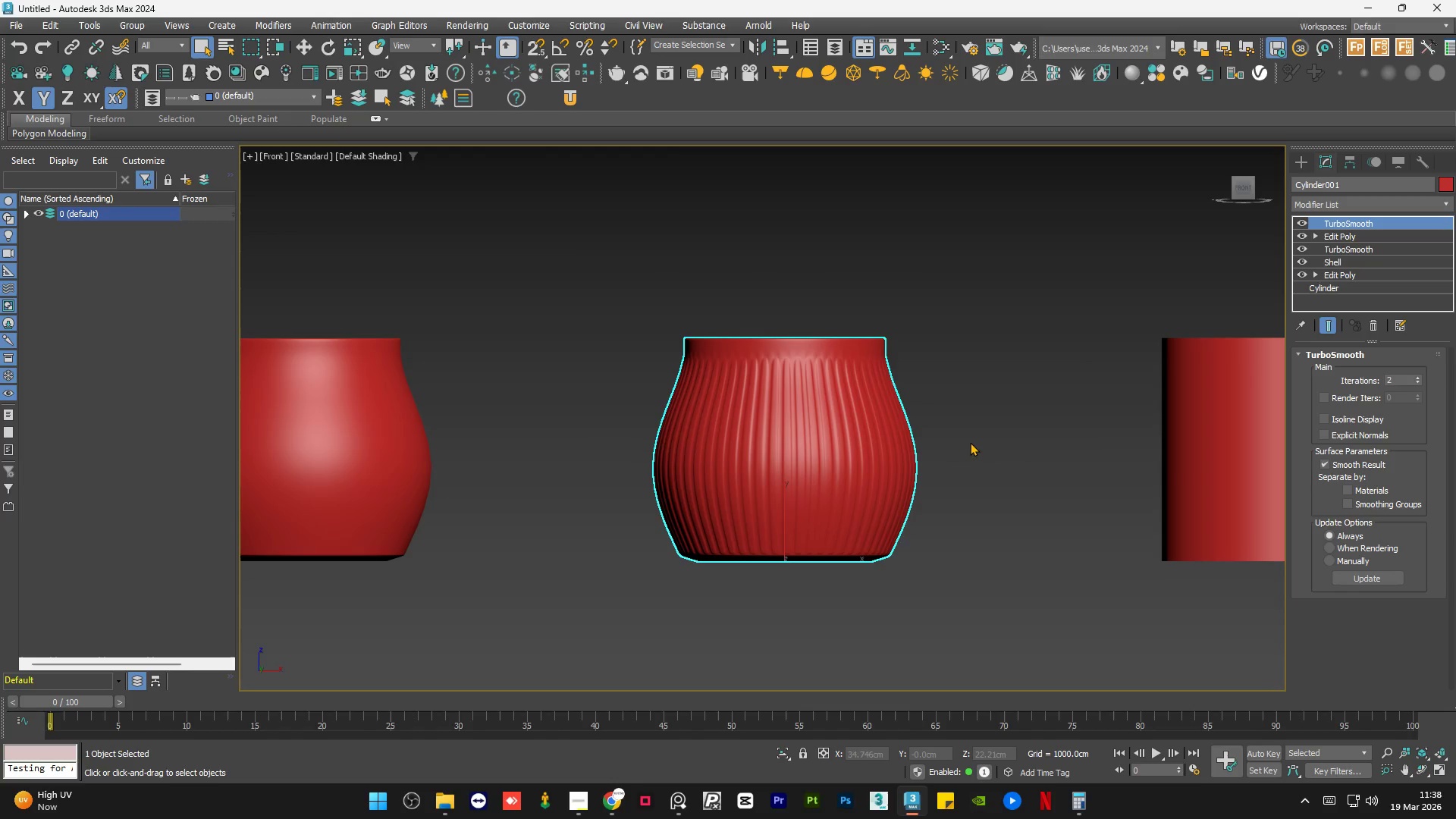 
double_click([970, 442])
 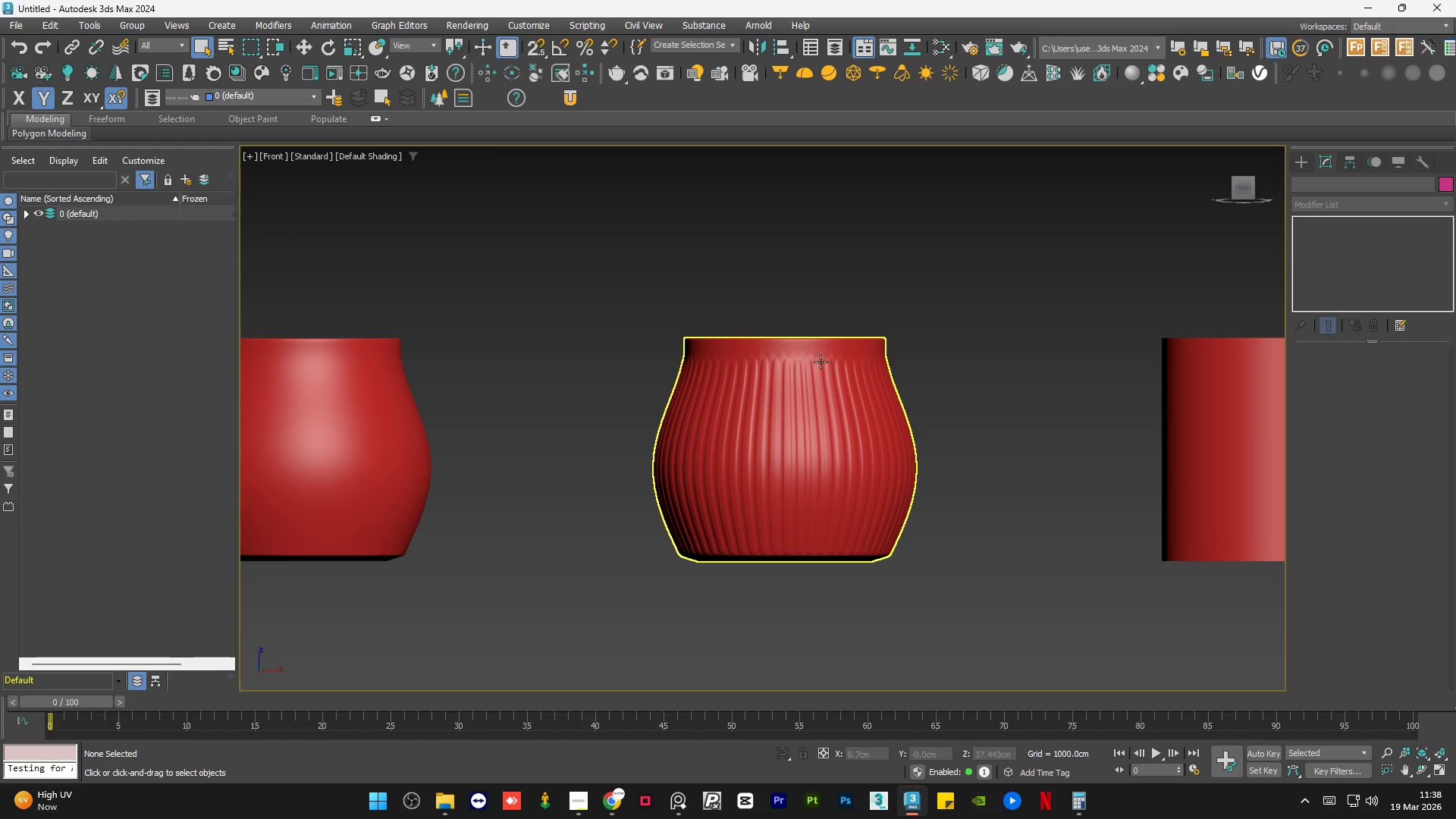 
scroll: coordinate [798, 359], scroll_direction: up, amount: 6.0
 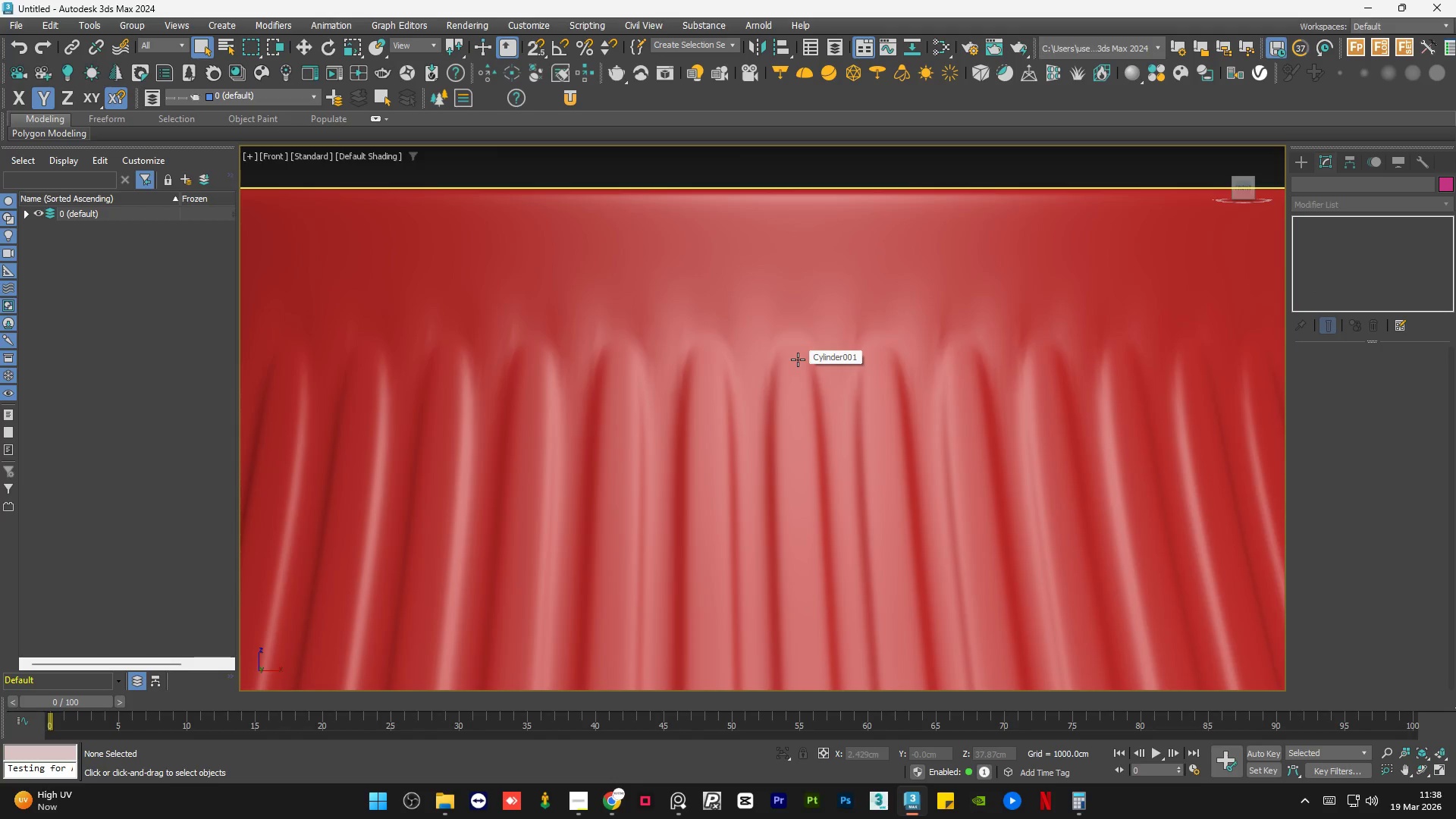 
scroll: coordinate [798, 359], scroll_direction: down, amount: 5.0
 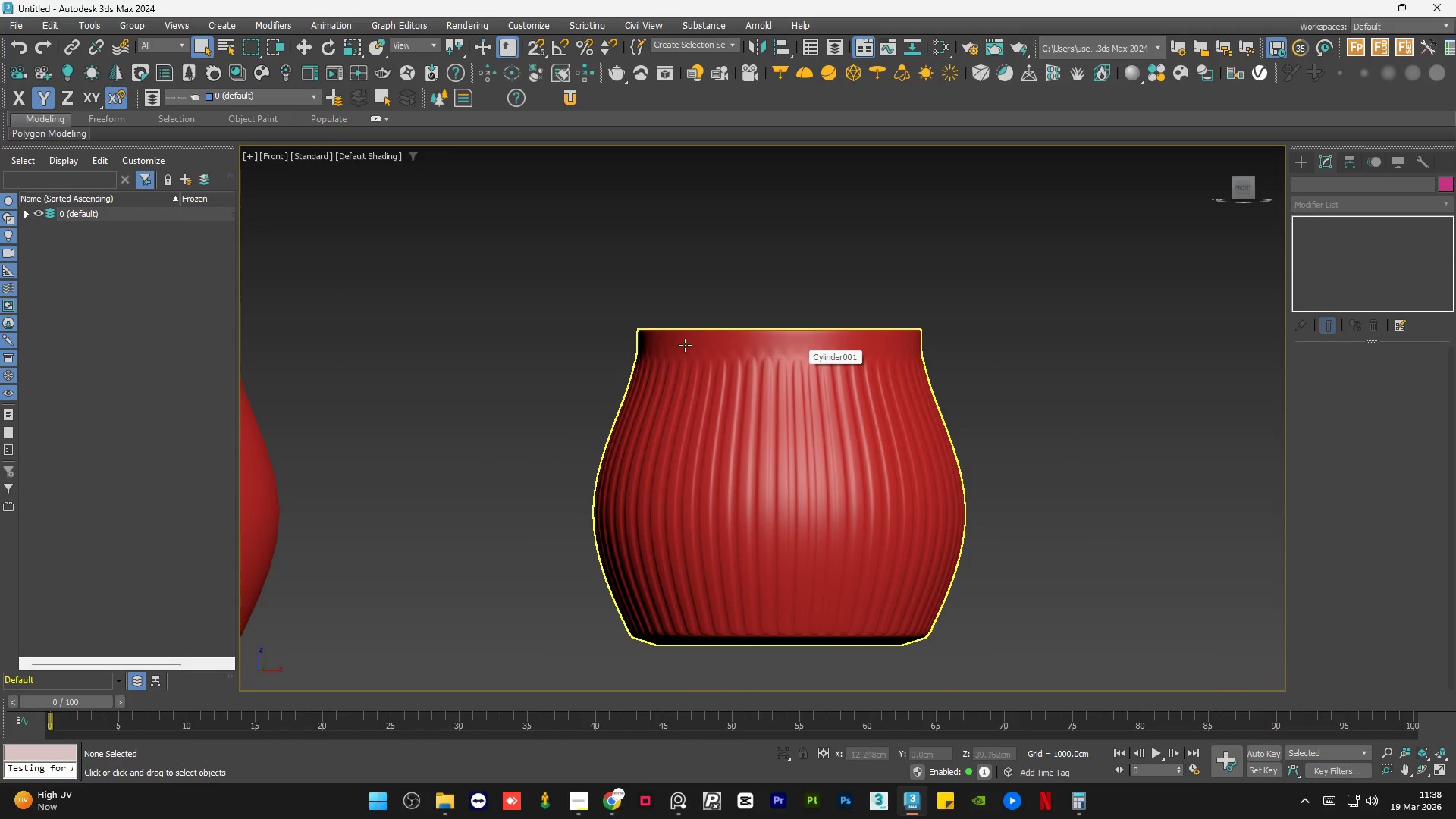 
scroll: coordinate [661, 347], scroll_direction: up, amount: 5.0
 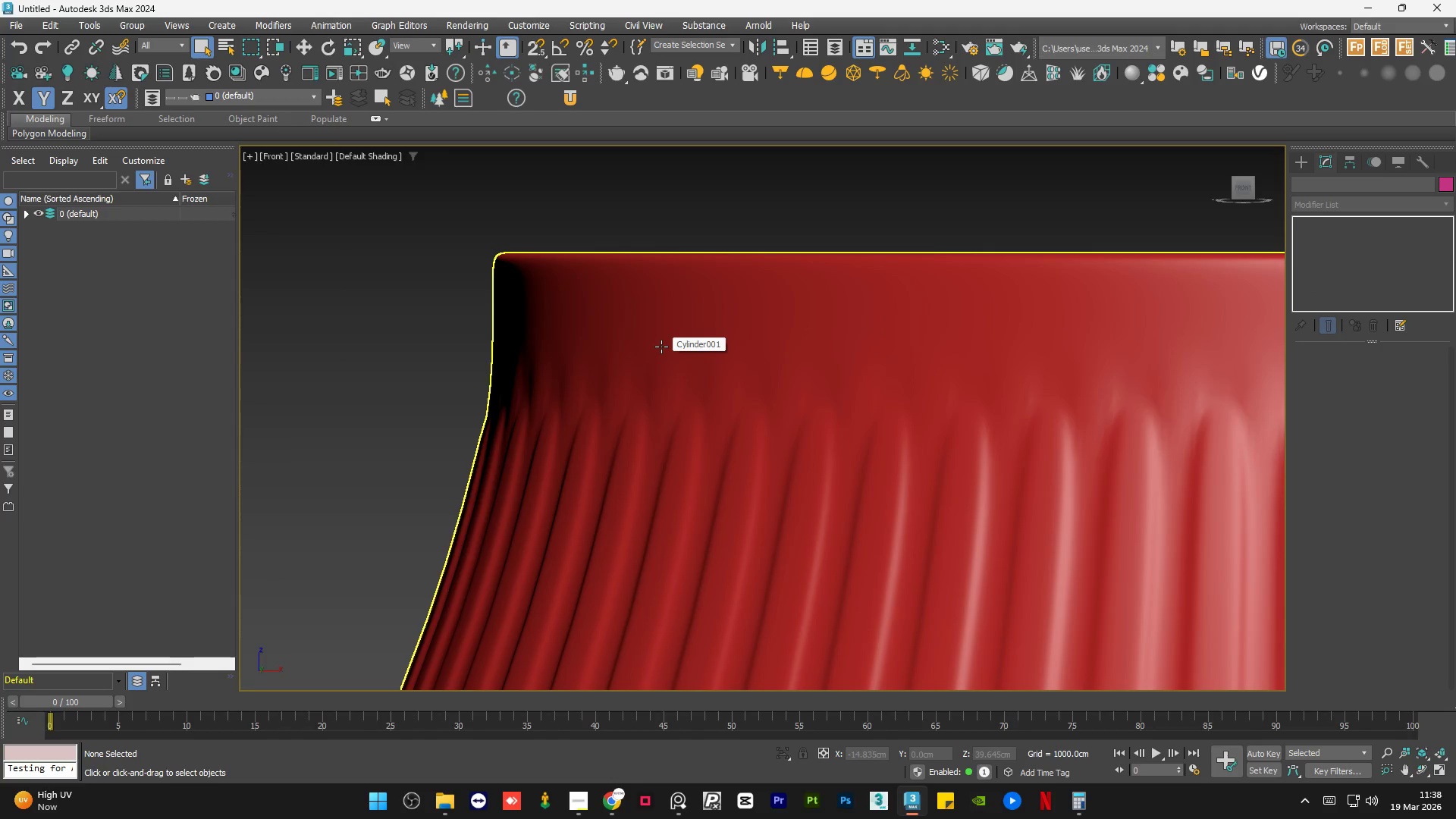 
scroll: coordinate [661, 347], scroll_direction: down, amount: 5.0
 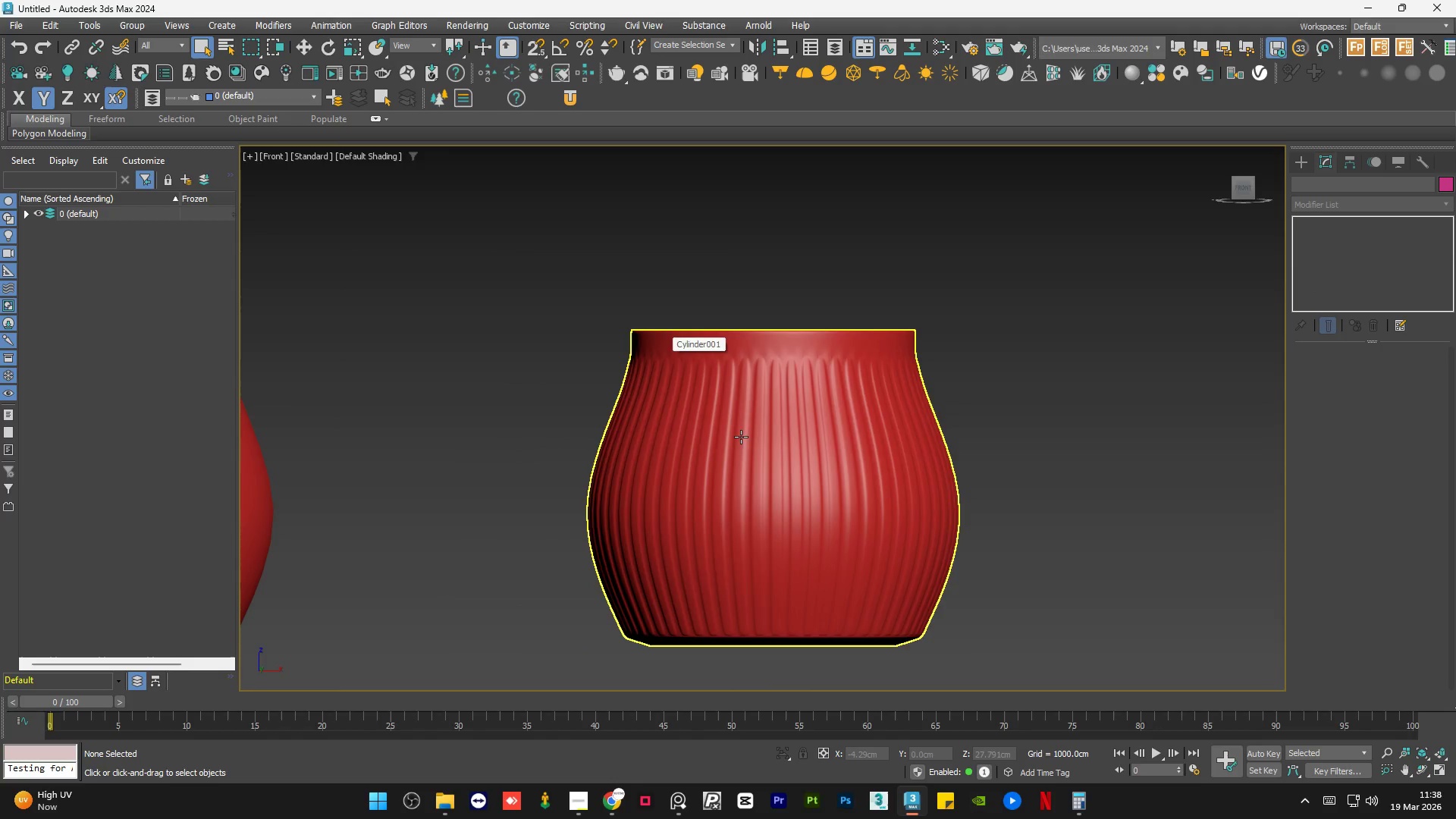 
hold_key(key=AltLeft, duration=1.26)
 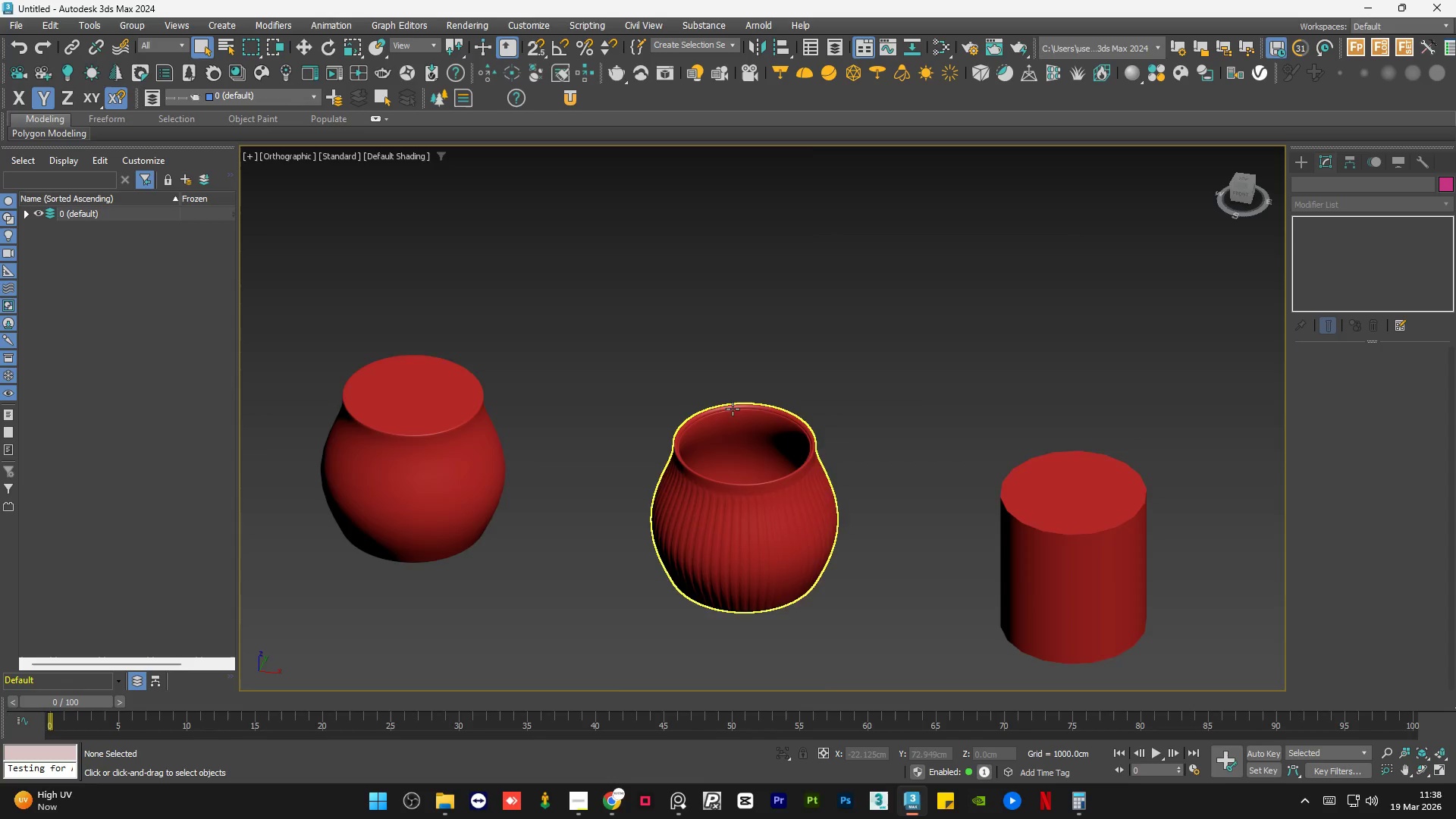 
scroll: coordinate [742, 440], scroll_direction: down, amount: 2.0
 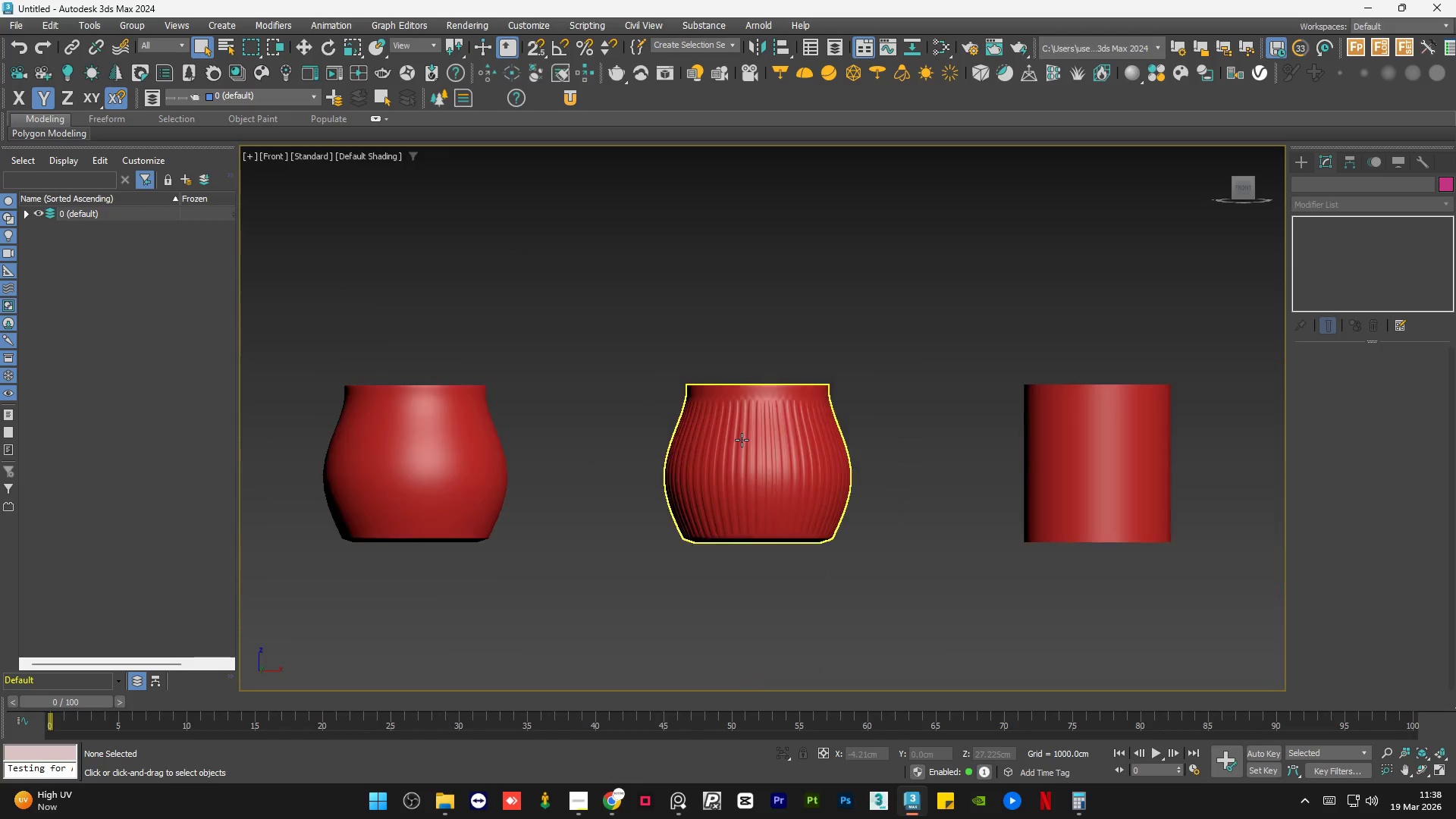 
scroll: coordinate [733, 408], scroll_direction: up, amount: 10.0
 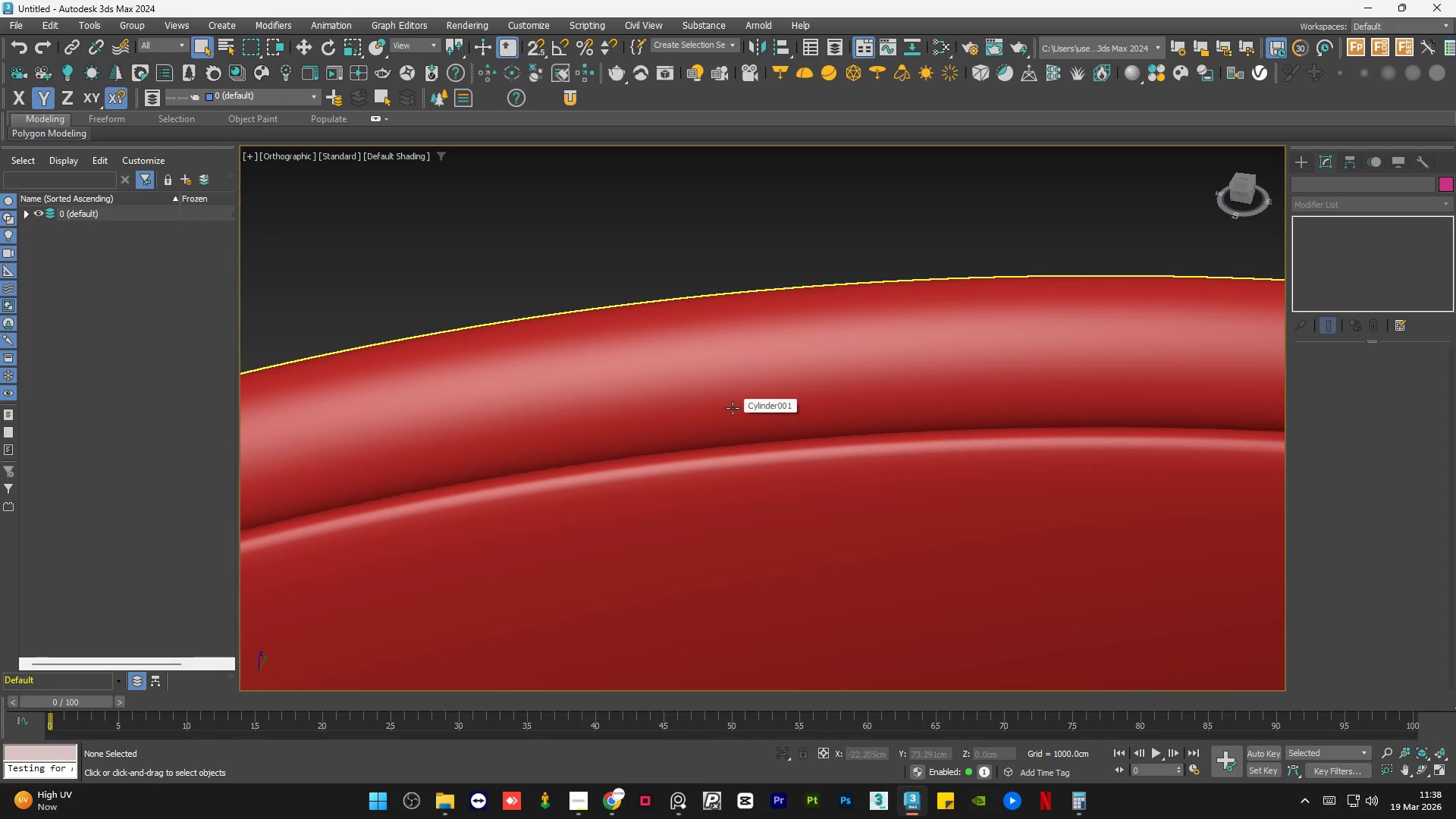 
scroll: coordinate [733, 408], scroll_direction: down, amount: 5.0
 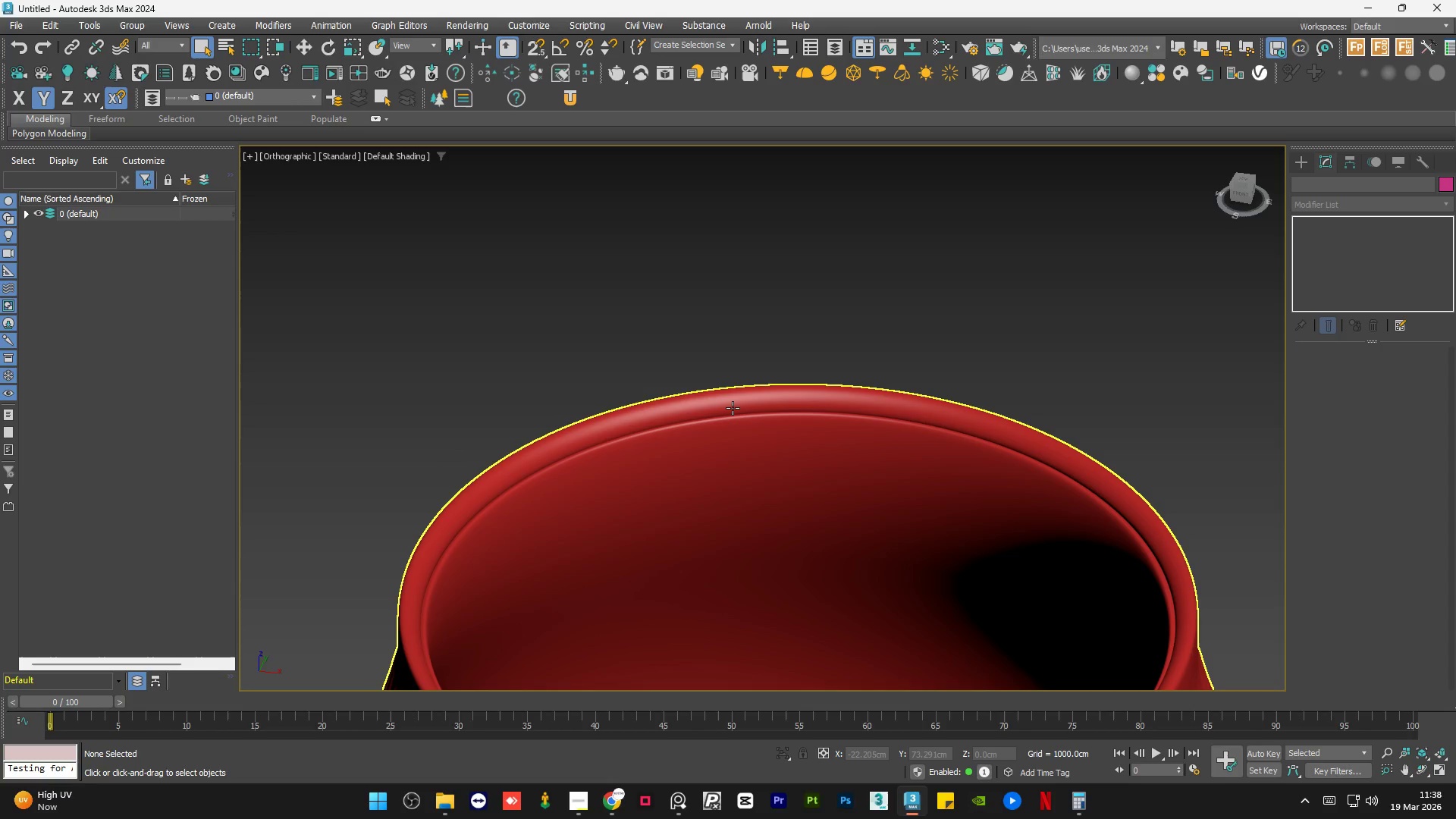 
wait(22.45)
 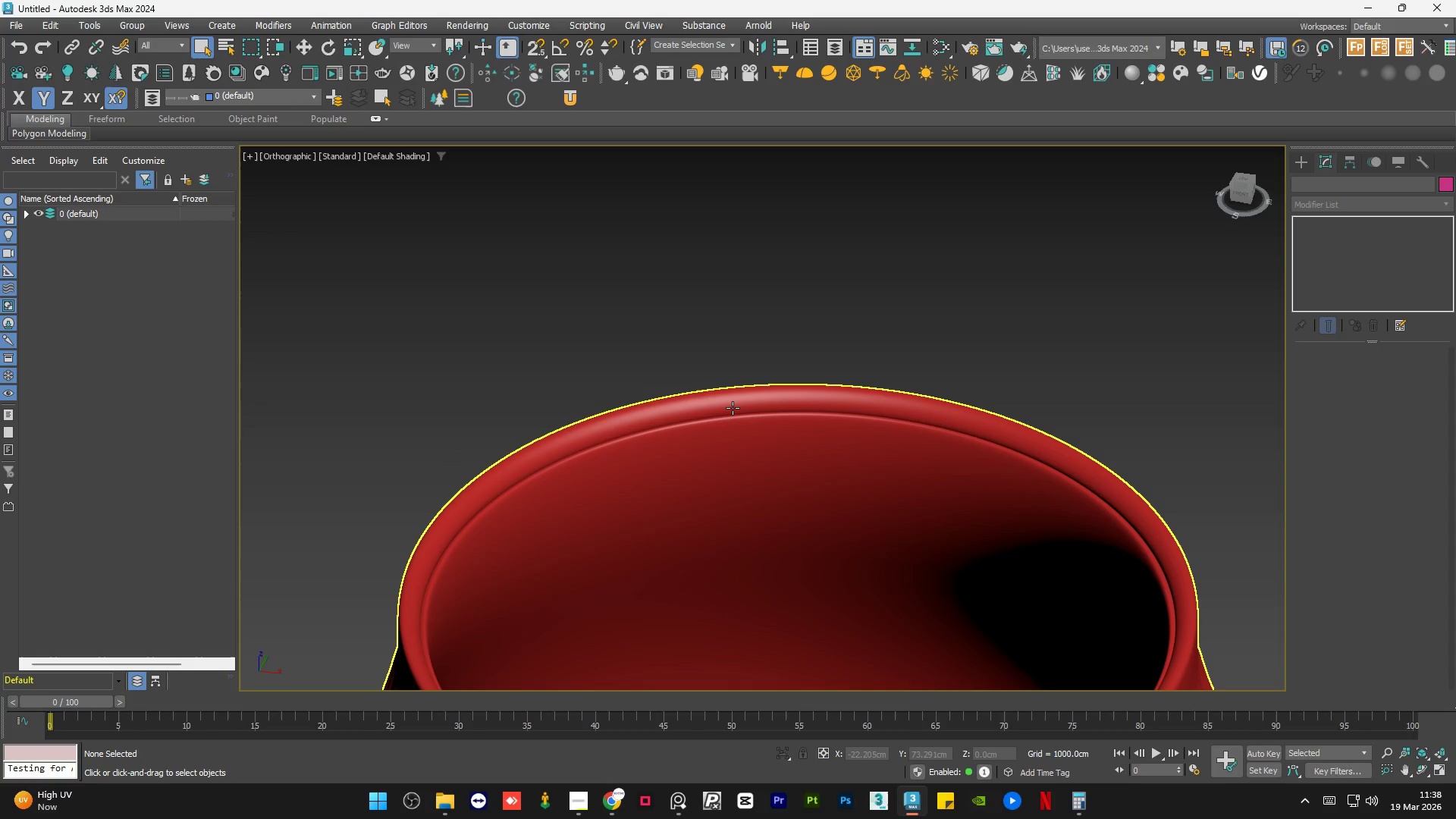 
scroll: coordinate [693, 362], scroll_direction: down, amount: 3.0
 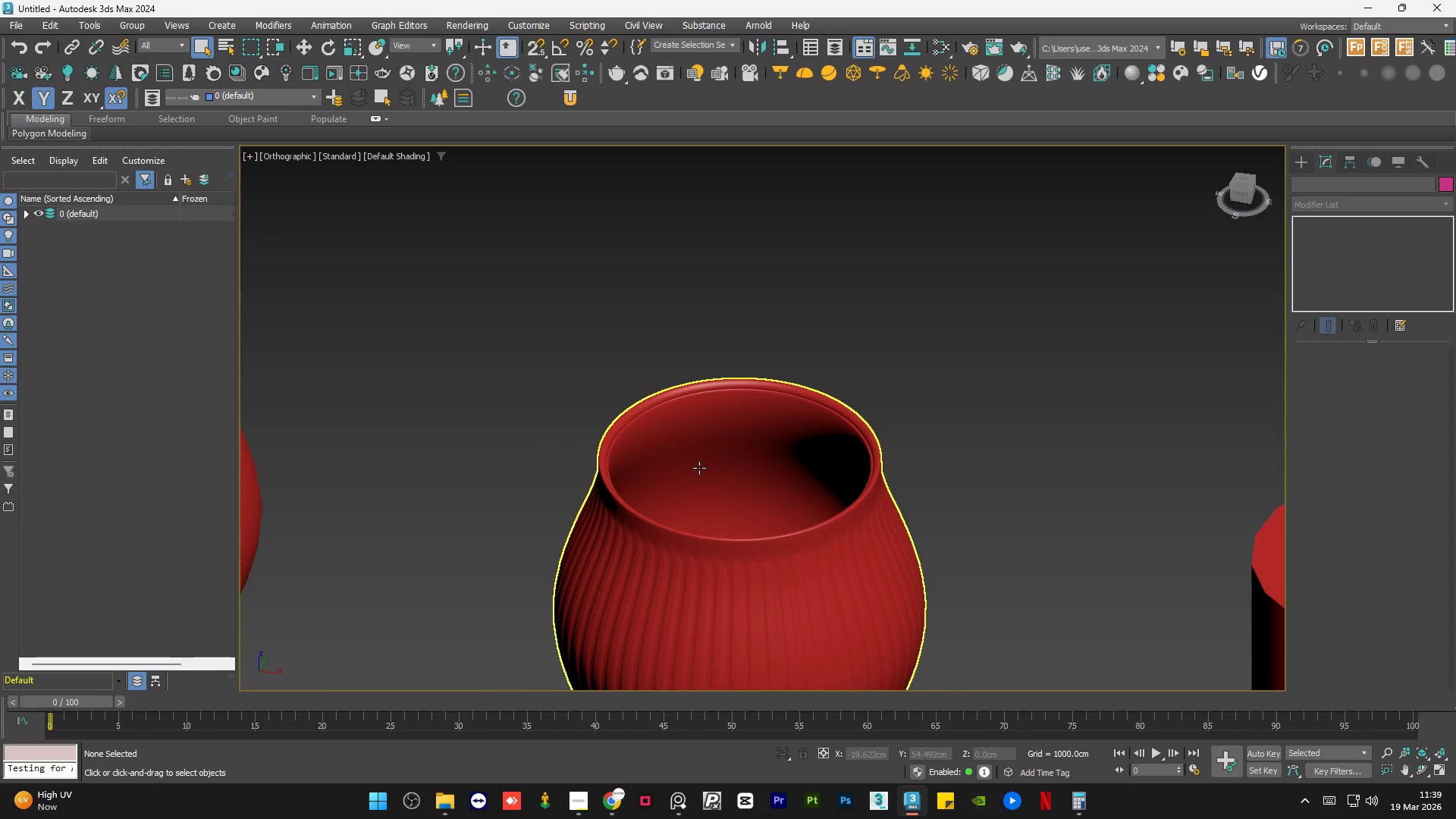 
scroll: coordinate [701, 435], scroll_direction: up, amount: 2.0
 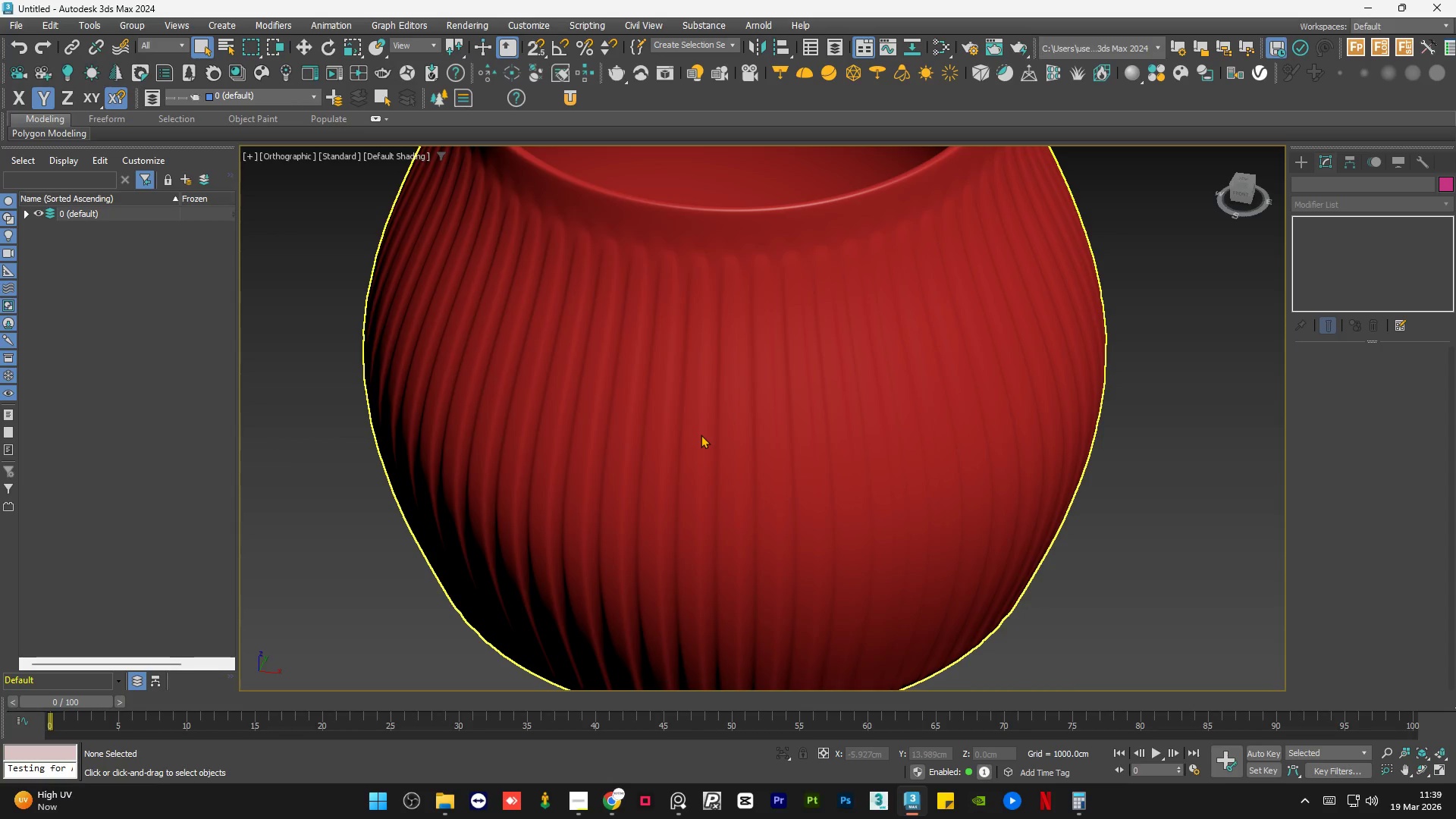 
wait(19.38)
 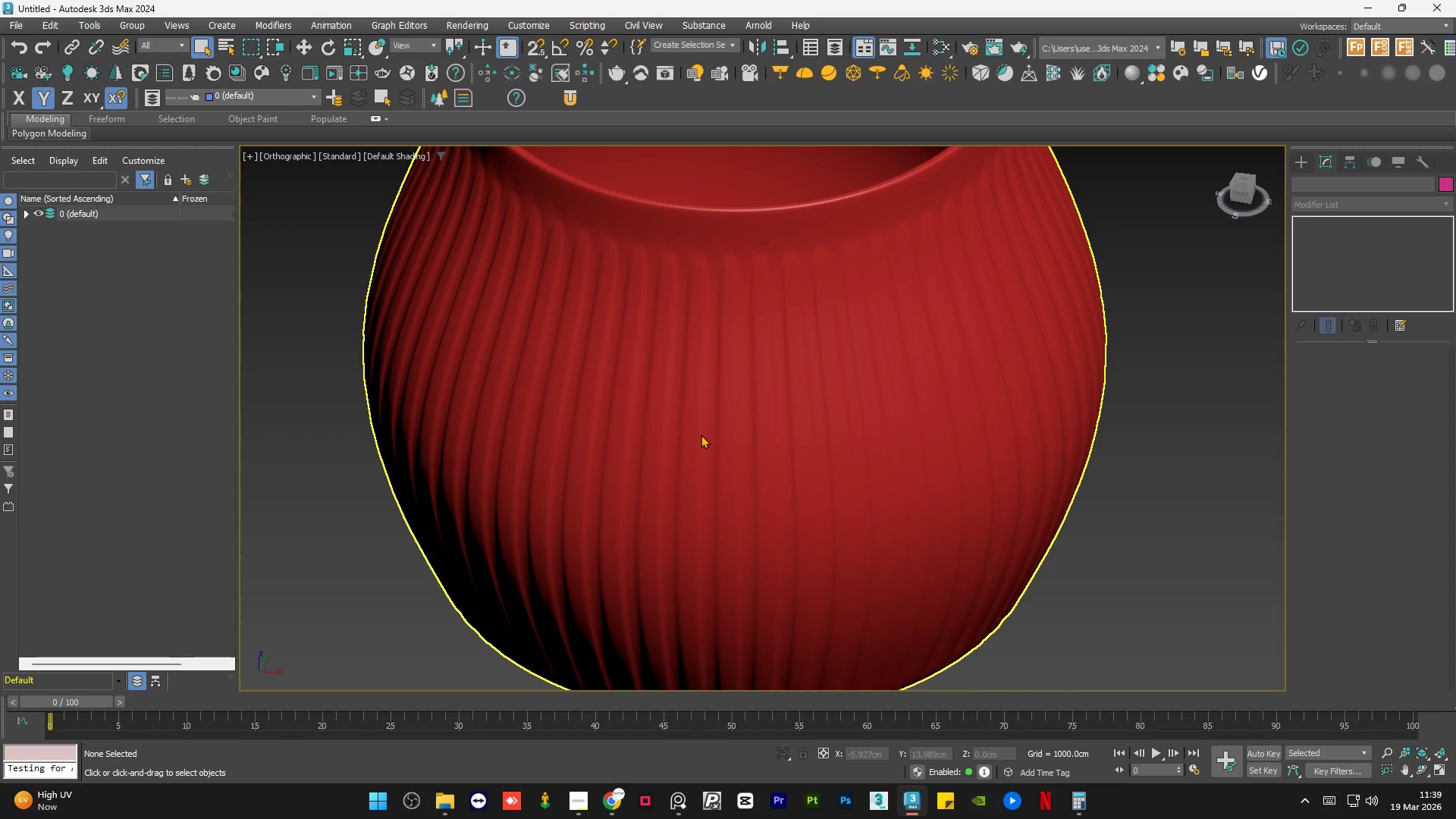 
scroll: coordinate [701, 435], scroll_direction: down, amount: 2.0
 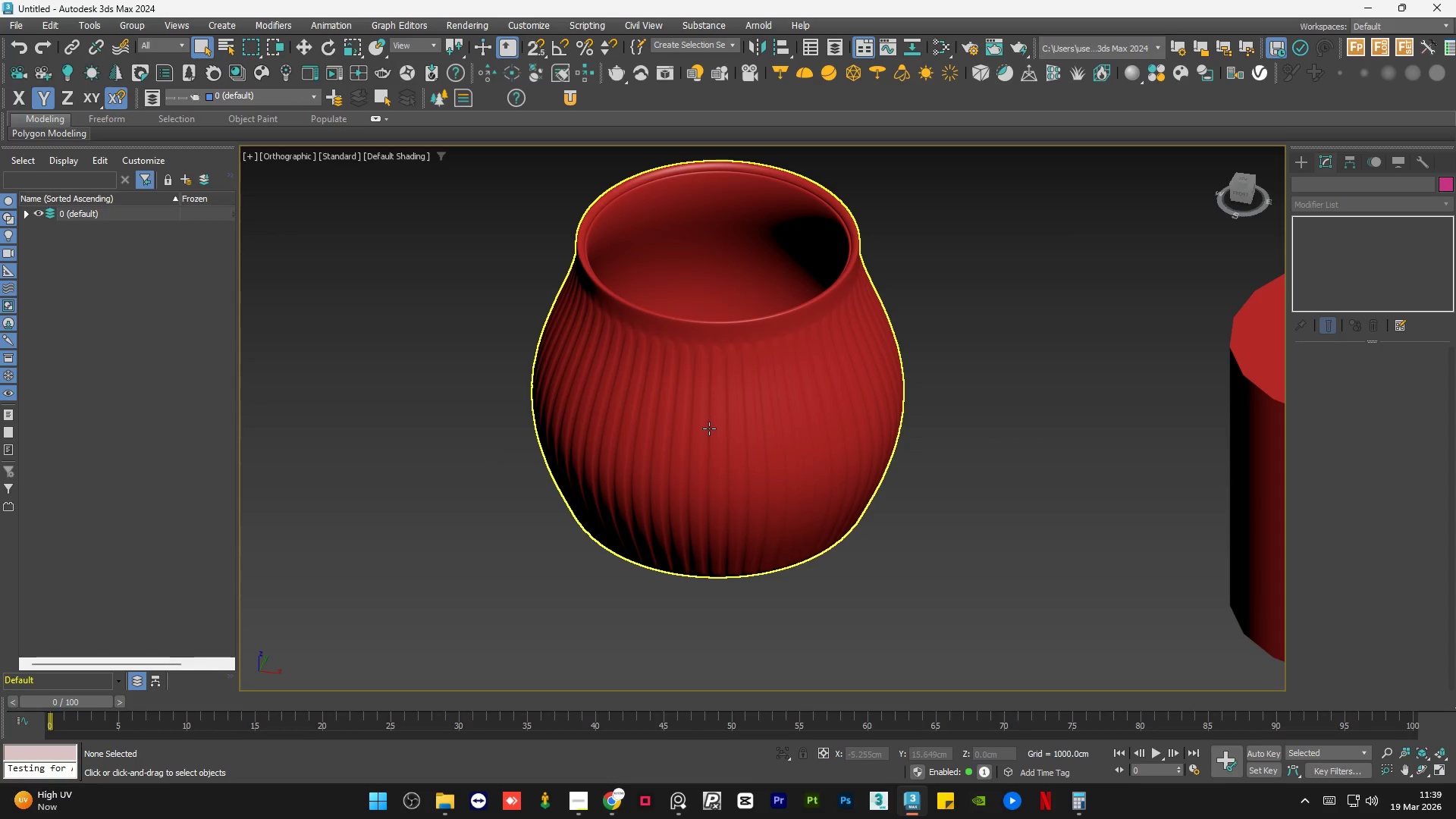 
key(F4)
 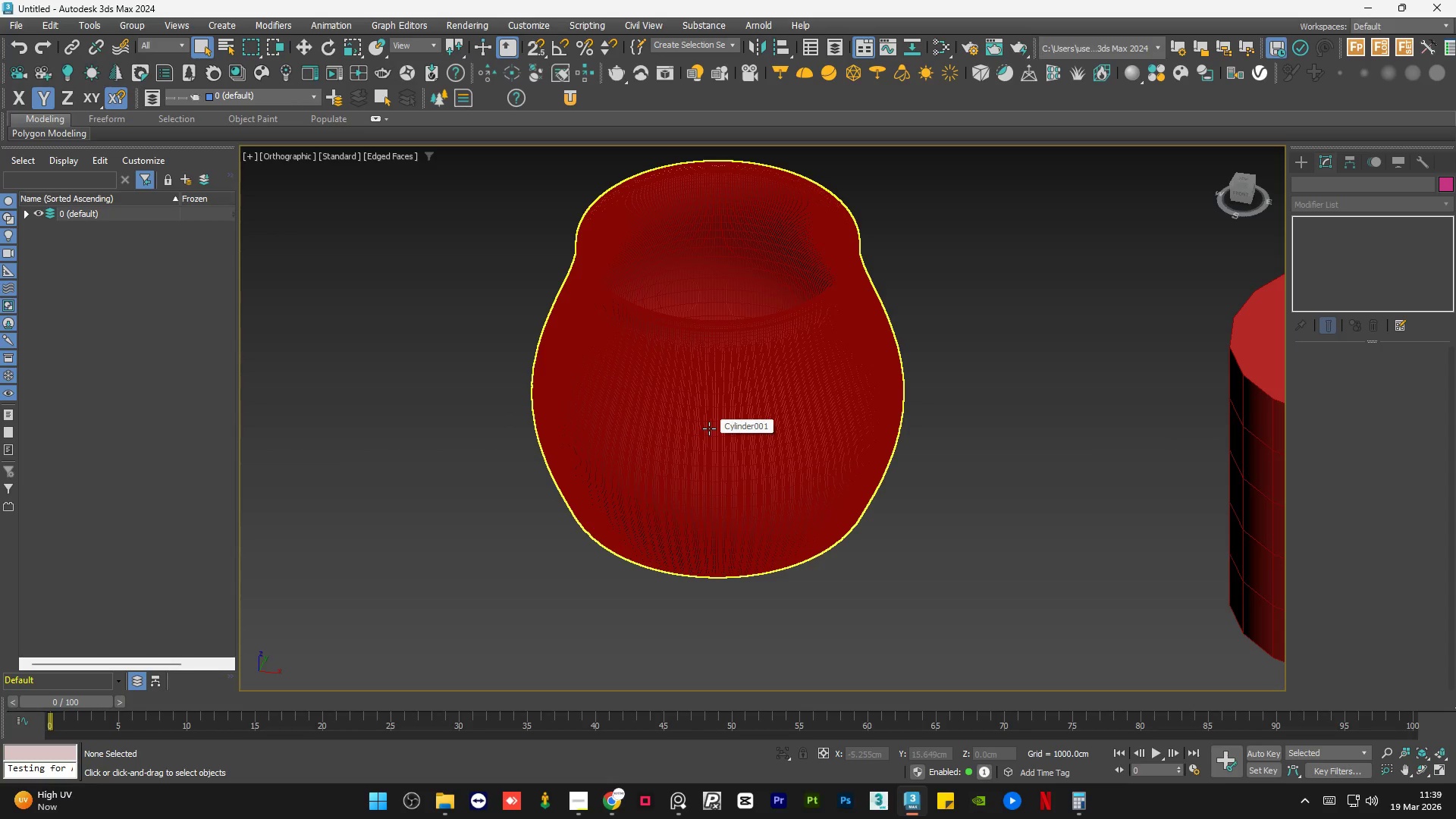 
wait(13.74)
 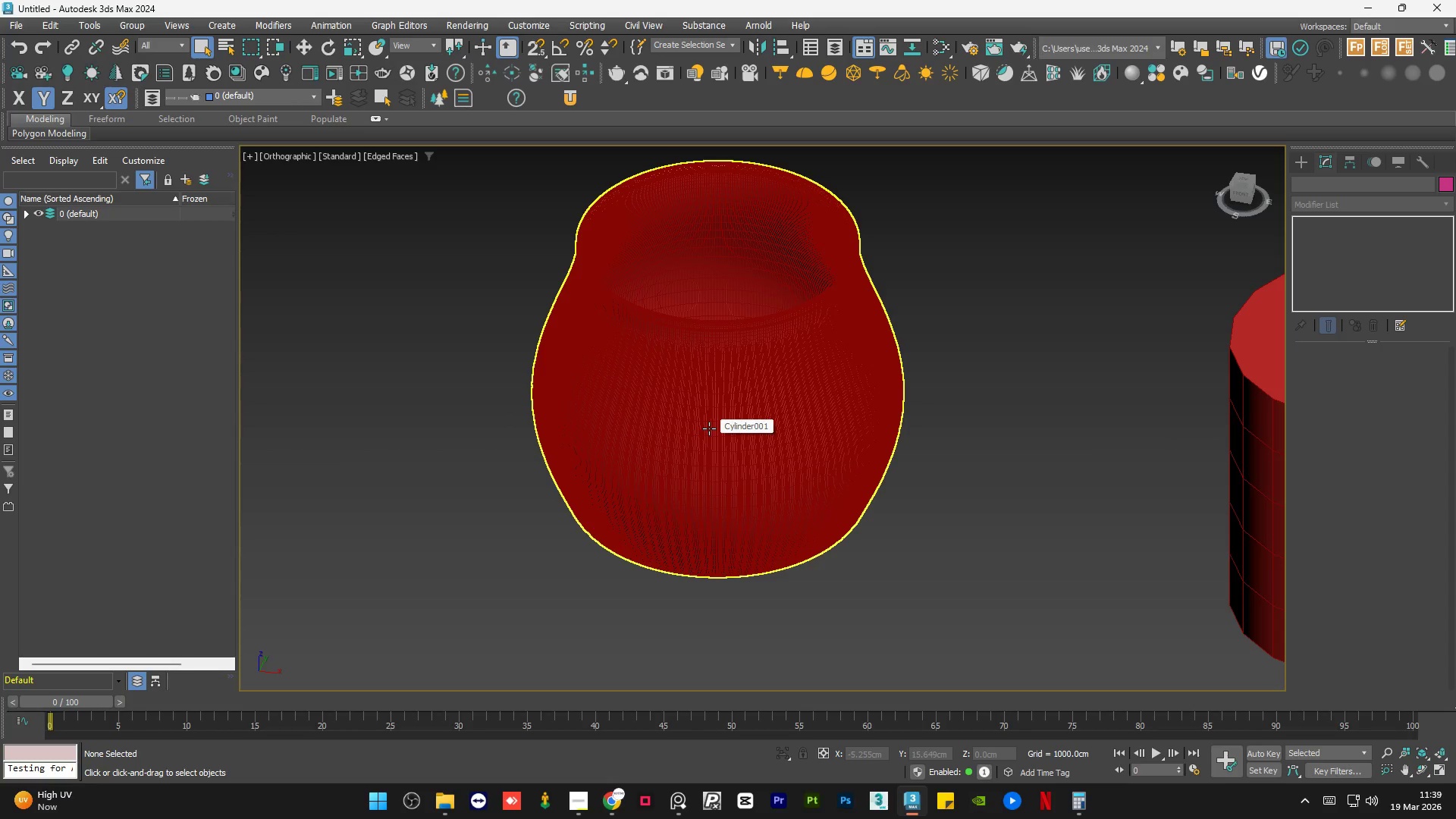 
key(F4)
 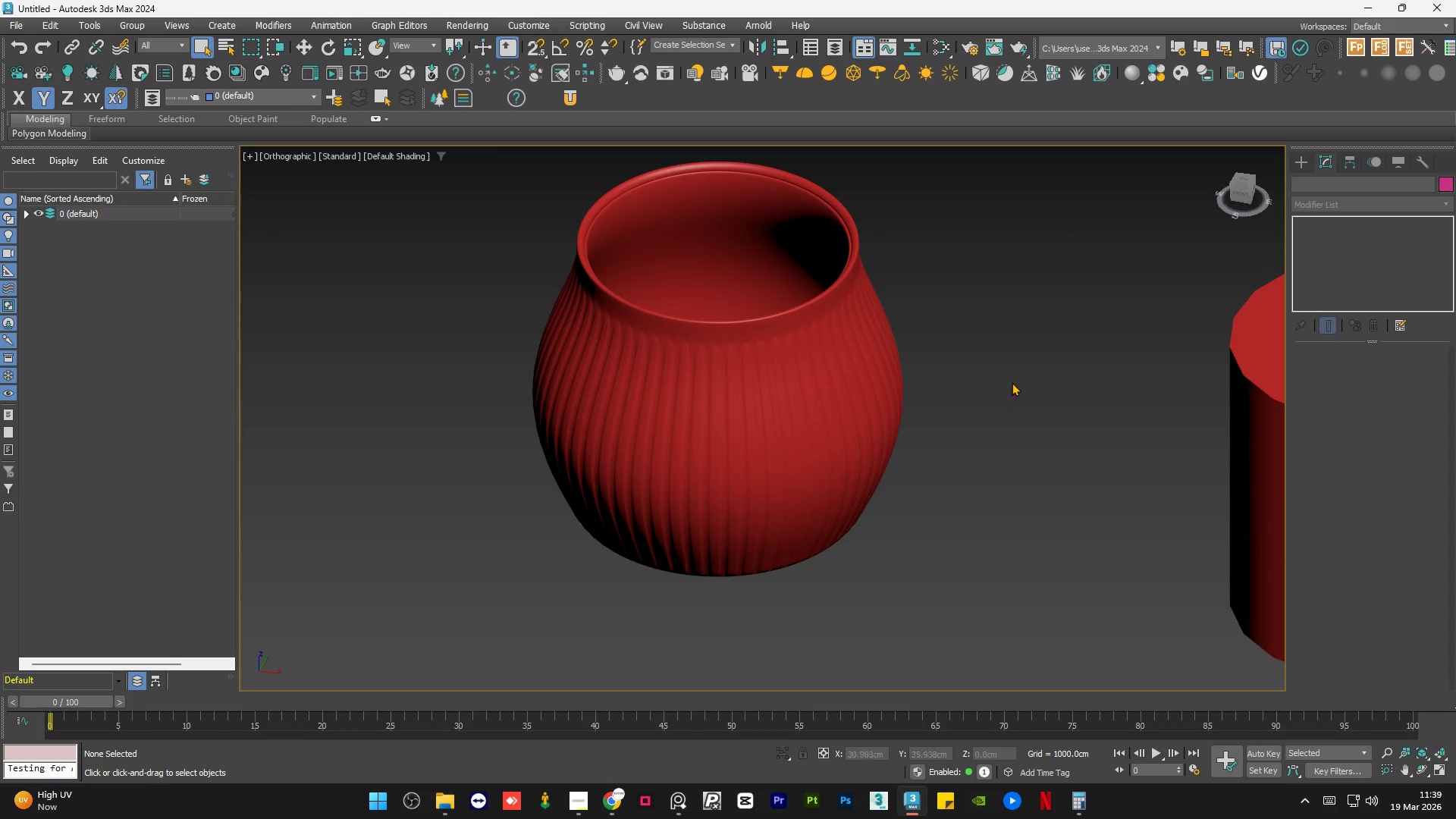 
left_click([1008, 372])
 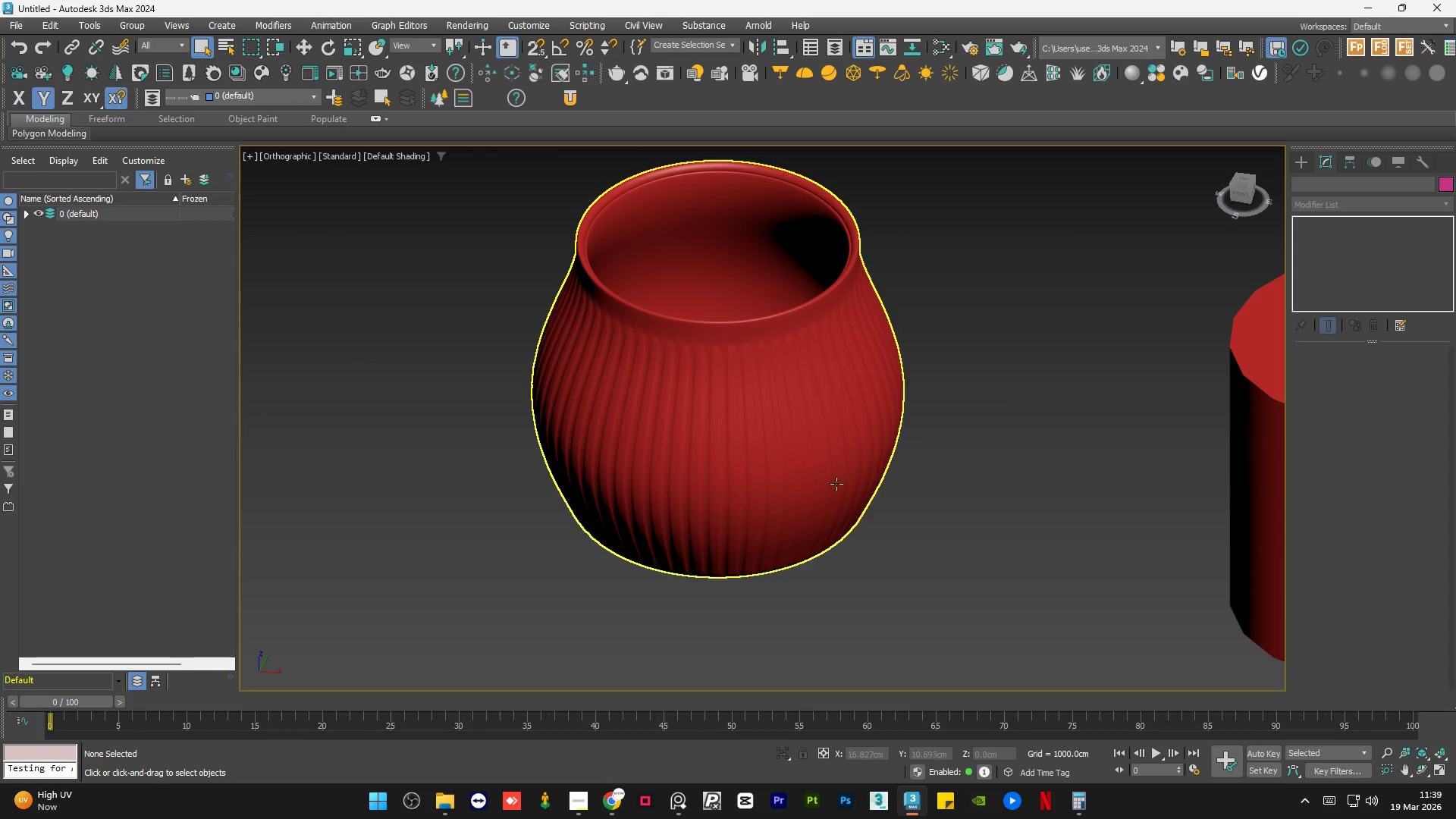 
scroll: coordinate [743, 516], scroll_direction: down, amount: 1.0
 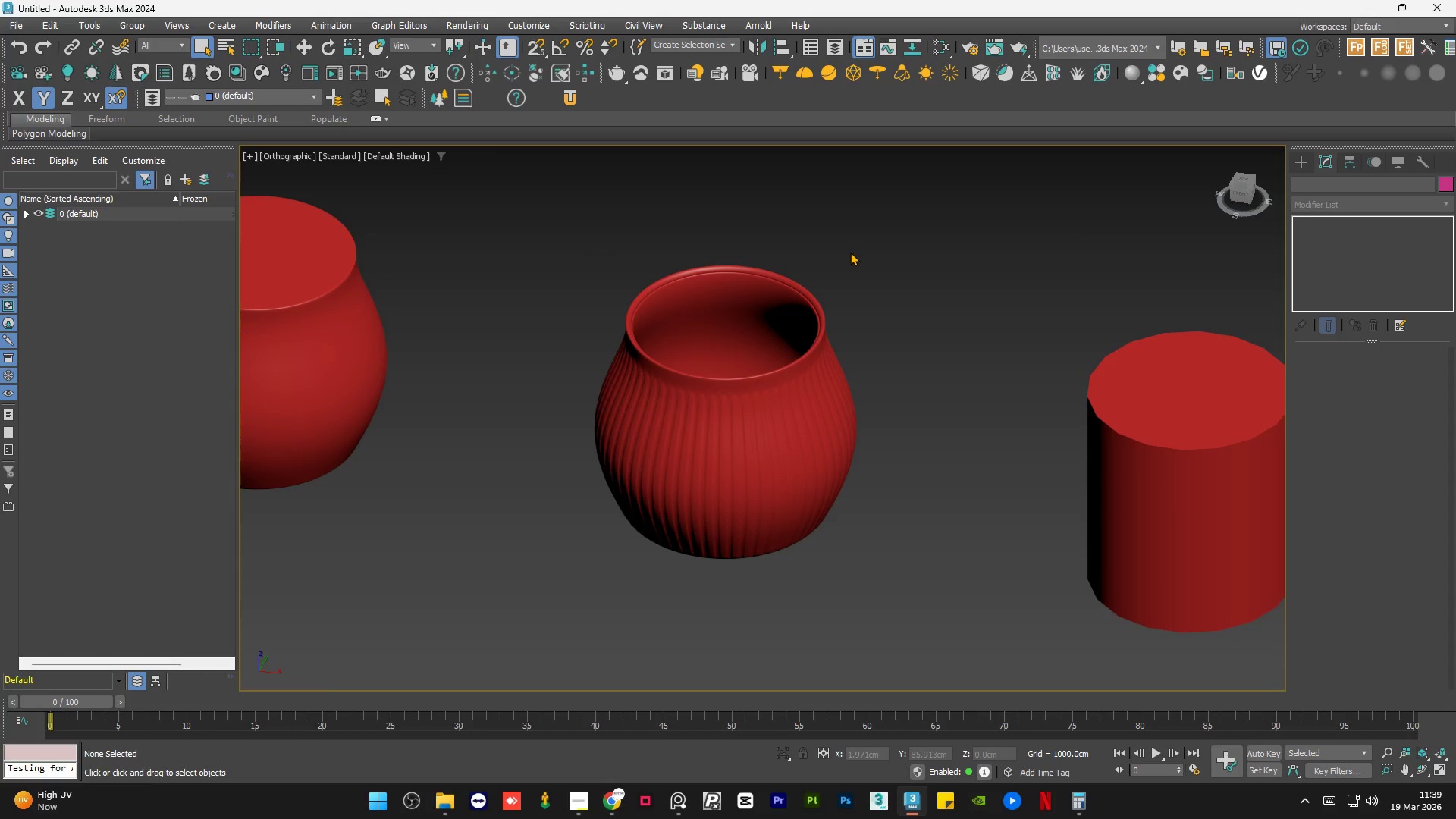 
double_click([850, 252])
 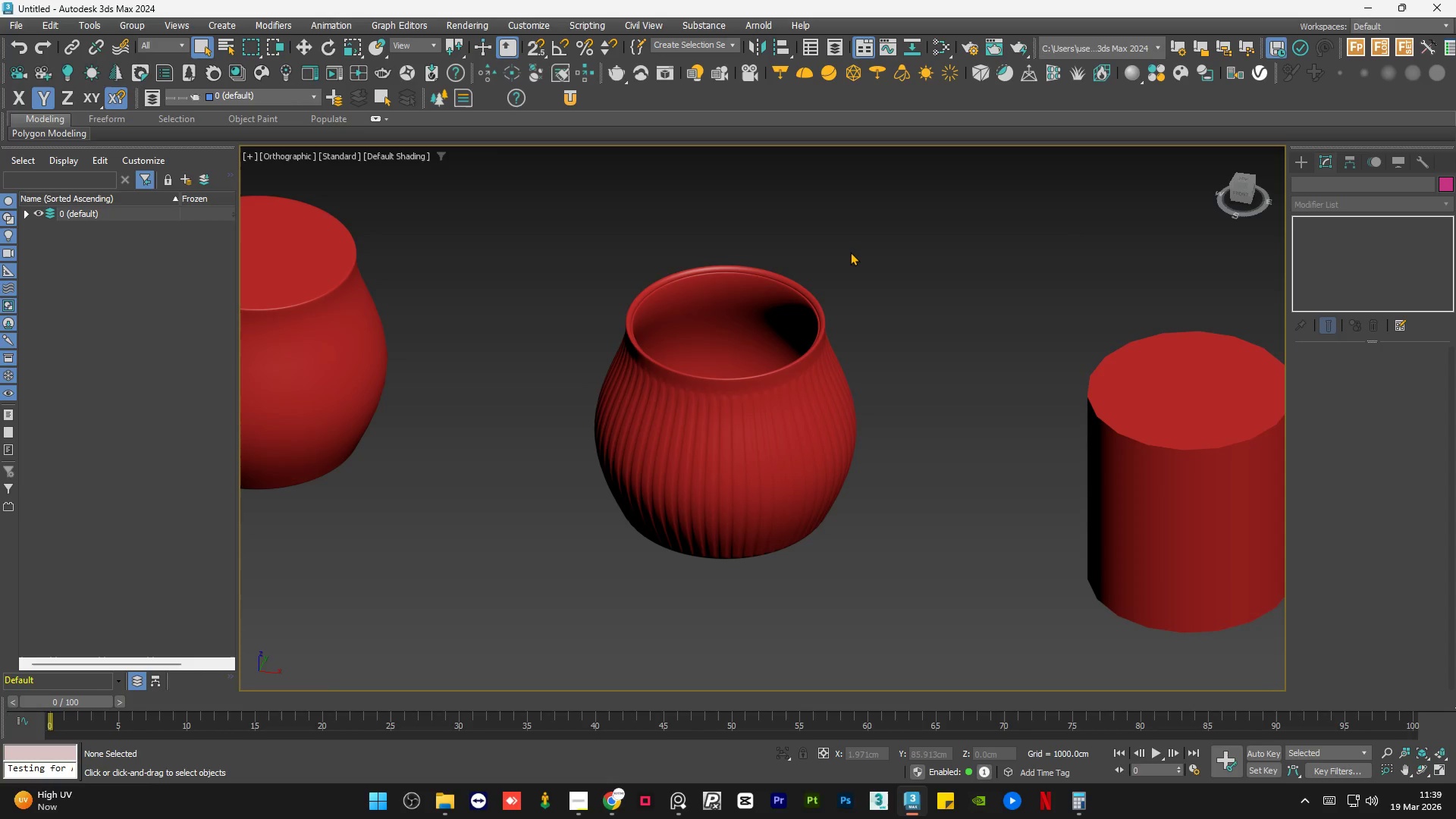 
triple_click([850, 252])
 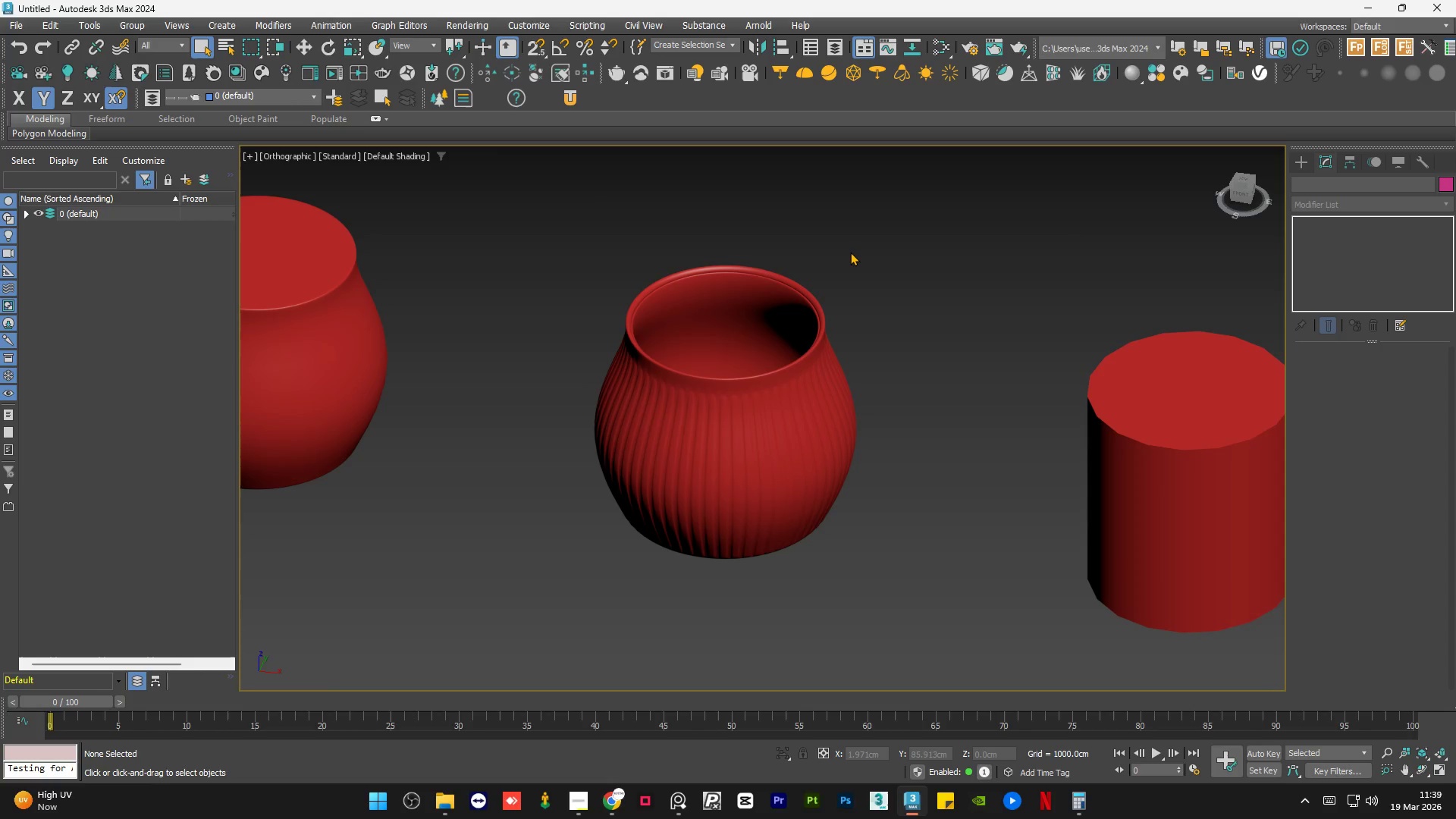 
triple_click([850, 252])
 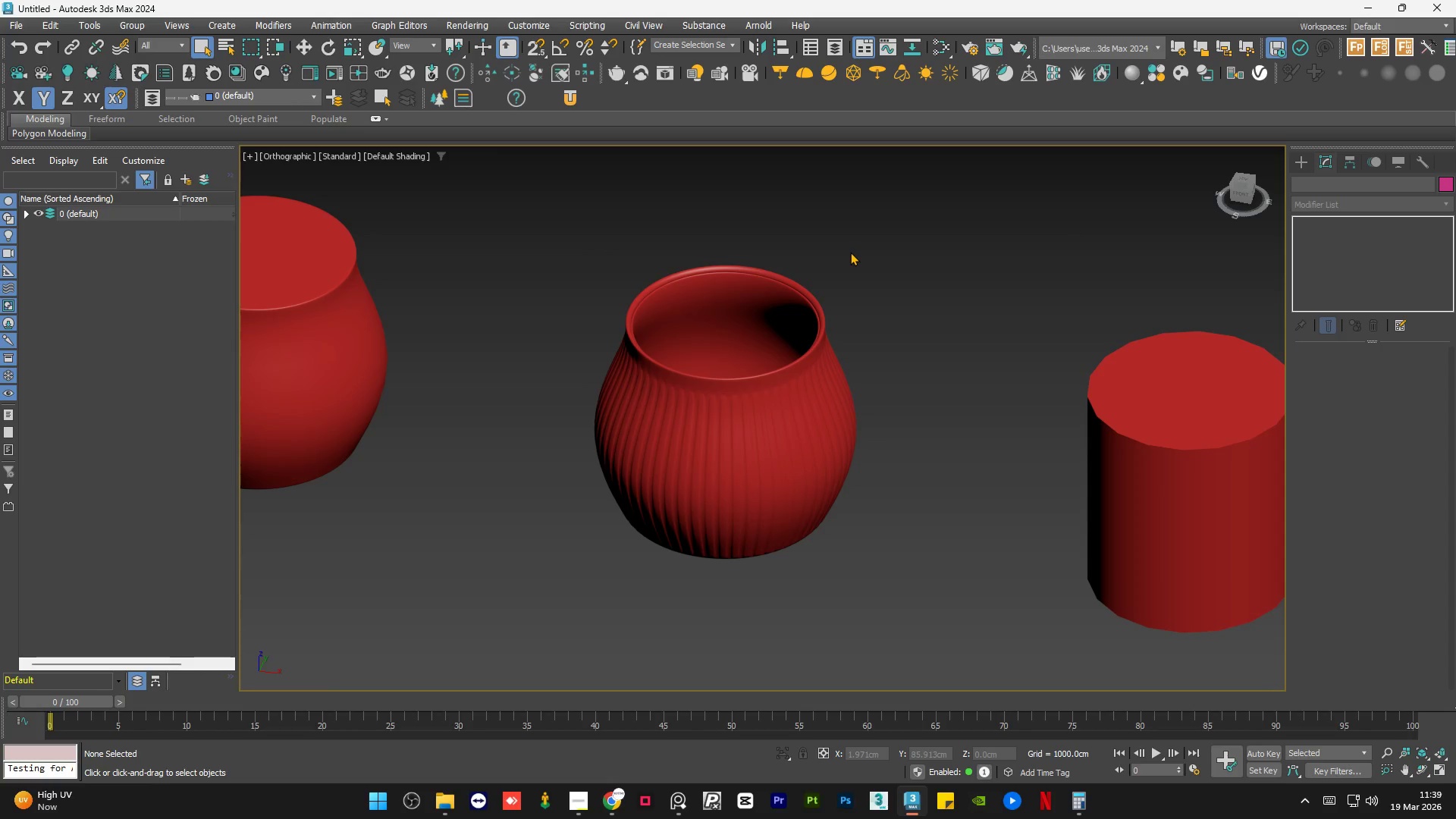 
triple_click([850, 252])
 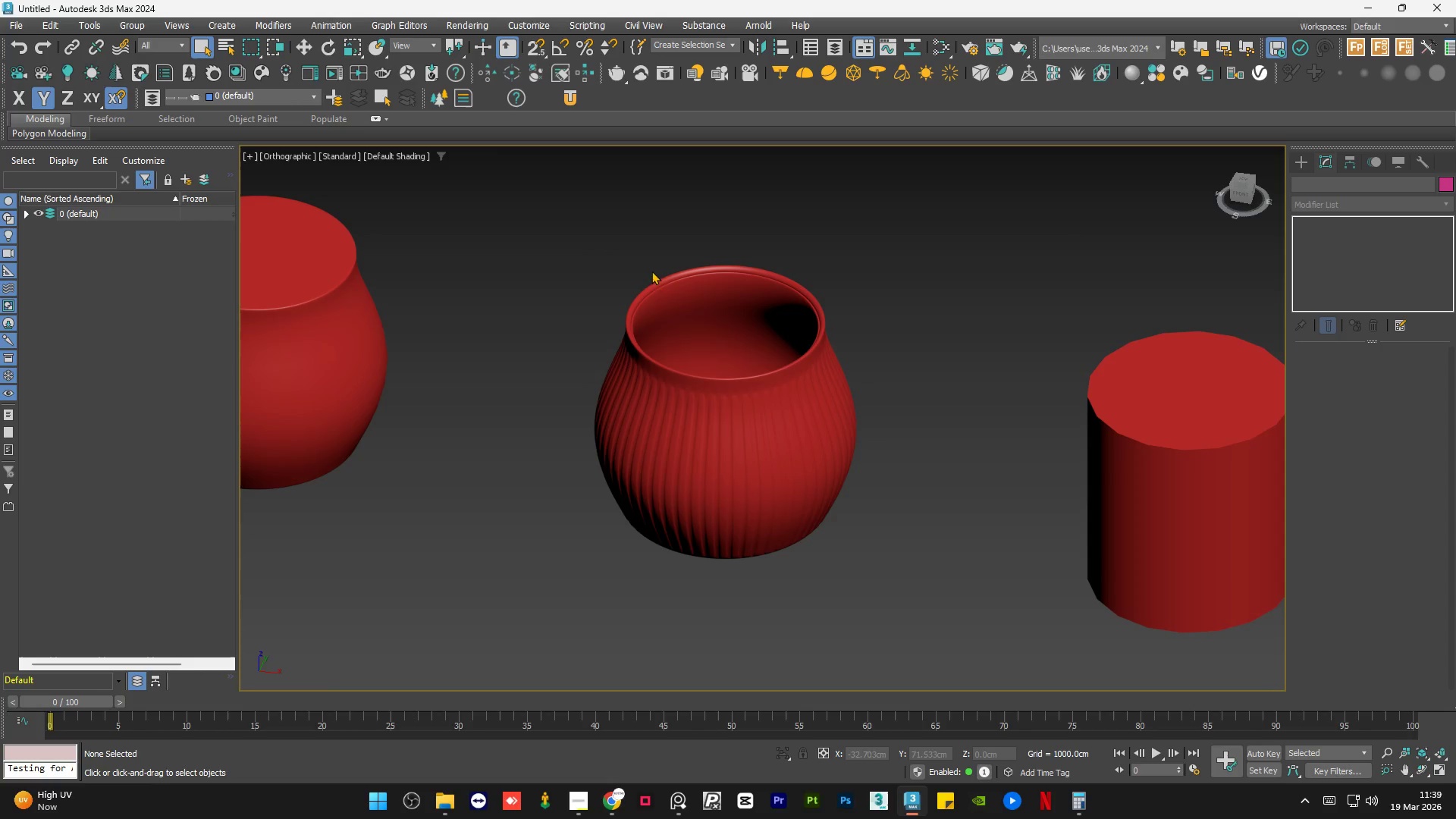 
hold_key(key=AltLeft, duration=1.05)
 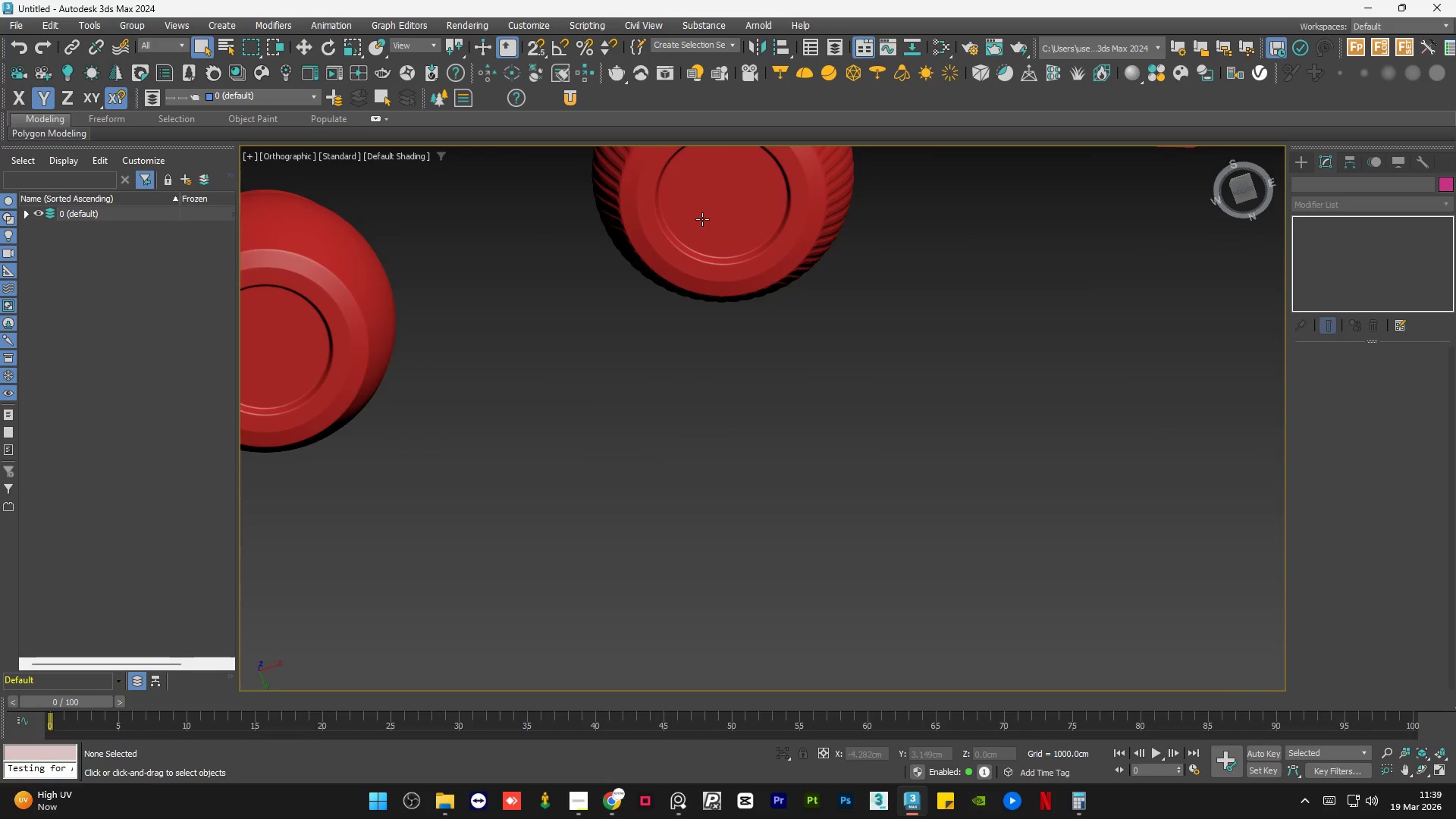 
scroll: coordinate [648, 302], scroll_direction: none, amount: 0.0
 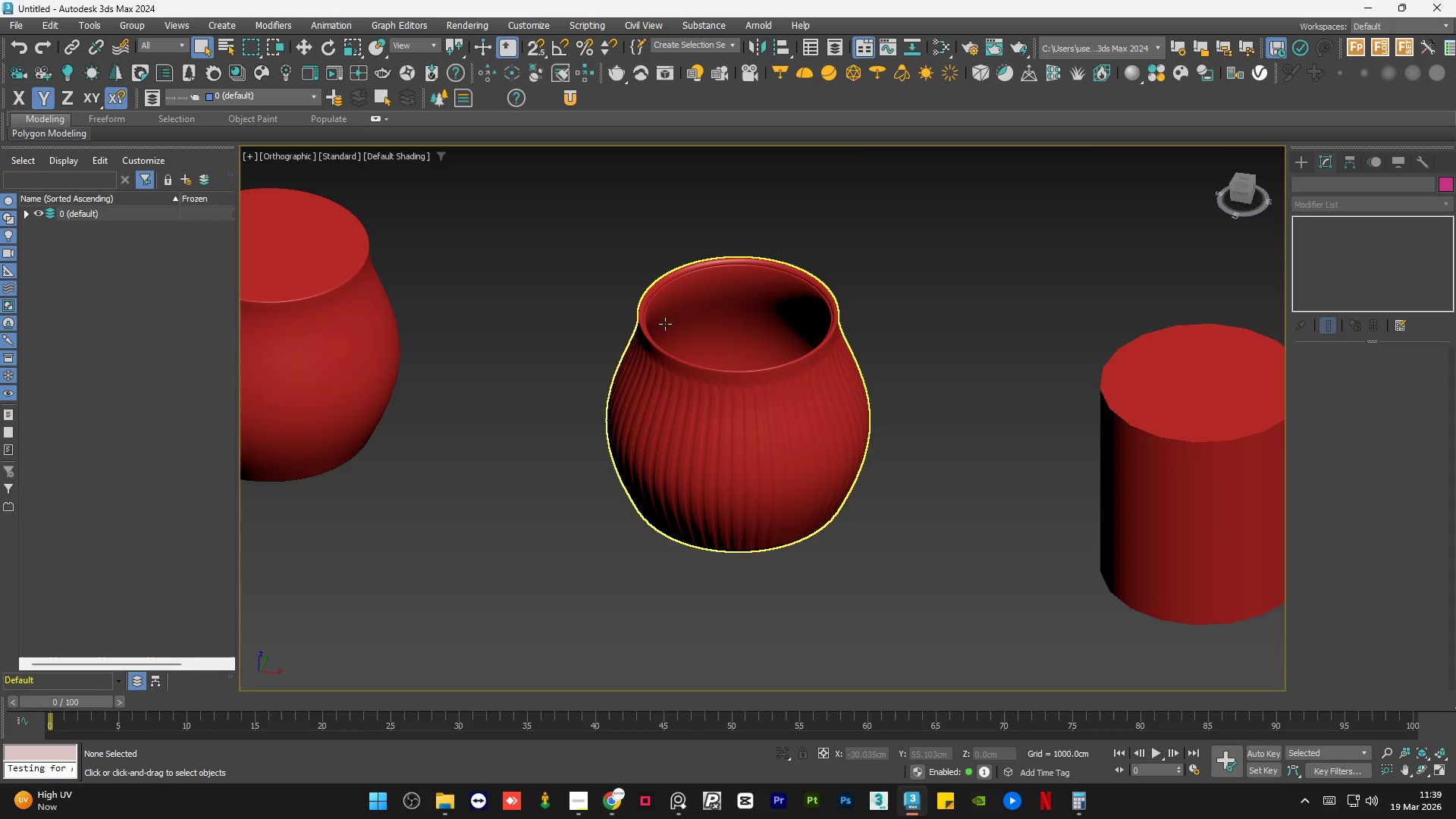 
scroll: coordinate [485, 271], scroll_direction: up, amount: 5.0
 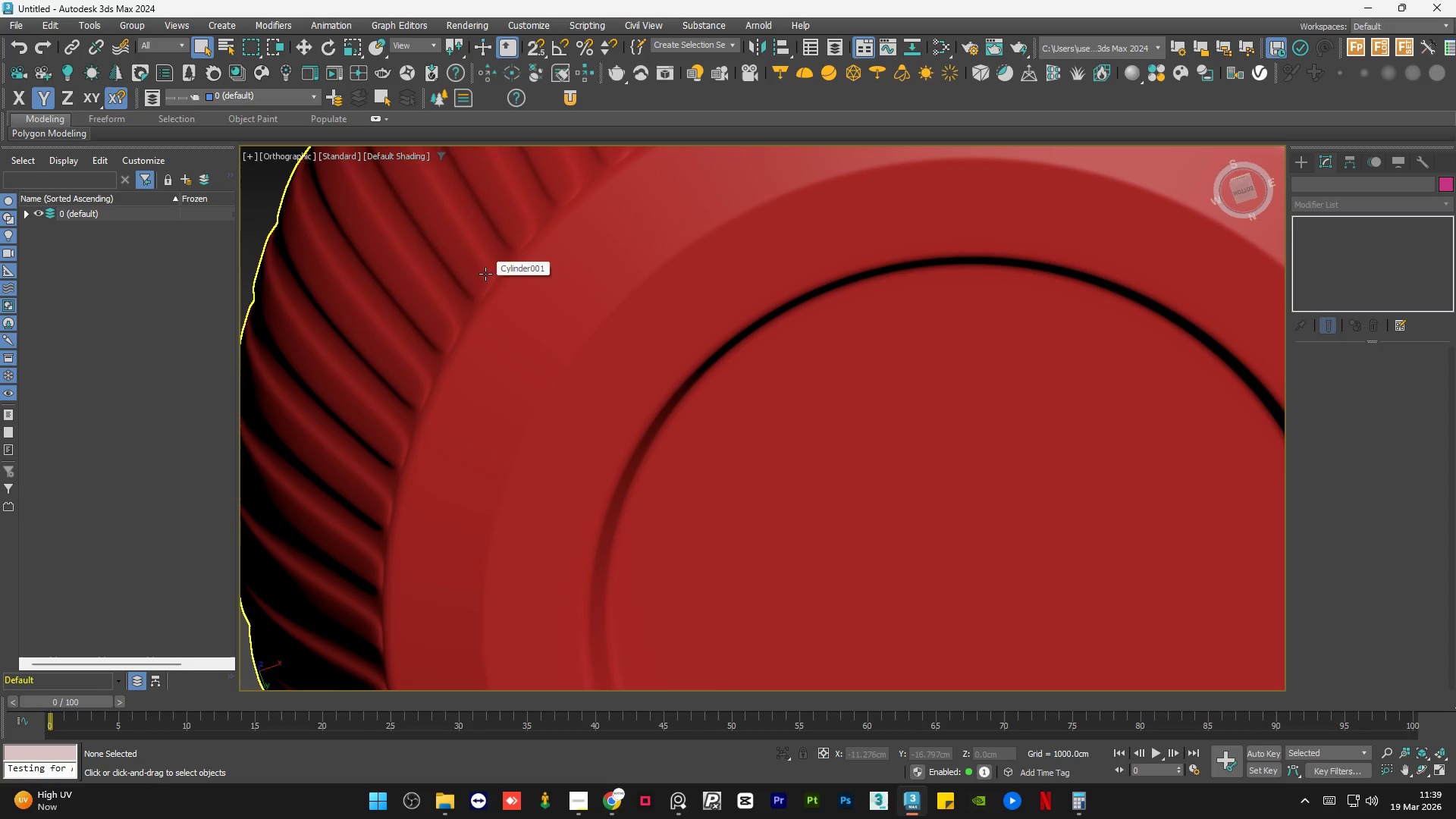 
scroll: coordinate [562, 322], scroll_direction: down, amount: 4.0
 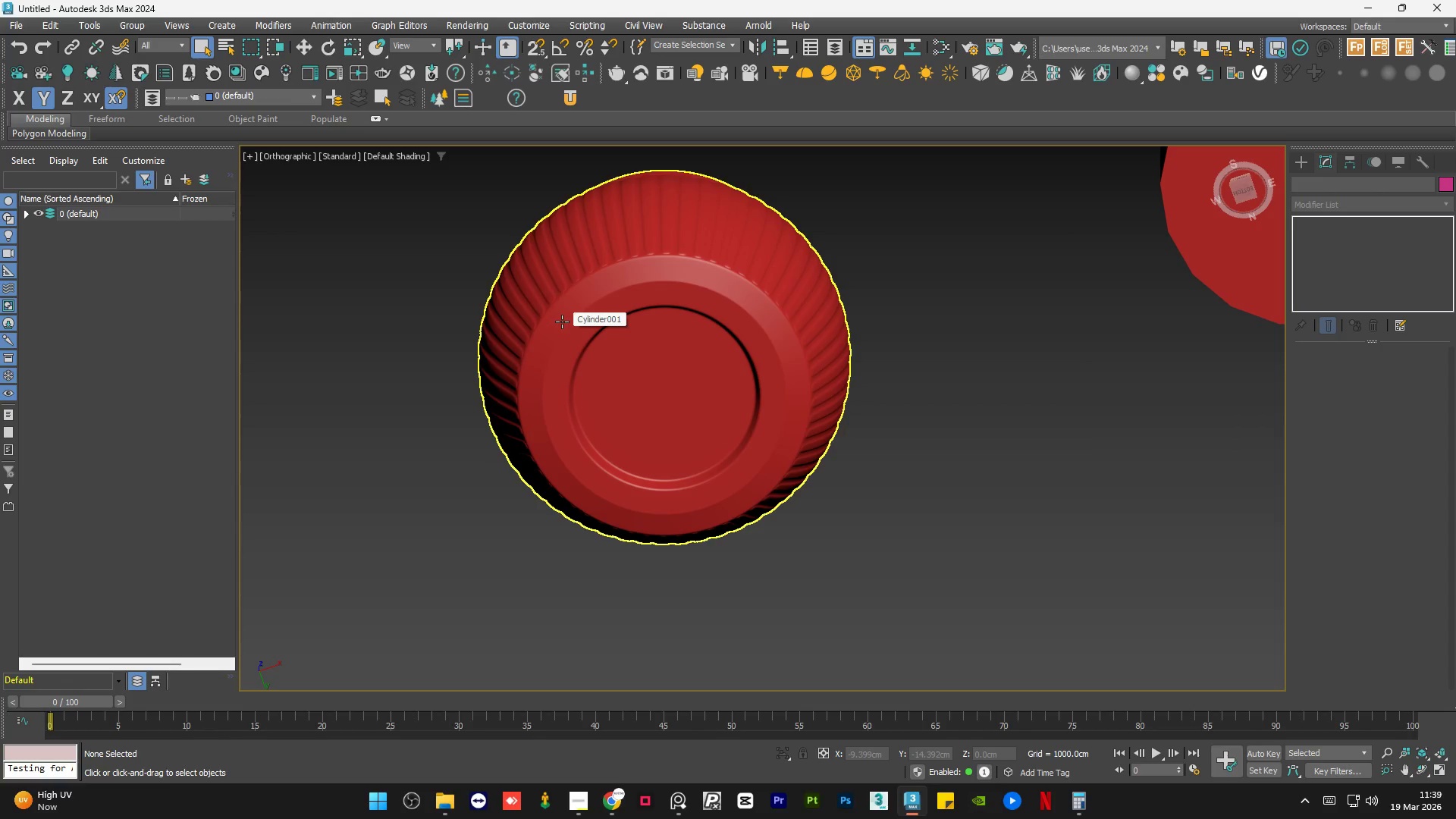 
hold_key(key=AltLeft, duration=0.91)
 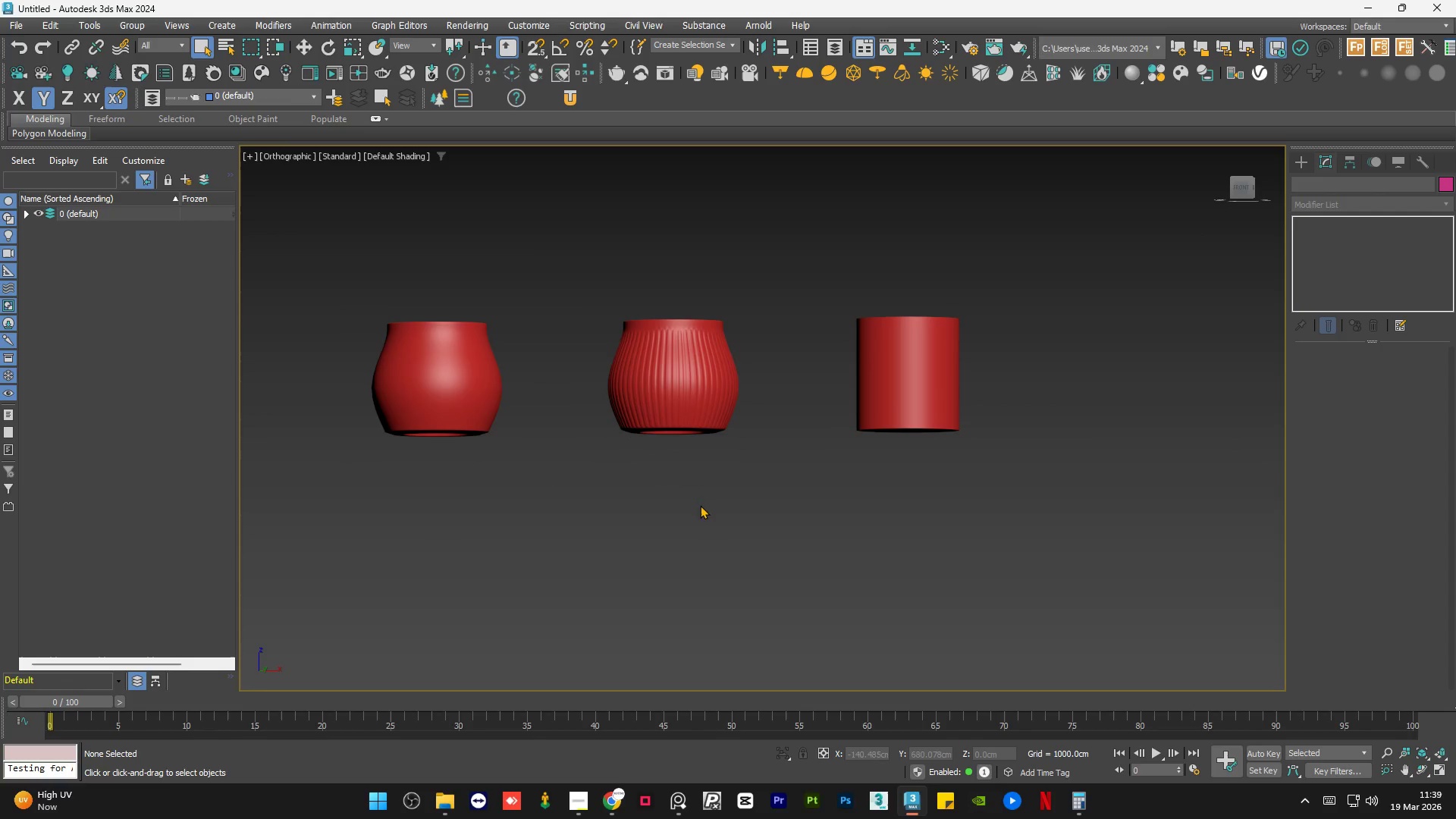 
scroll: coordinate [688, 441], scroll_direction: down, amount: 3.0
 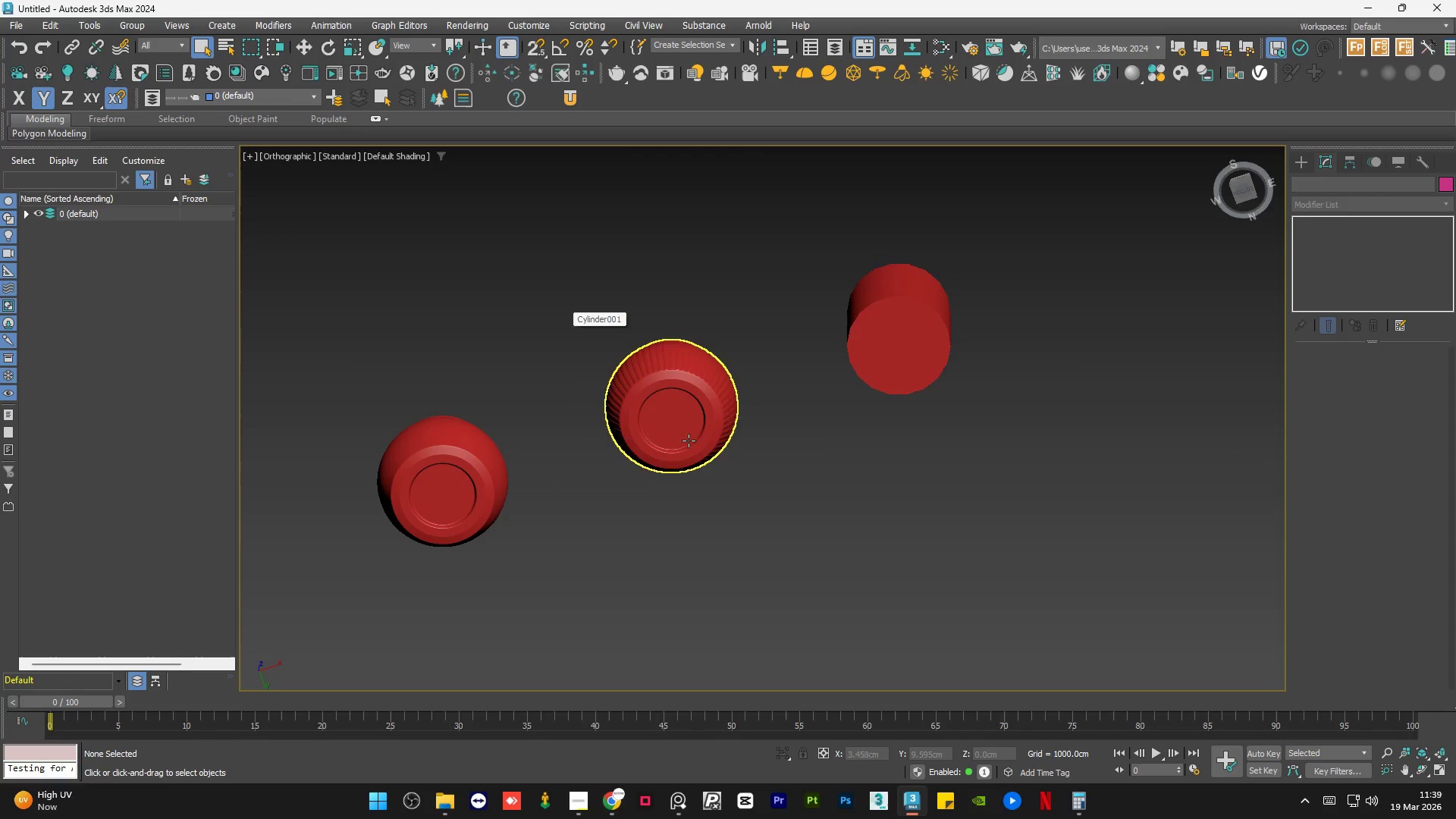 
hold_key(key=AltLeft, duration=0.42)
 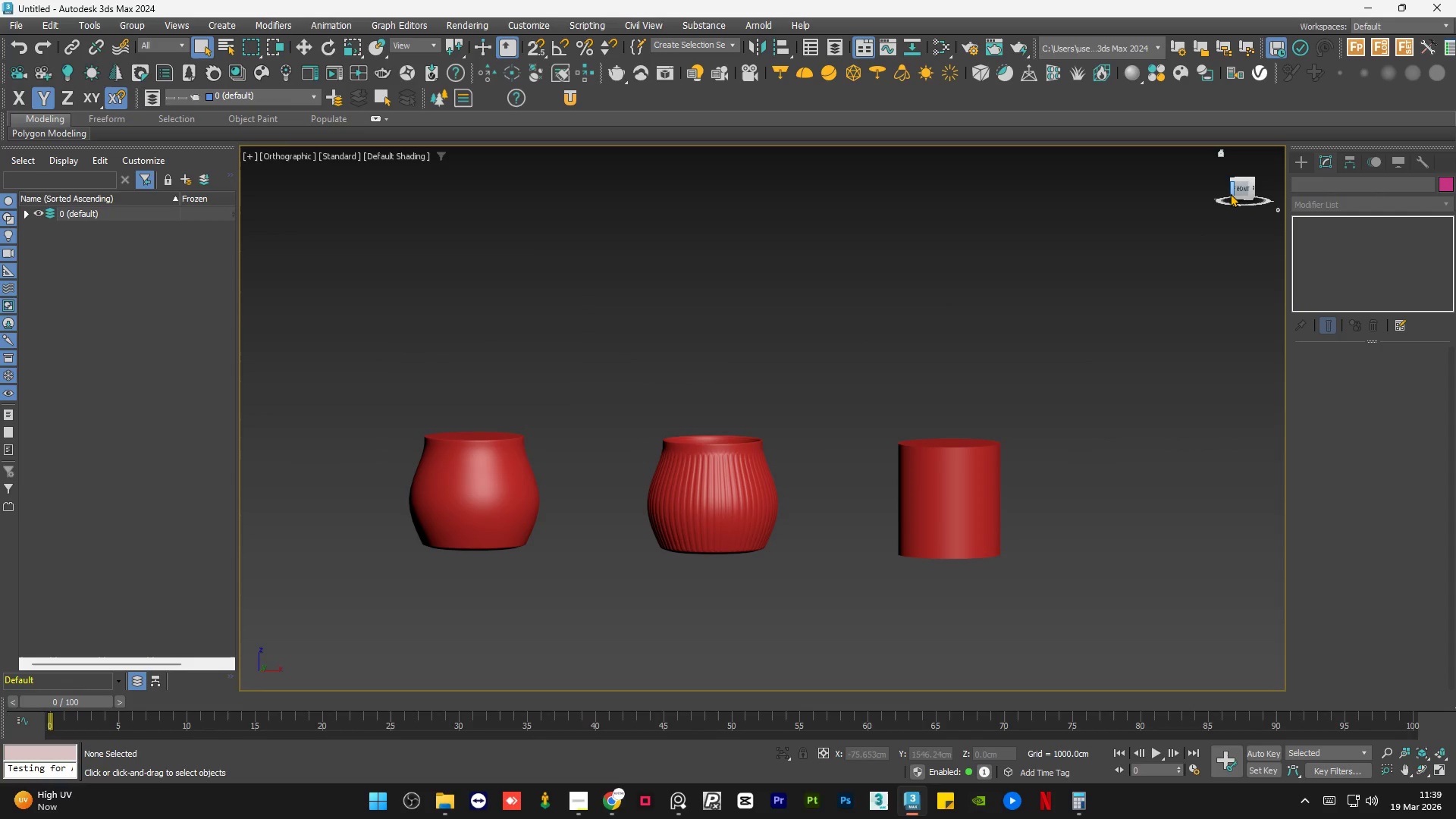 
left_click([1237, 188])
 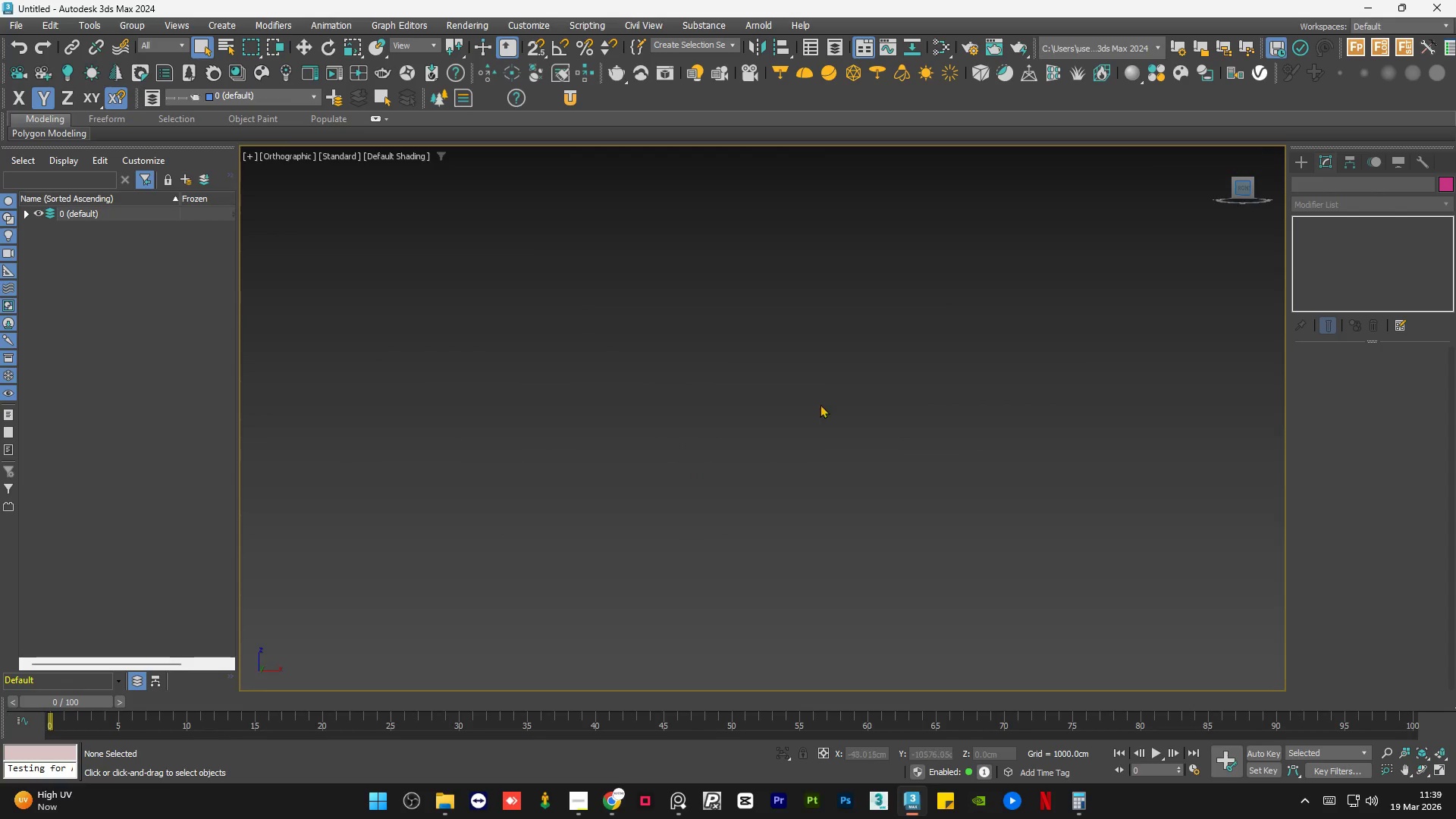 
scroll: coordinate [733, 361], scroll_direction: up, amount: 2.0
 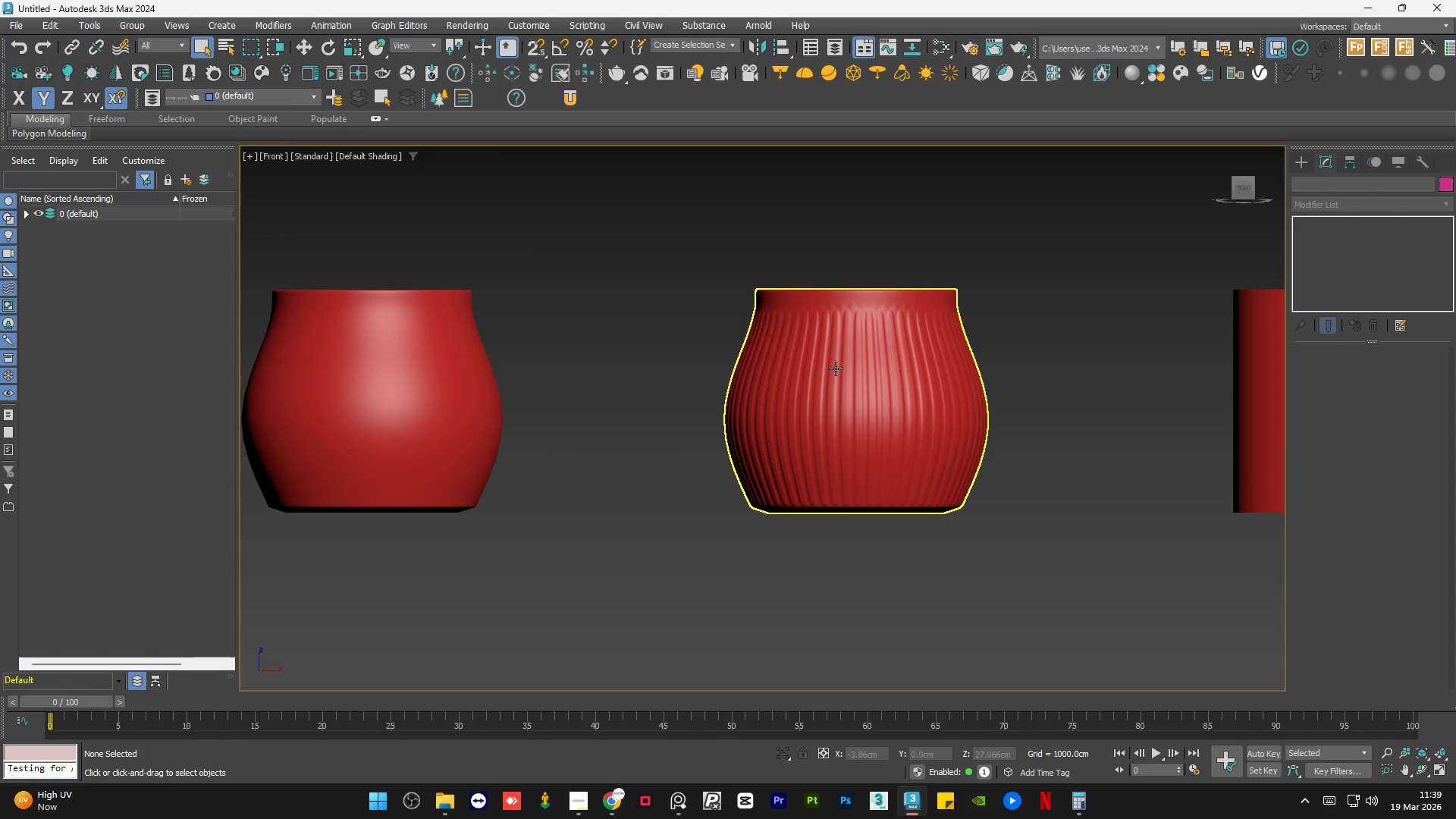 
left_click([836, 369])
 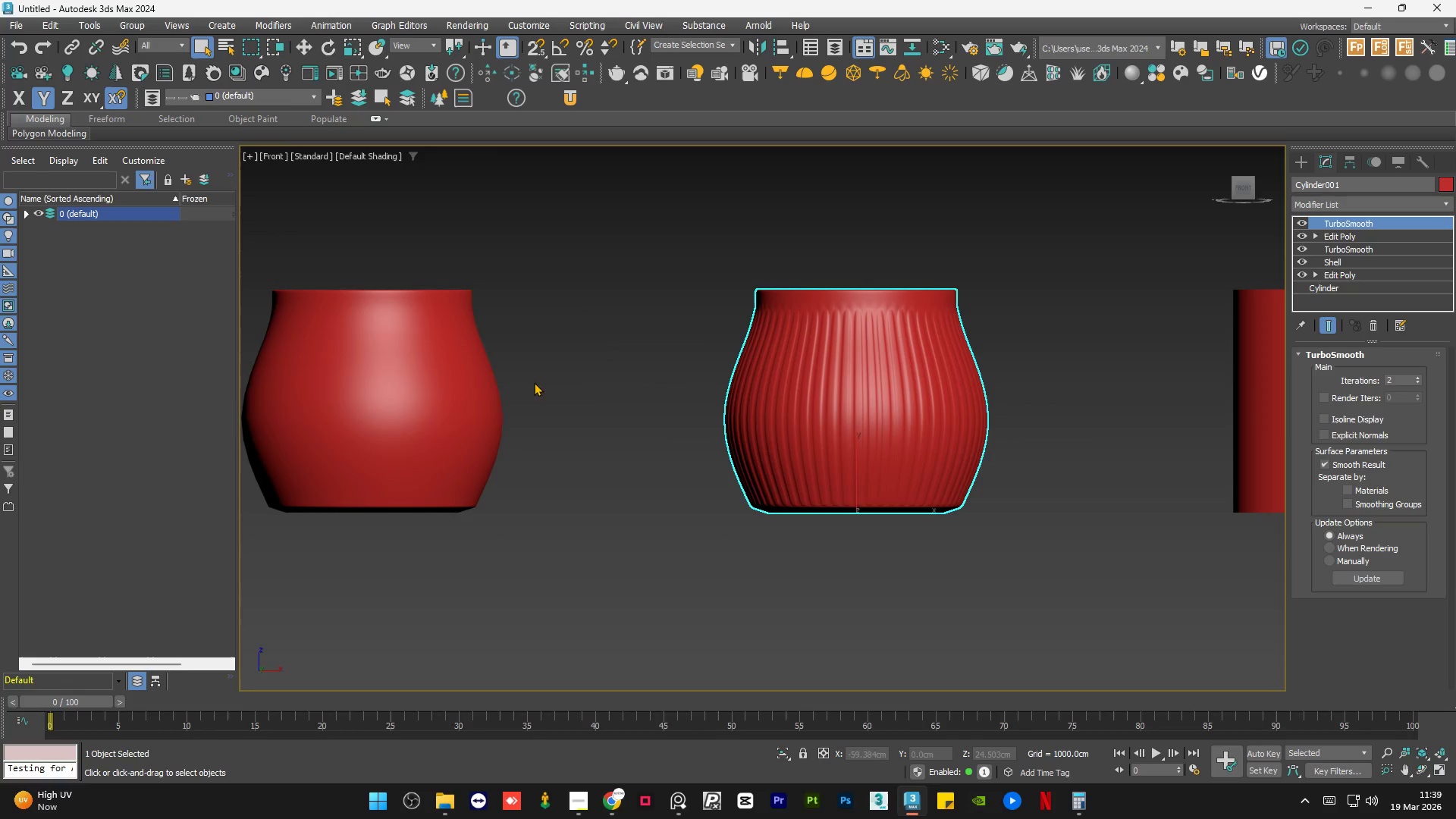 
left_click([449, 384])
 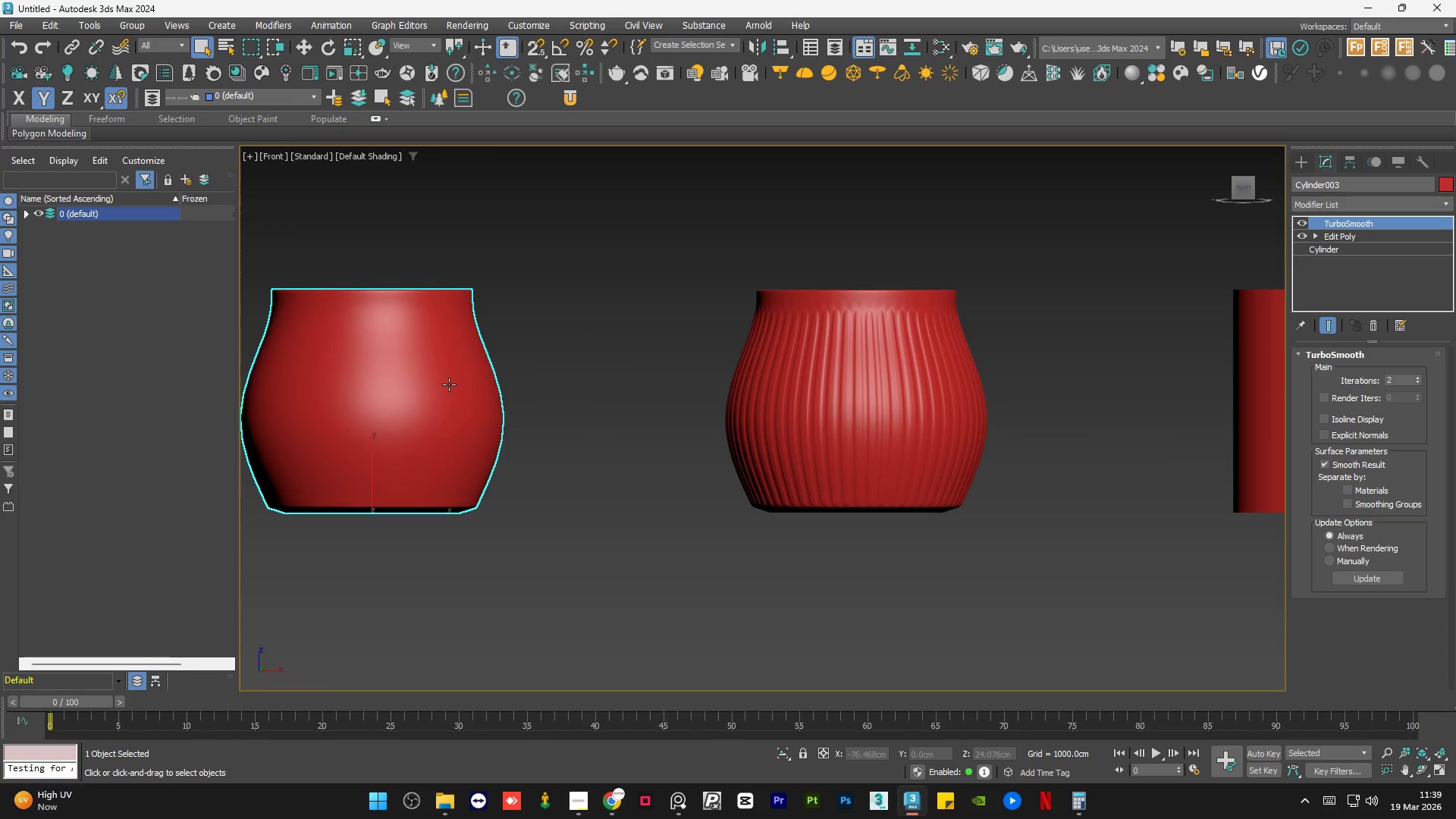 
key(Delete)
 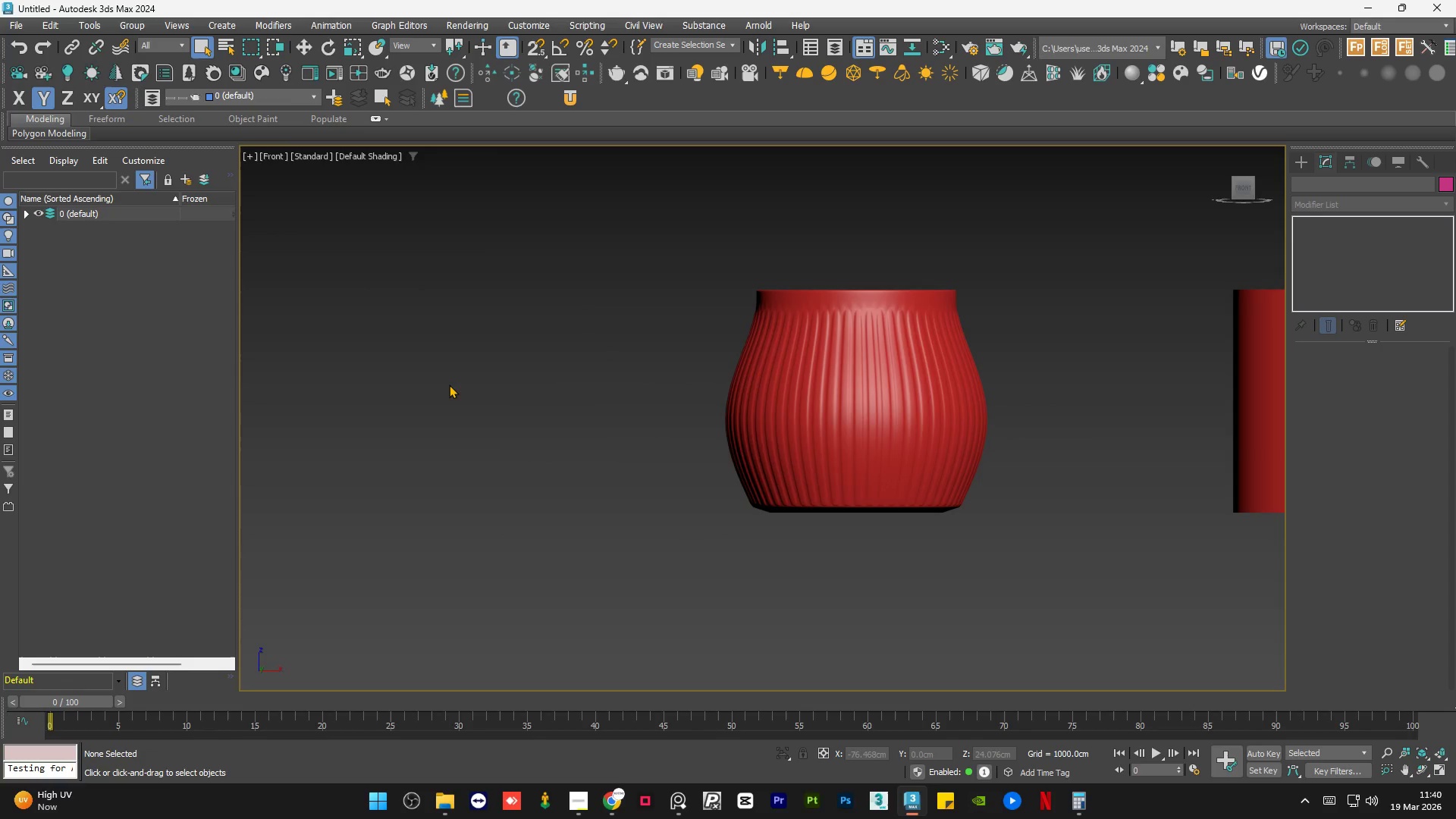 
scroll: coordinate [438, 390], scroll_direction: down, amount: 2.0
 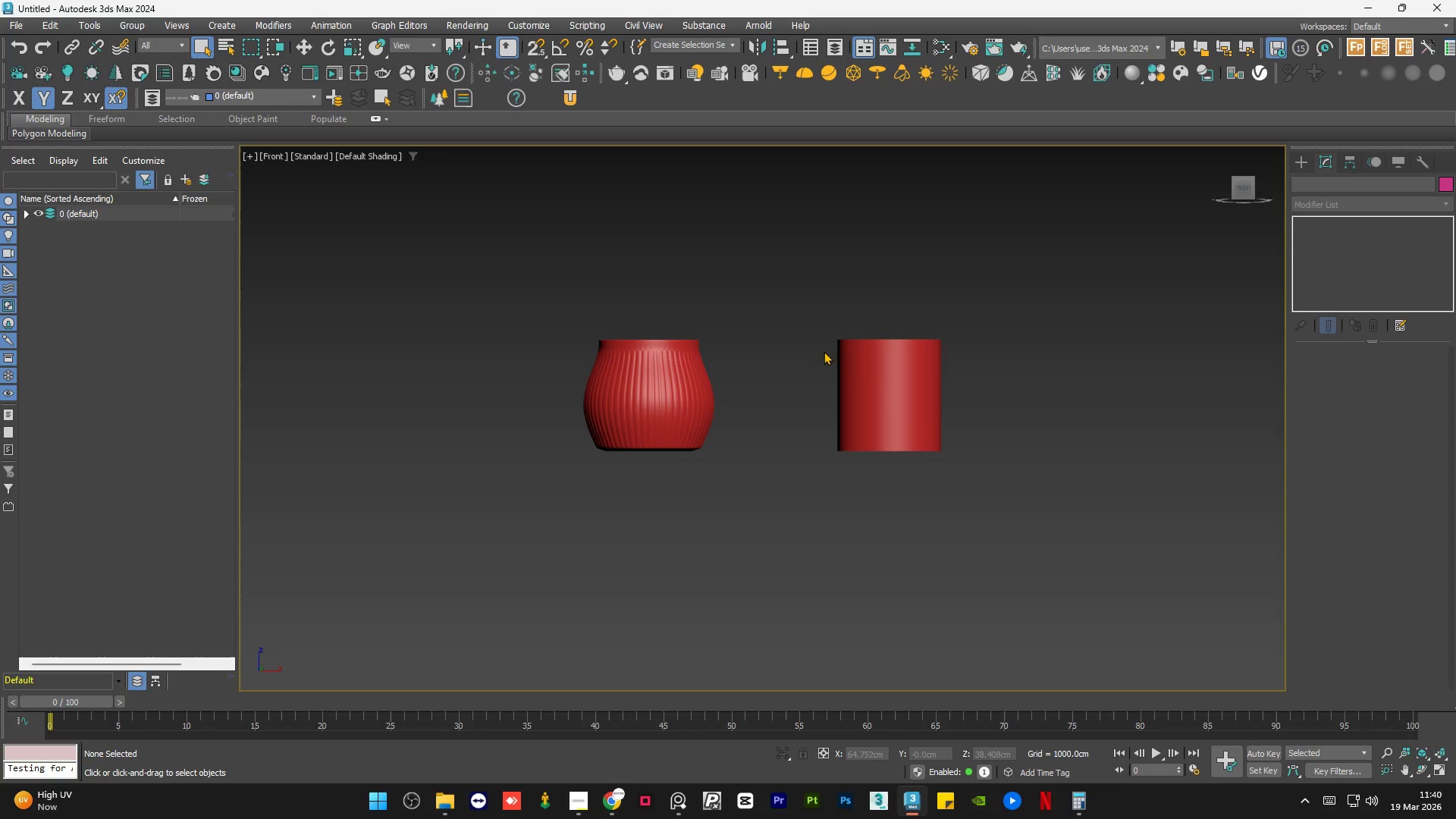 
scroll: coordinate [836, 353], scroll_direction: up, amount: 2.0
 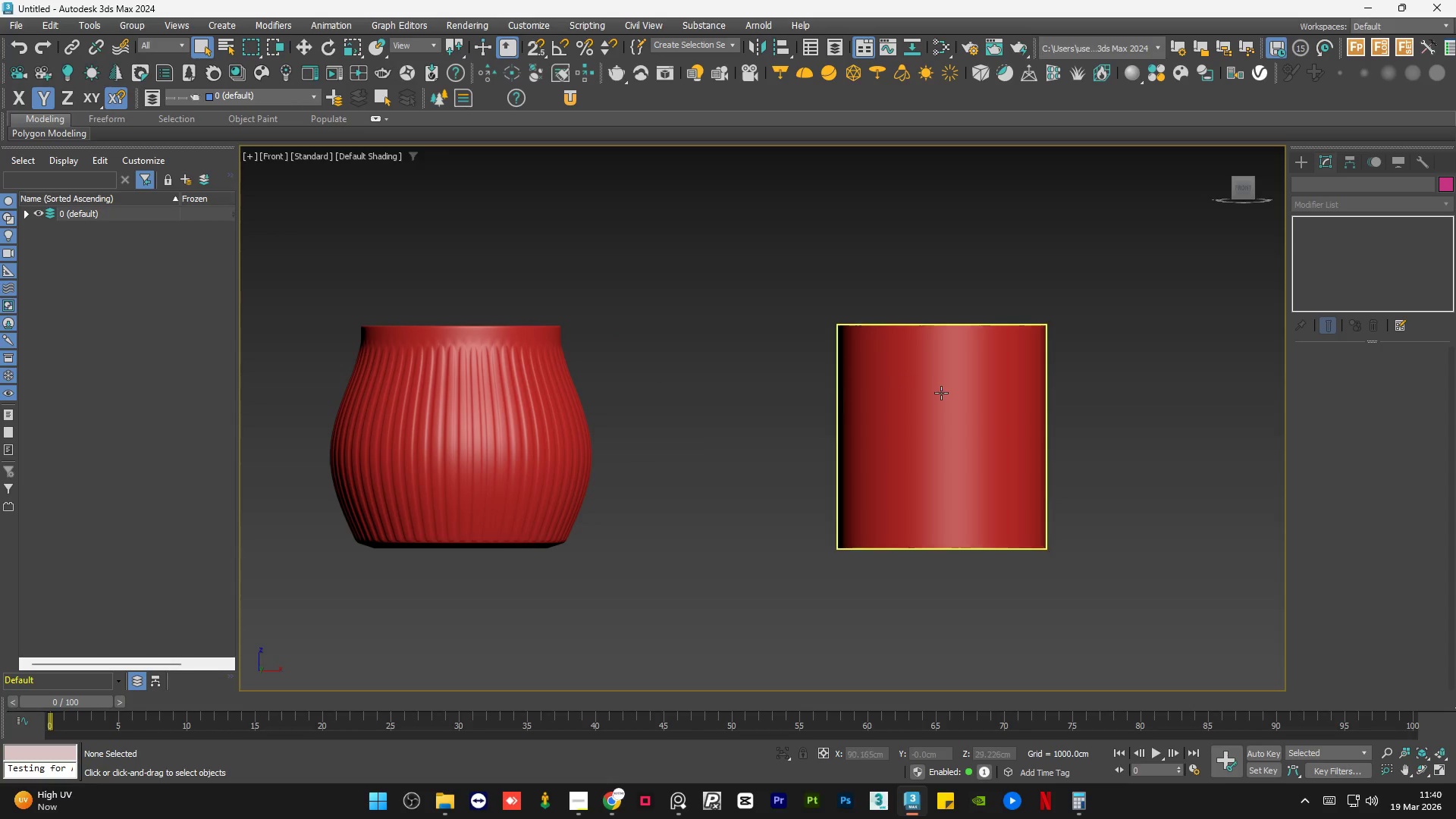 
left_click([940, 393])
 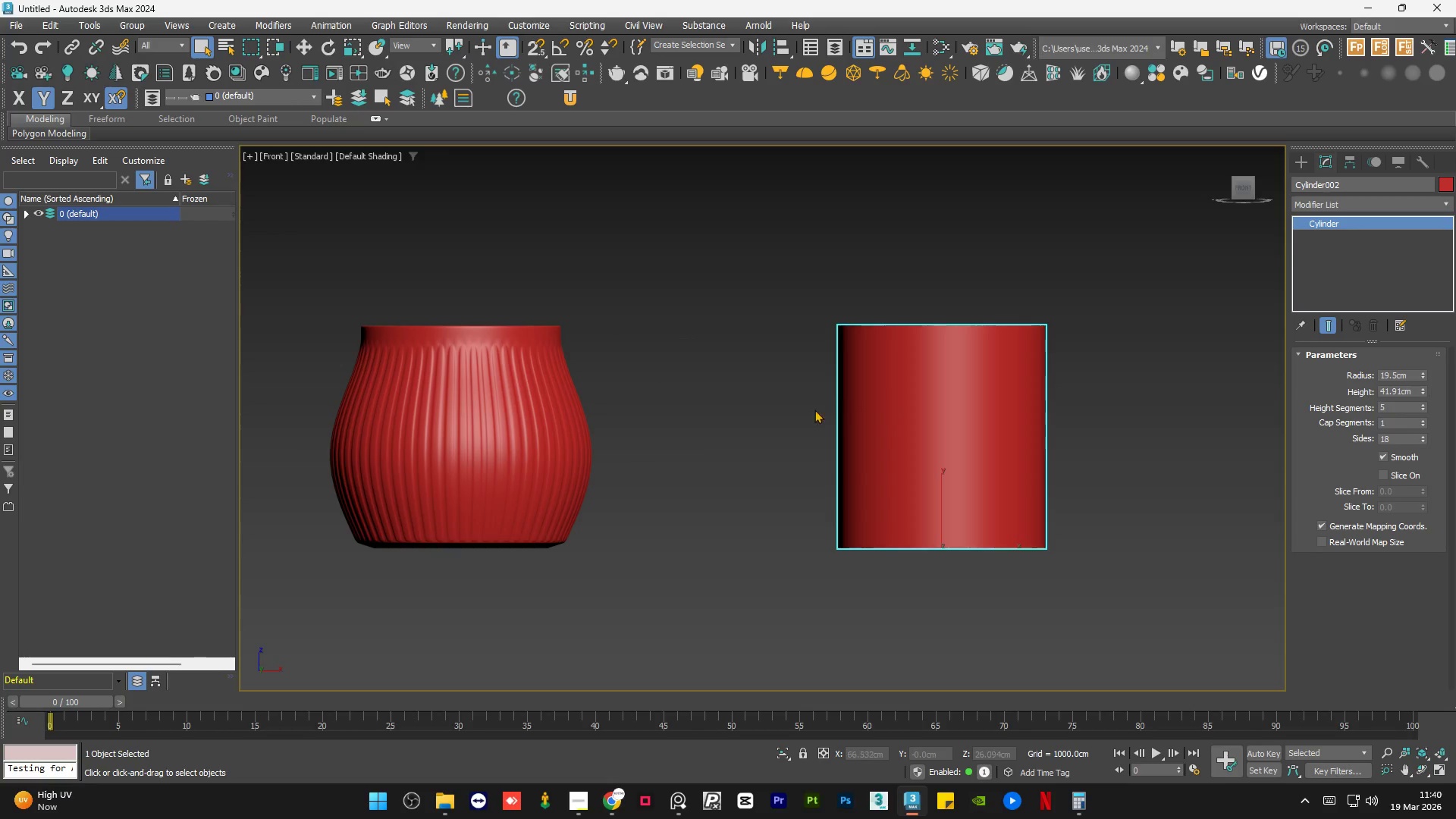 
key(W)
 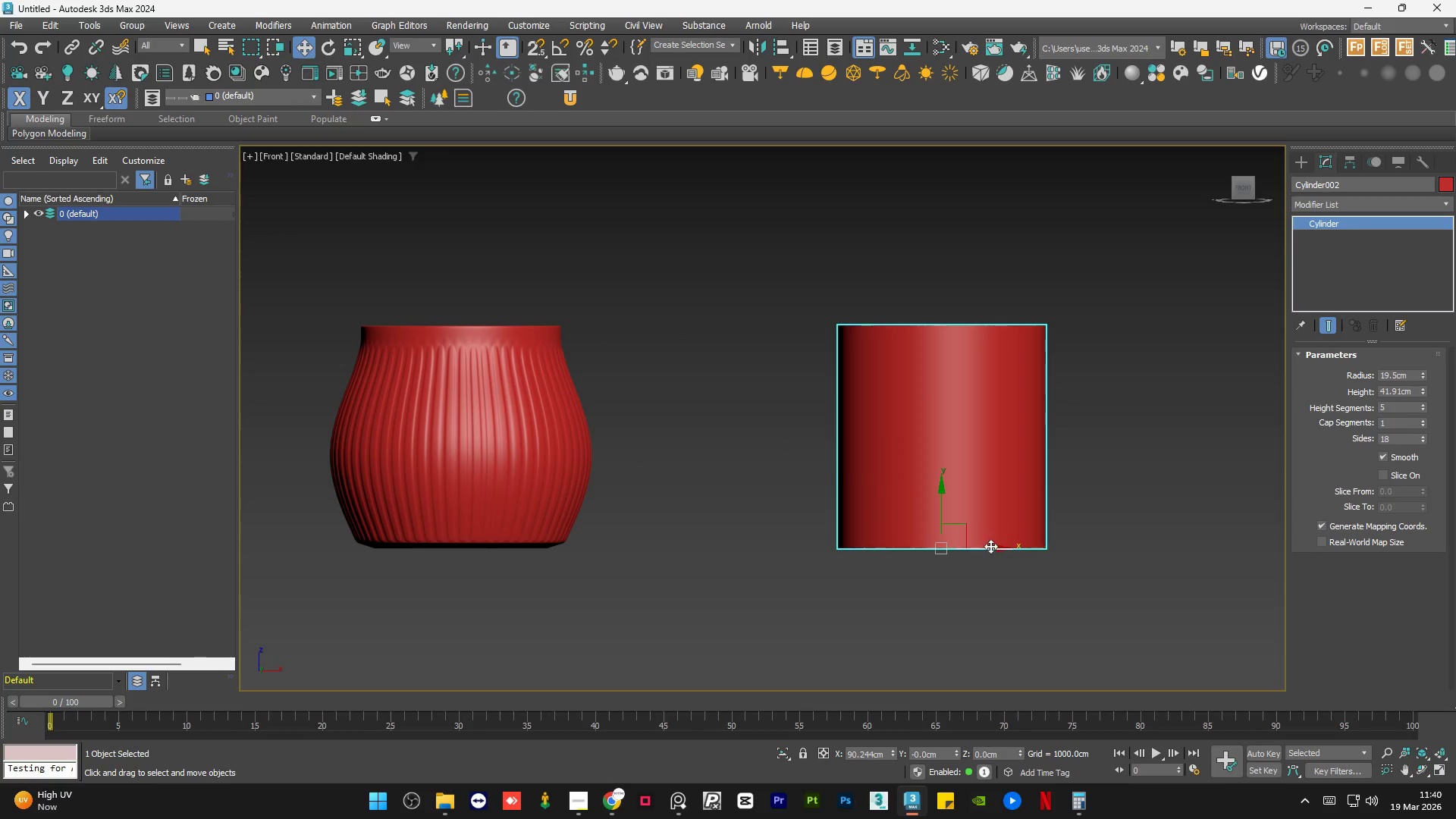 
scroll: coordinate [620, 504], scroll_direction: down, amount: 1.0
 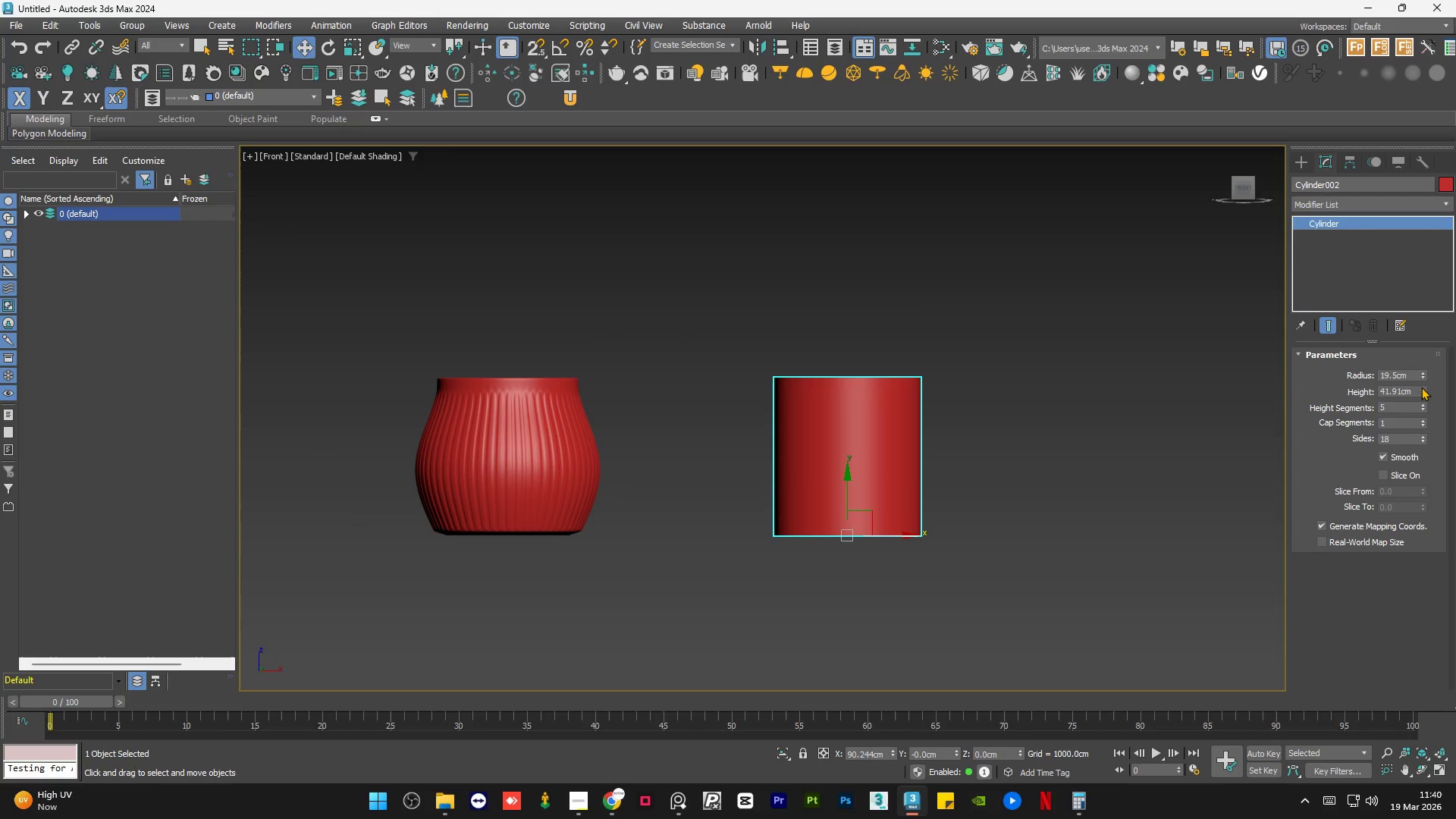 
double_click([1421, 387])
 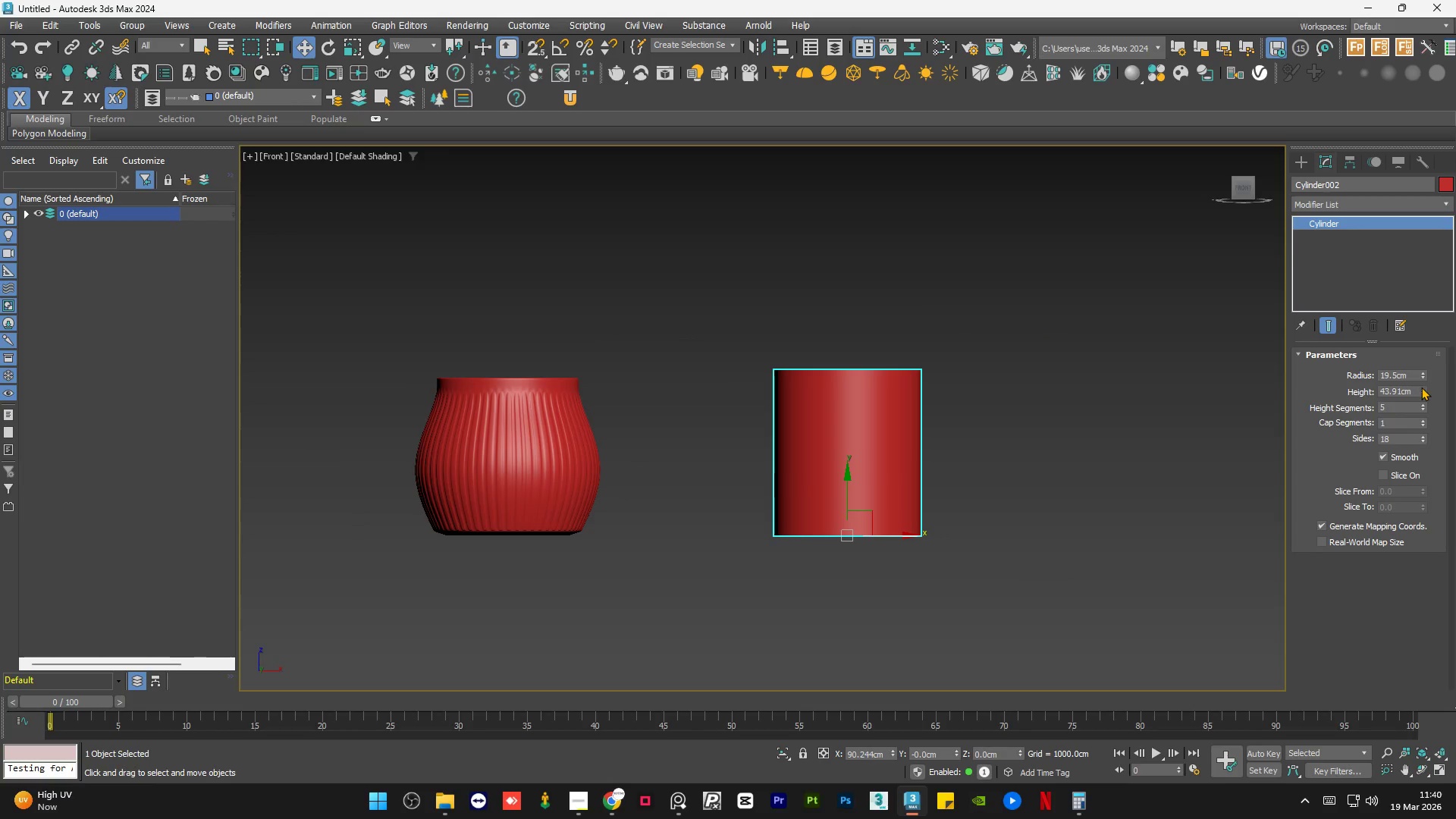 
triple_click([1421, 387])
 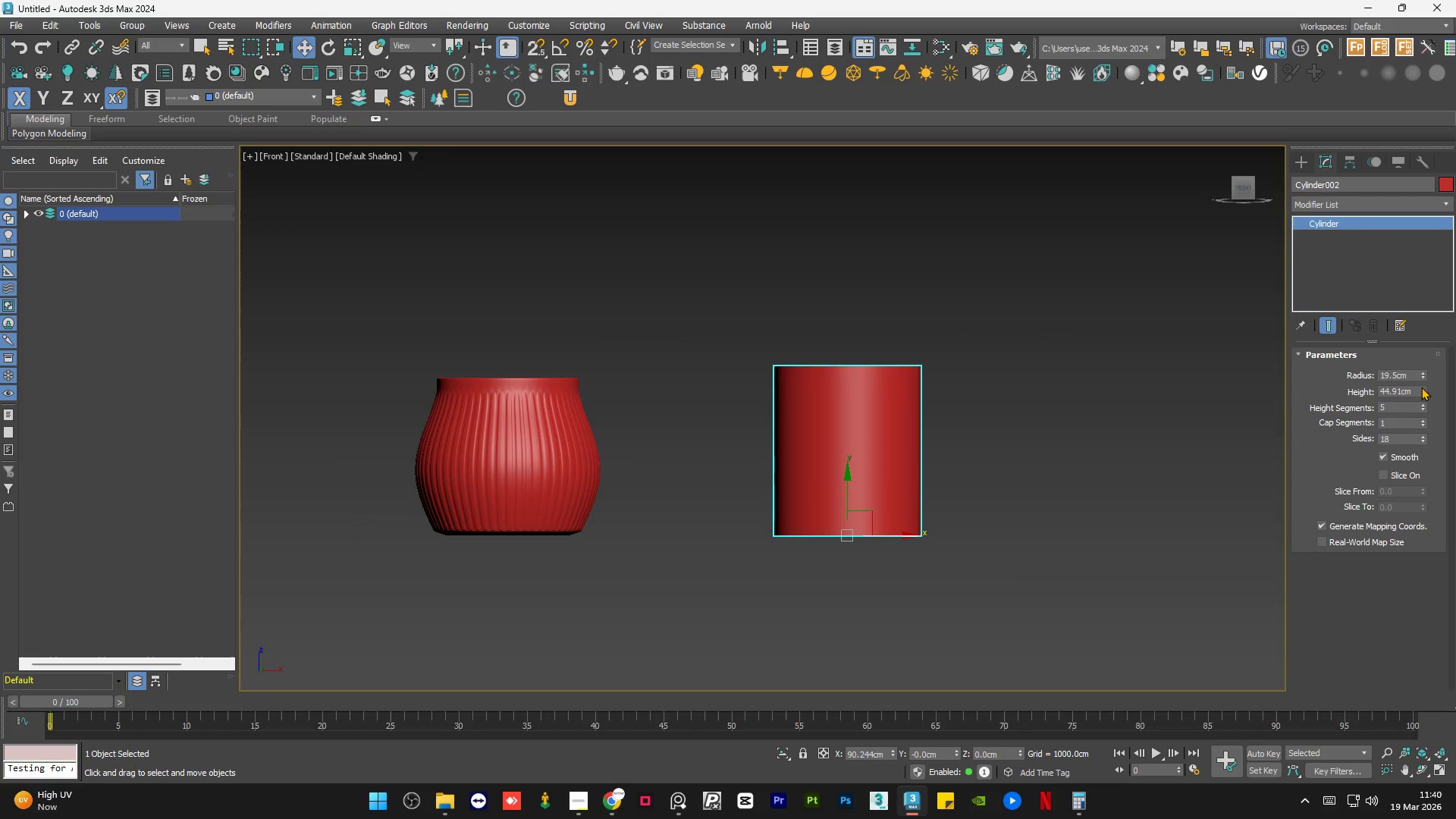 
triple_click([1421, 387])
 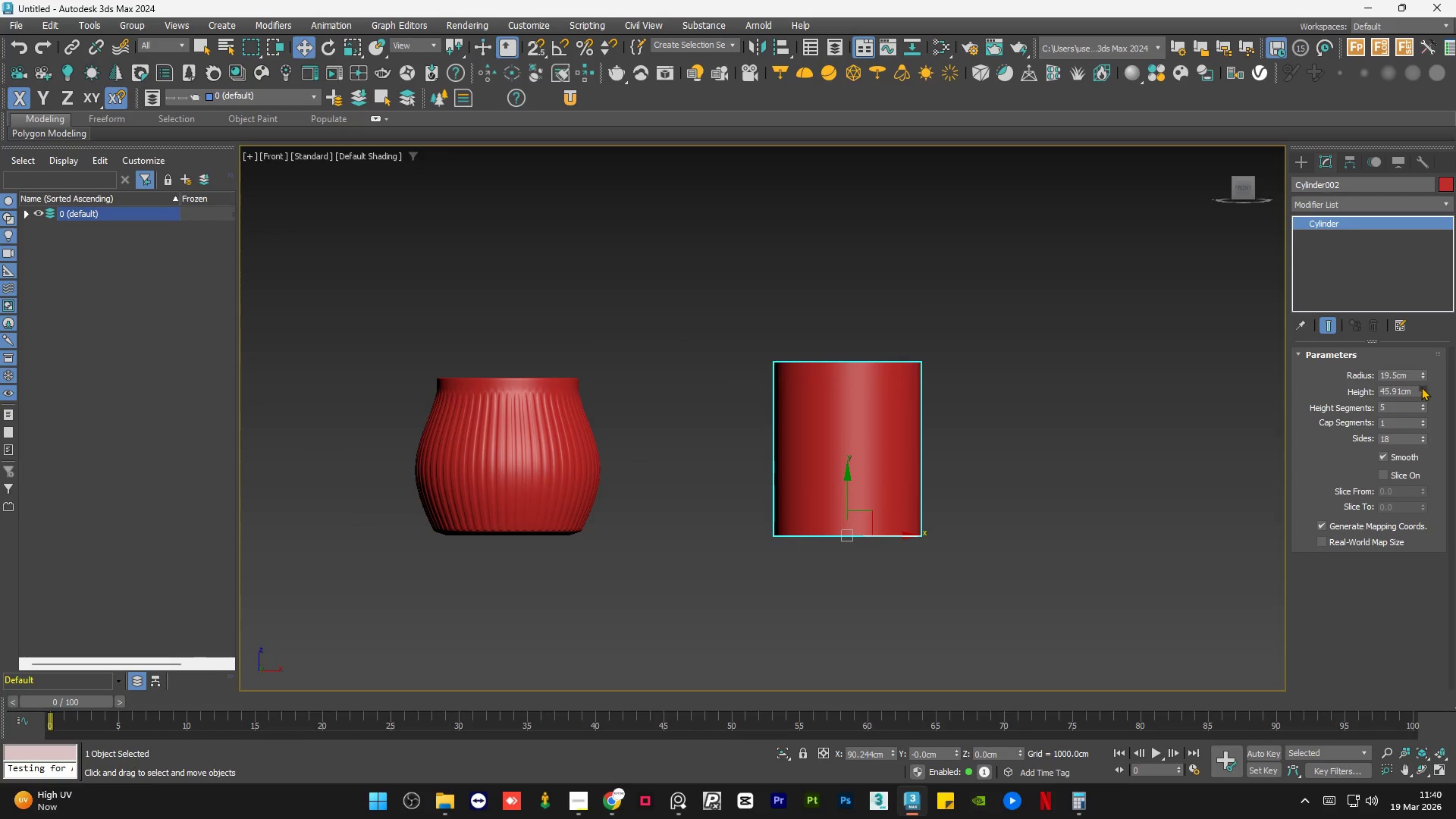 
triple_click([1421, 387])
 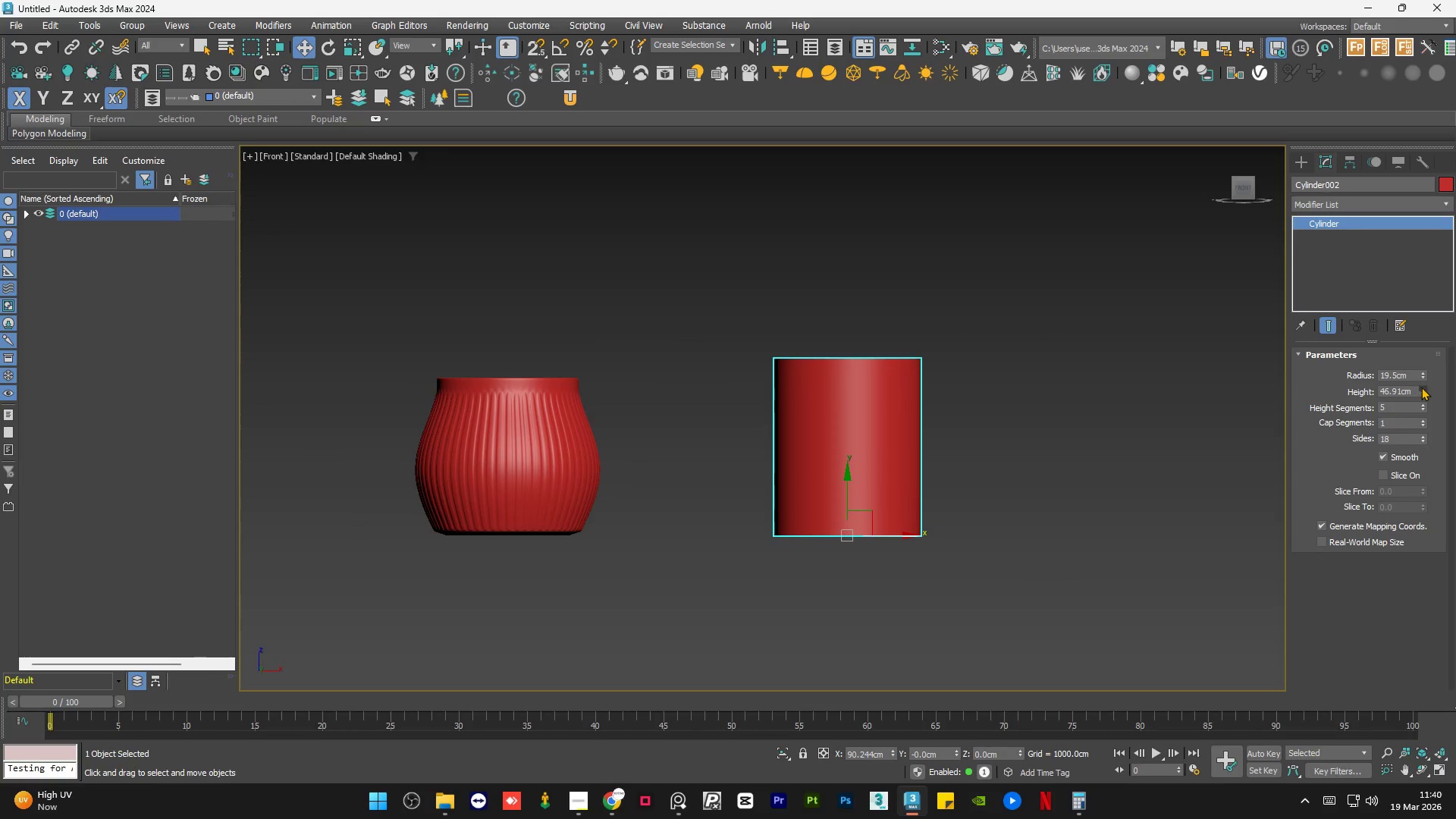 
triple_click([1421, 387])
 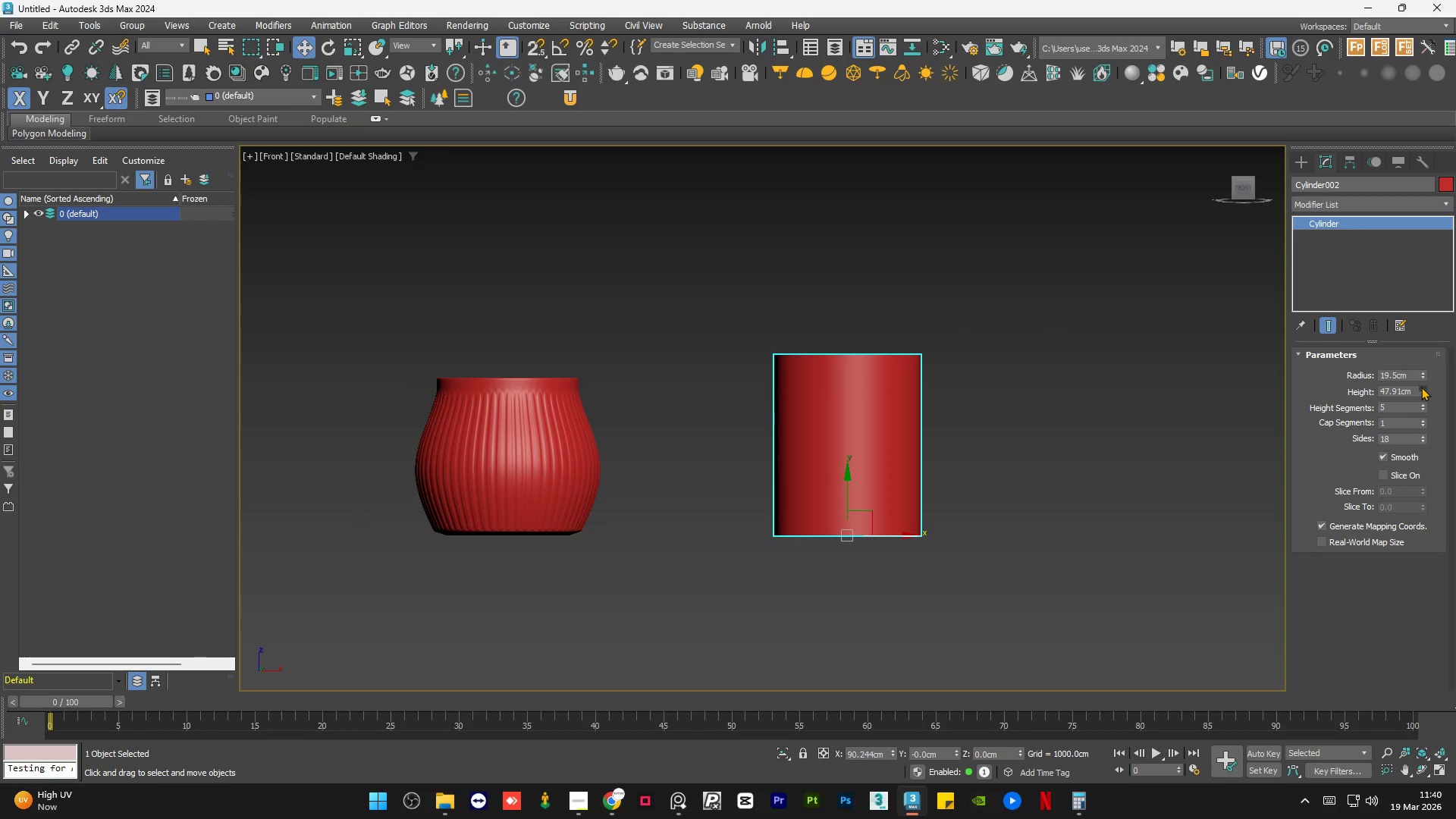 
triple_click([1421, 387])
 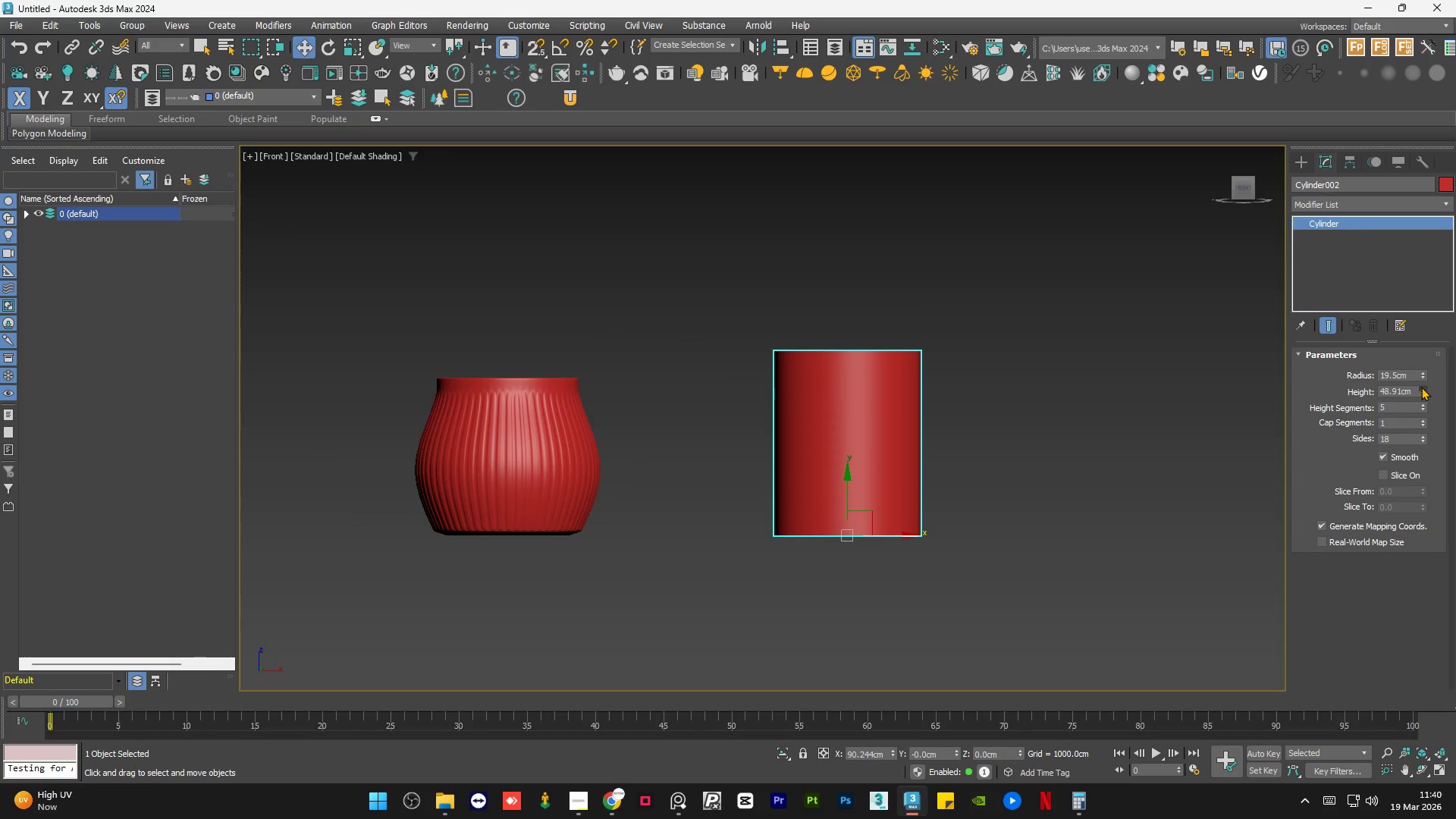 
triple_click([1421, 387])
 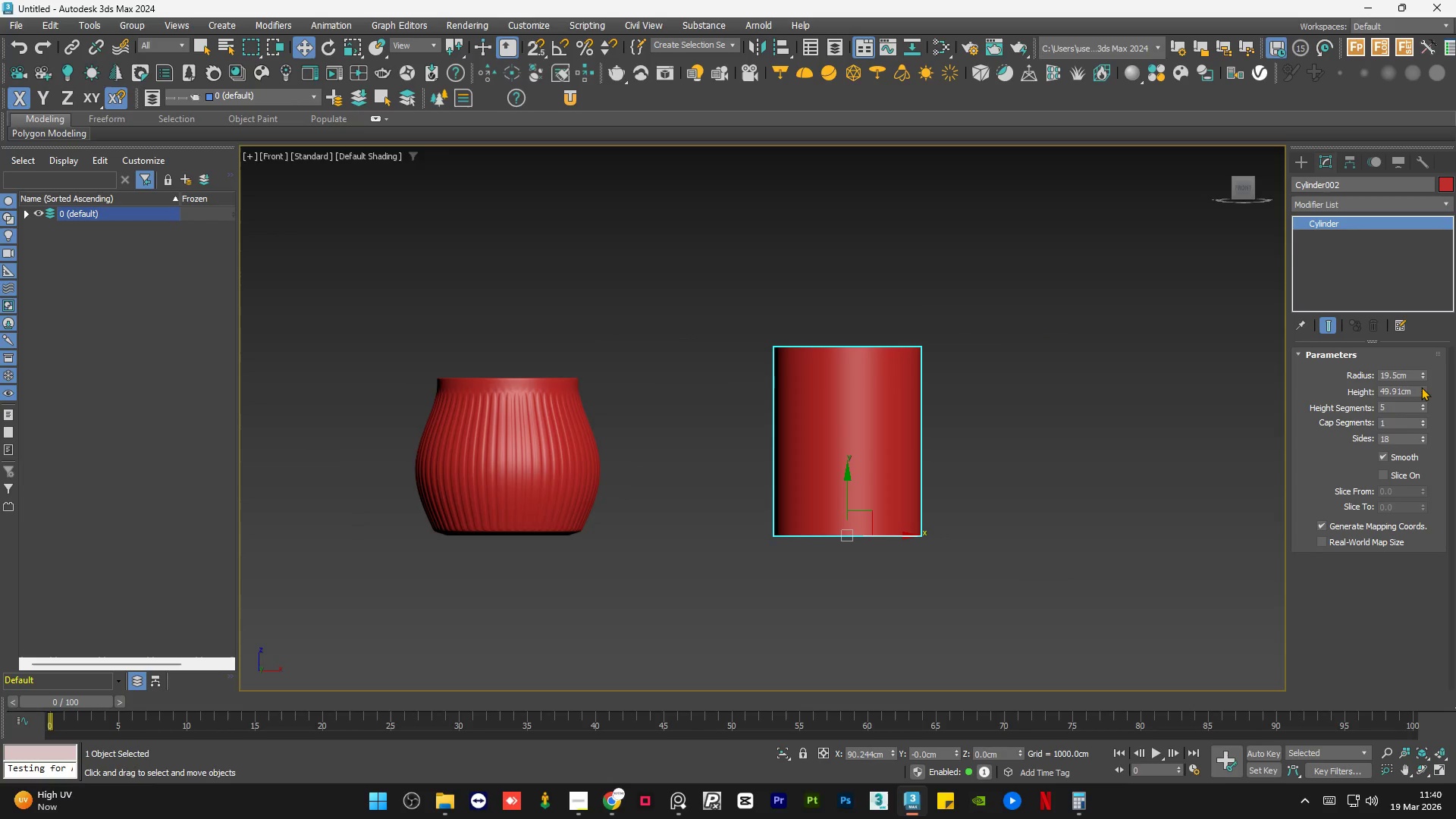 
triple_click([1421, 387])
 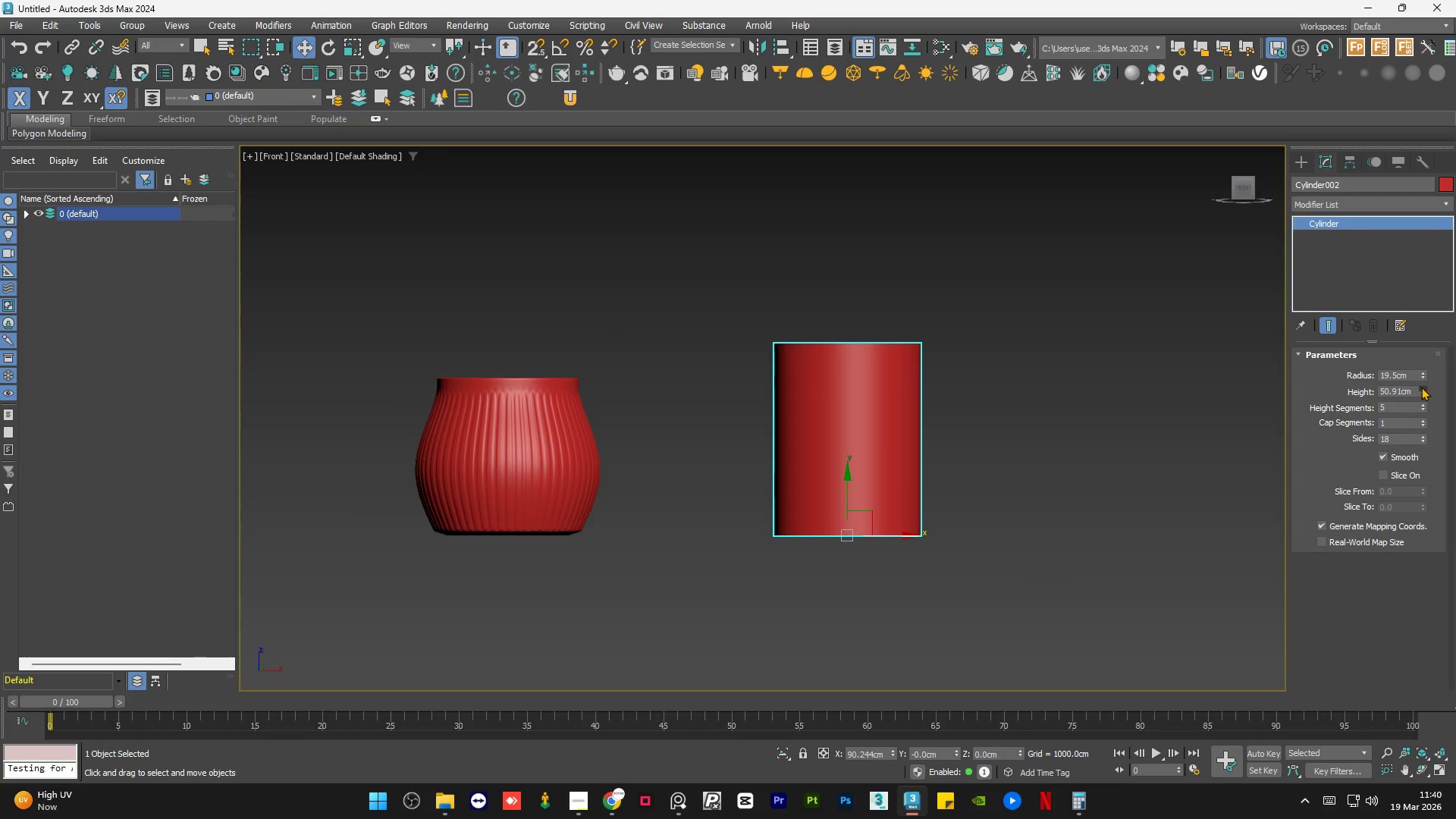 
triple_click([1421, 387])
 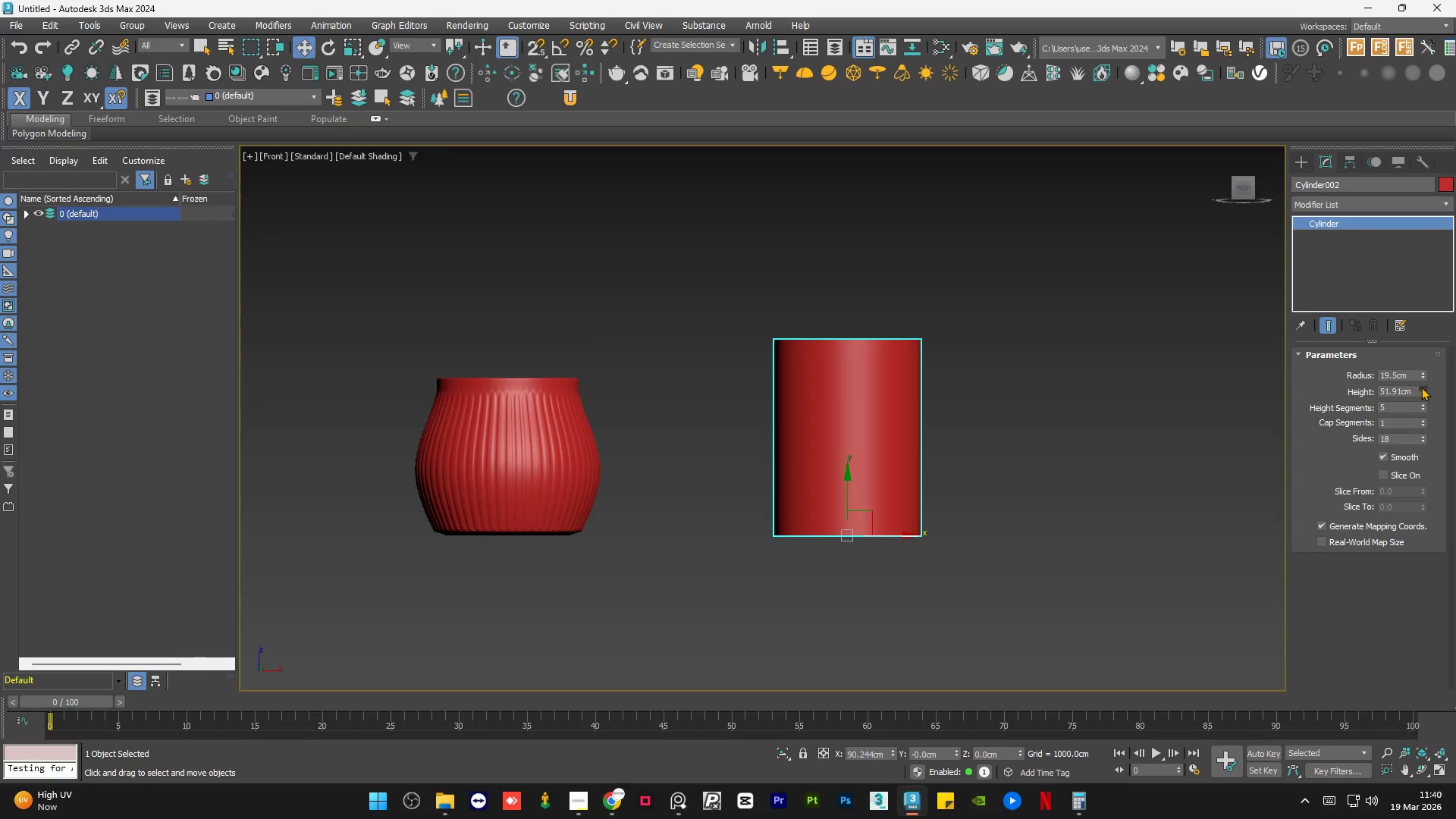 
triple_click([1421, 387])
 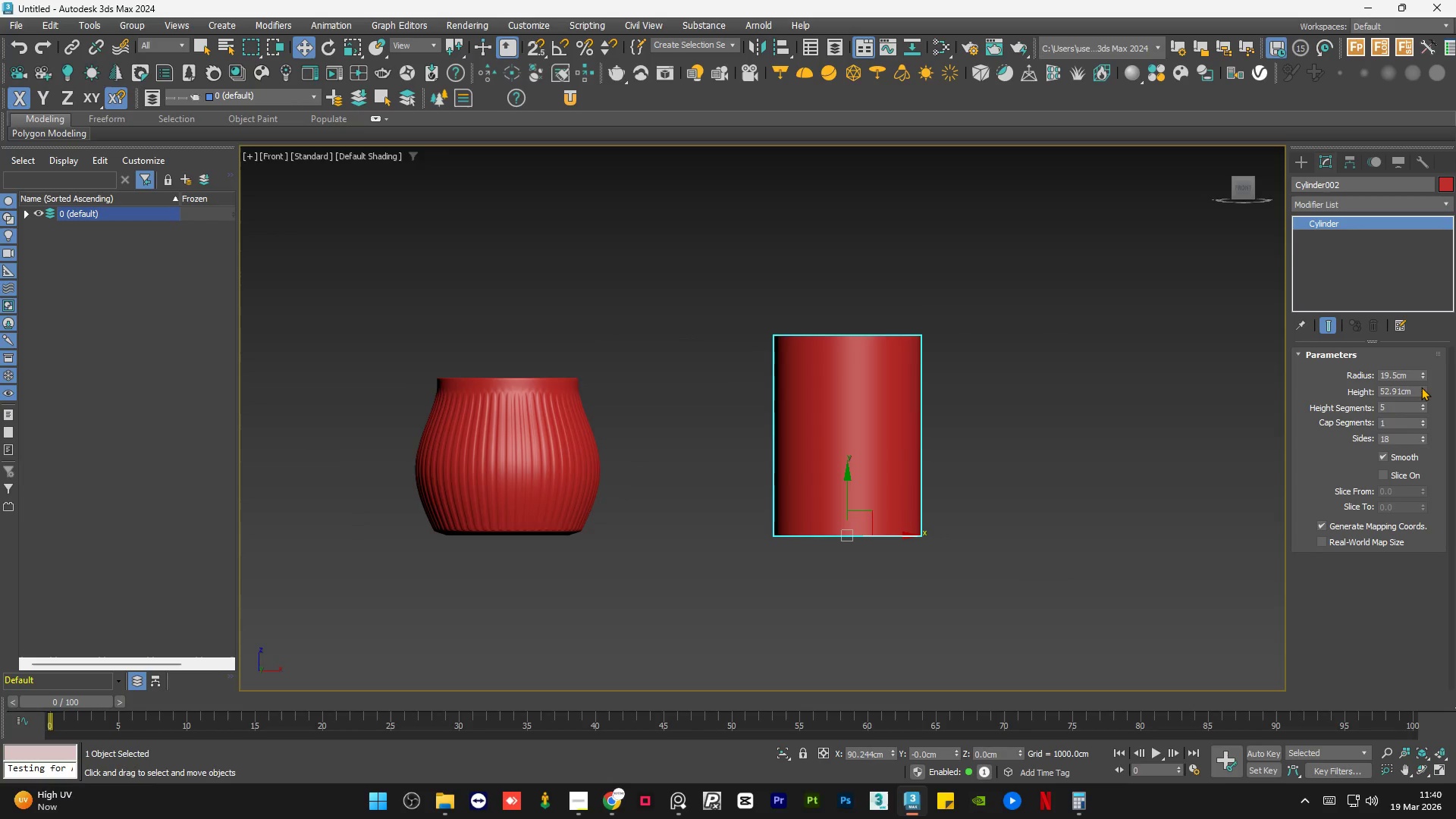 
triple_click([1421, 387])
 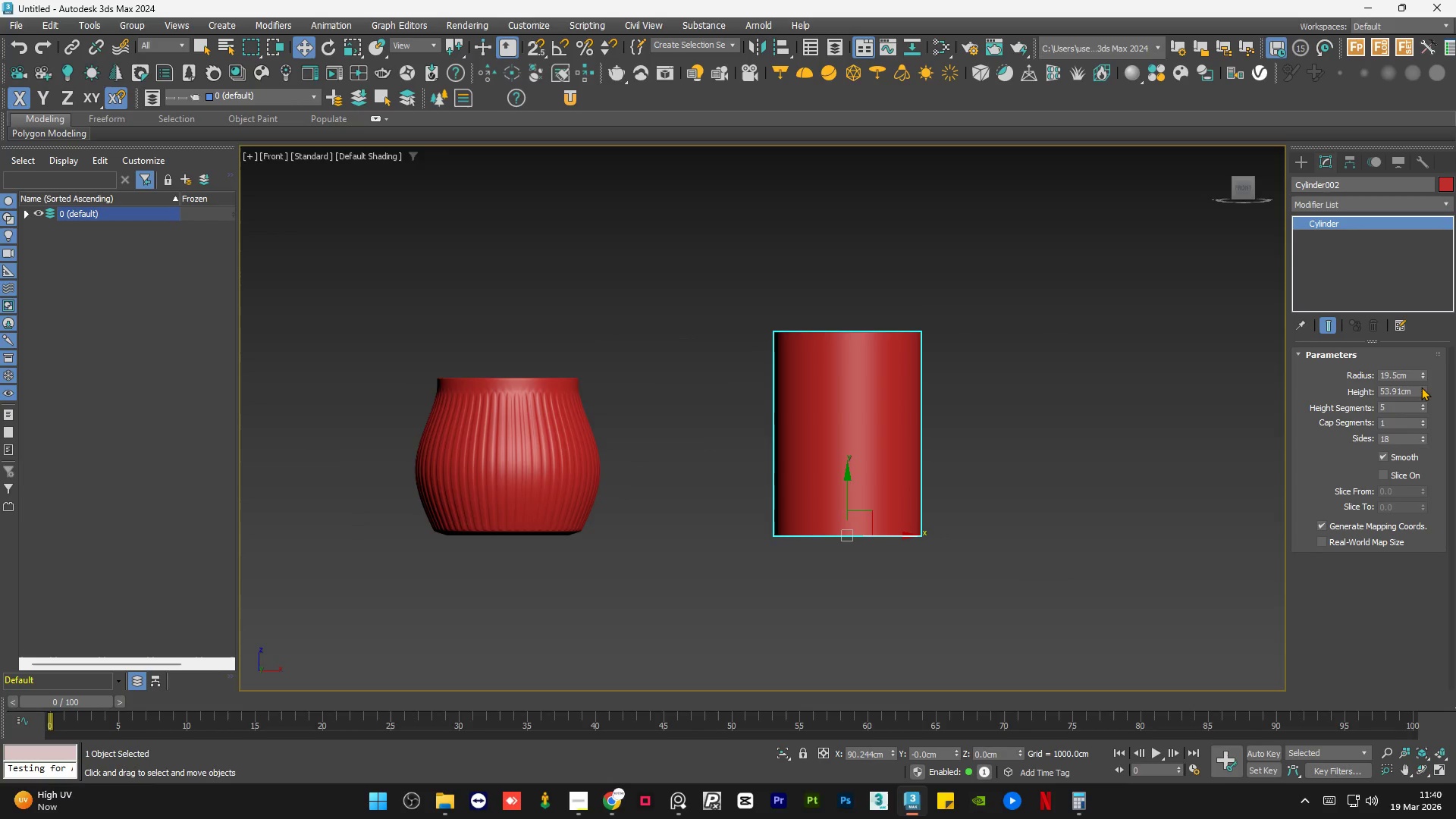 
triple_click([1421, 387])
 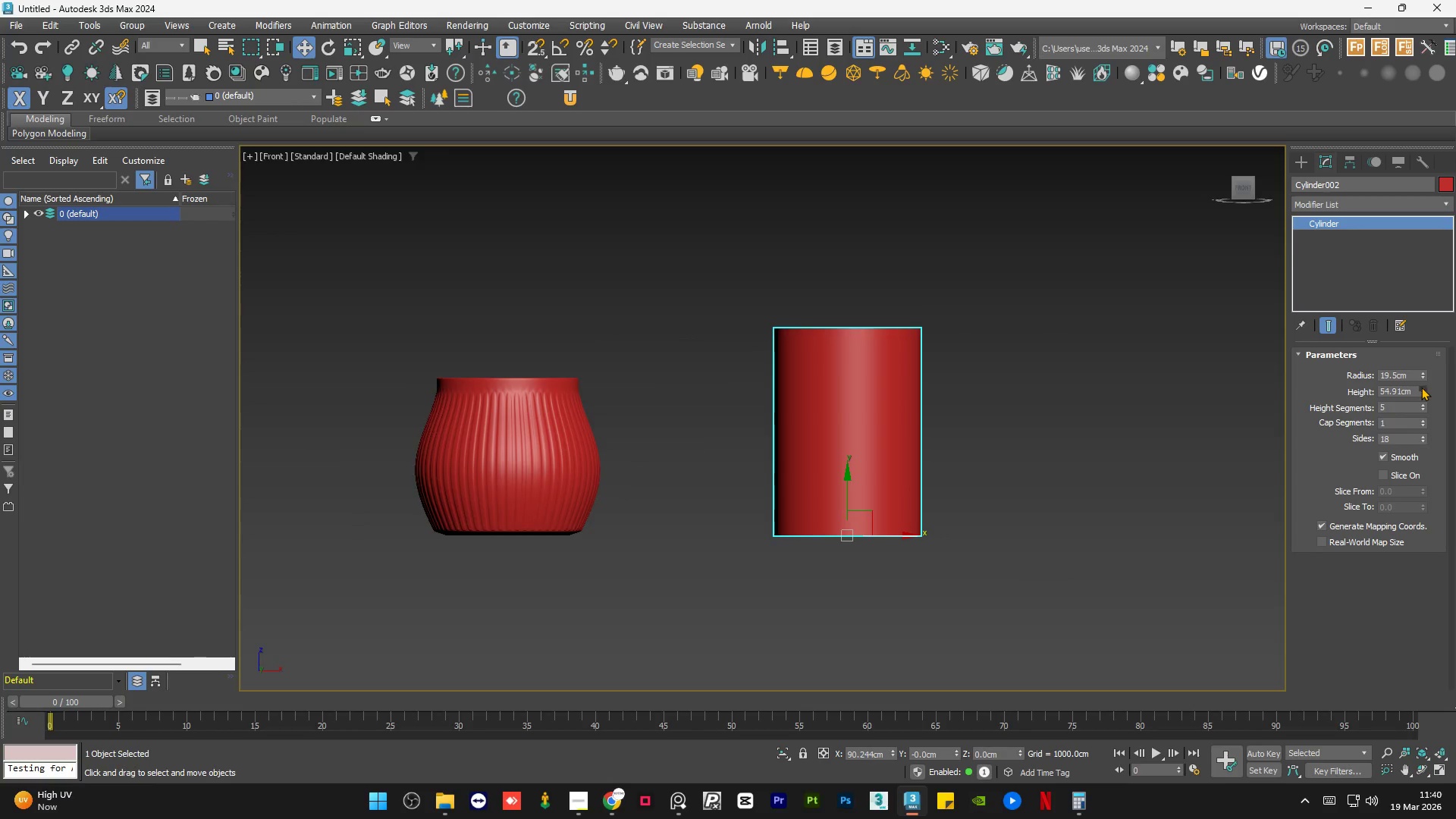 
triple_click([1421, 387])
 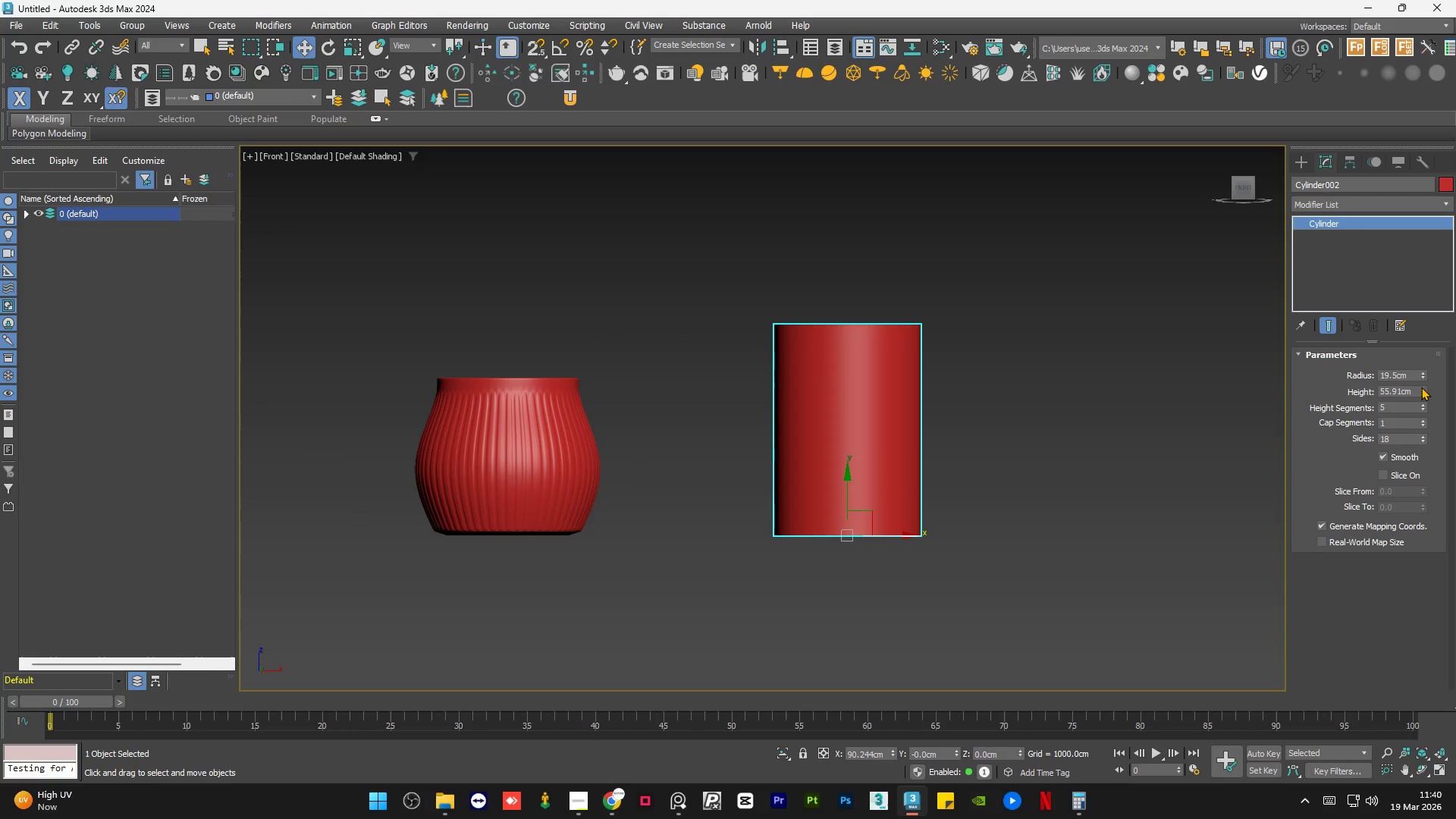 
triple_click([1421, 387])
 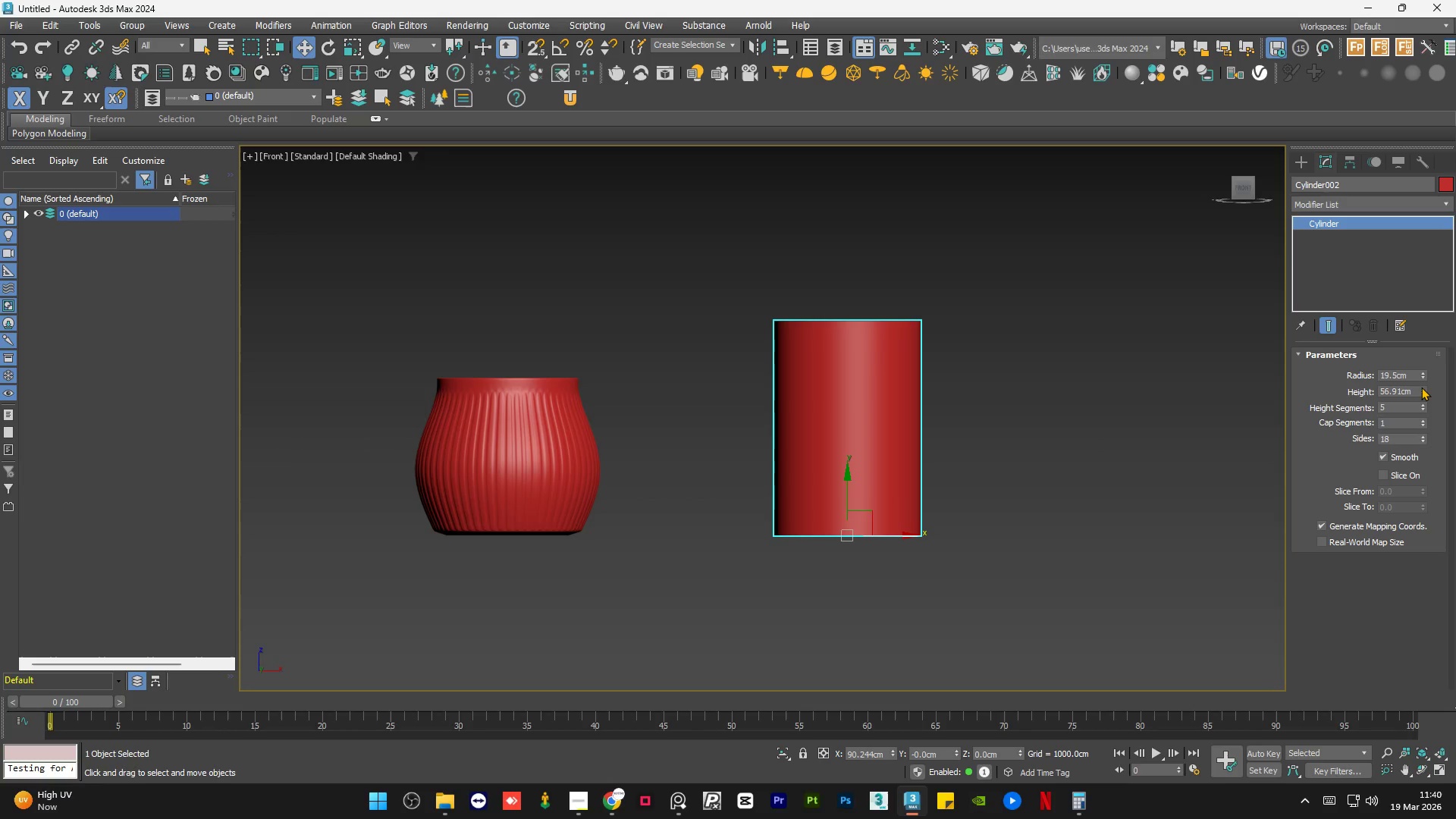 
double_click([1421, 387])
 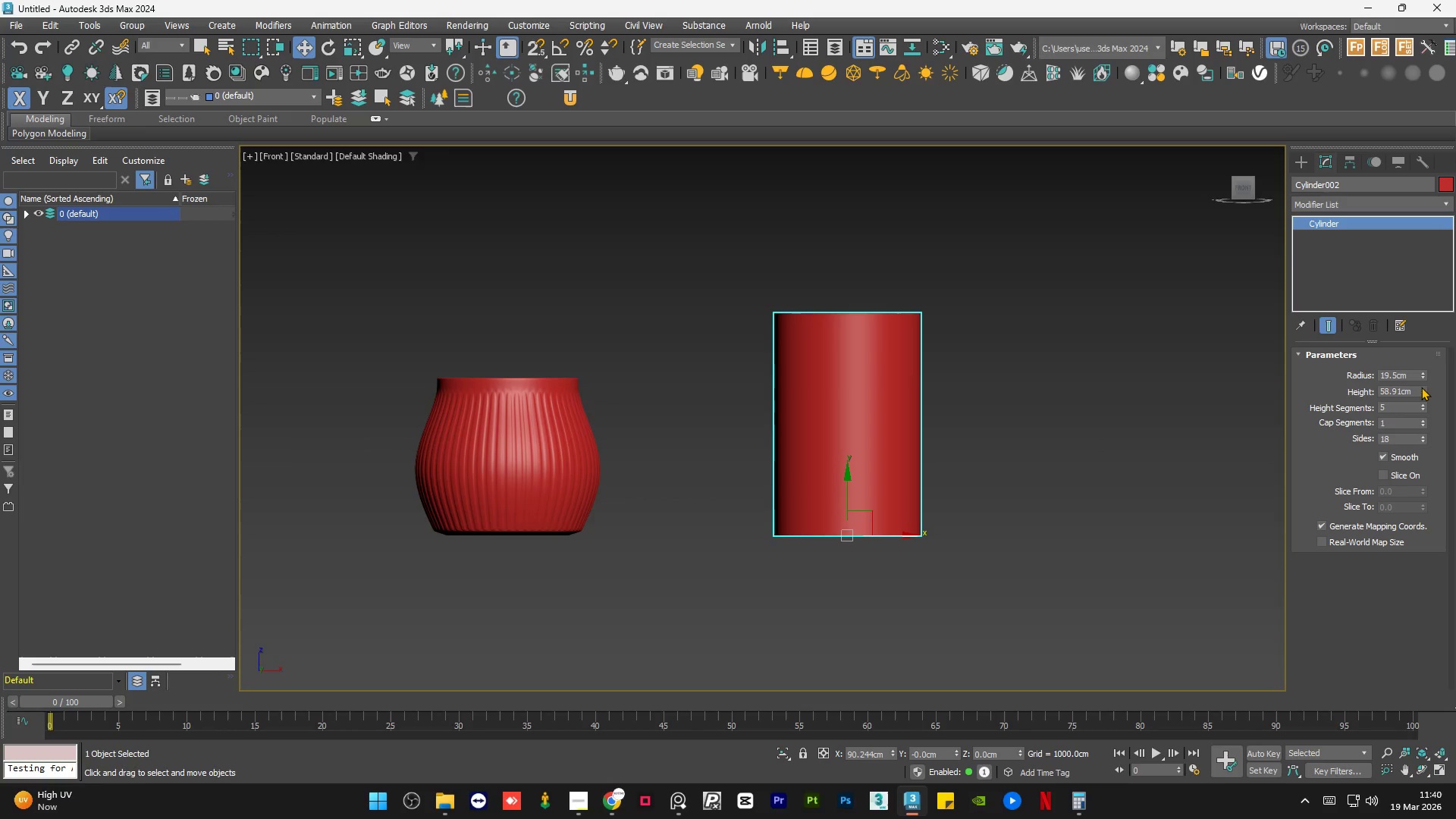 
triple_click([1421, 387])
 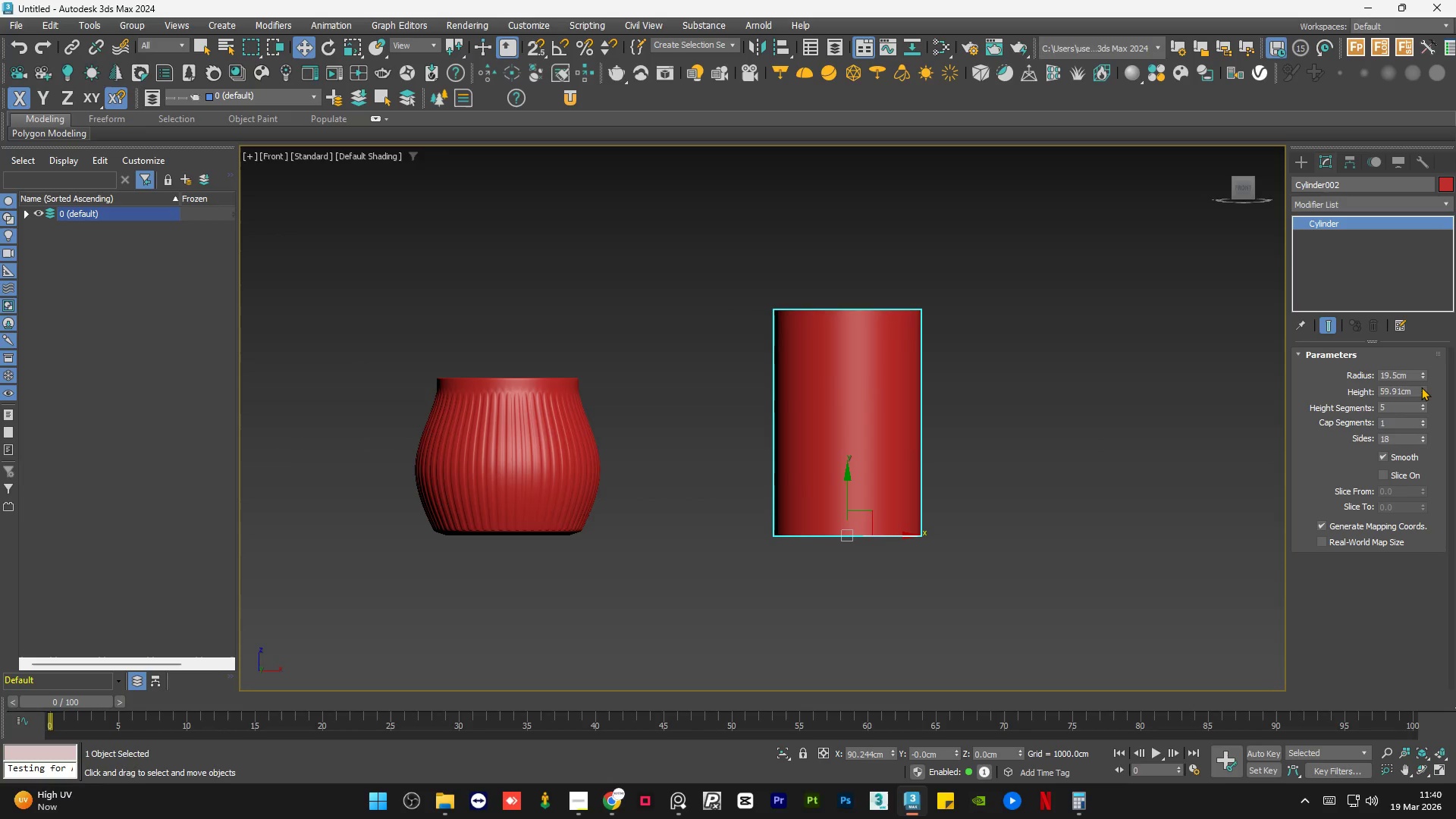 
triple_click([1421, 387])
 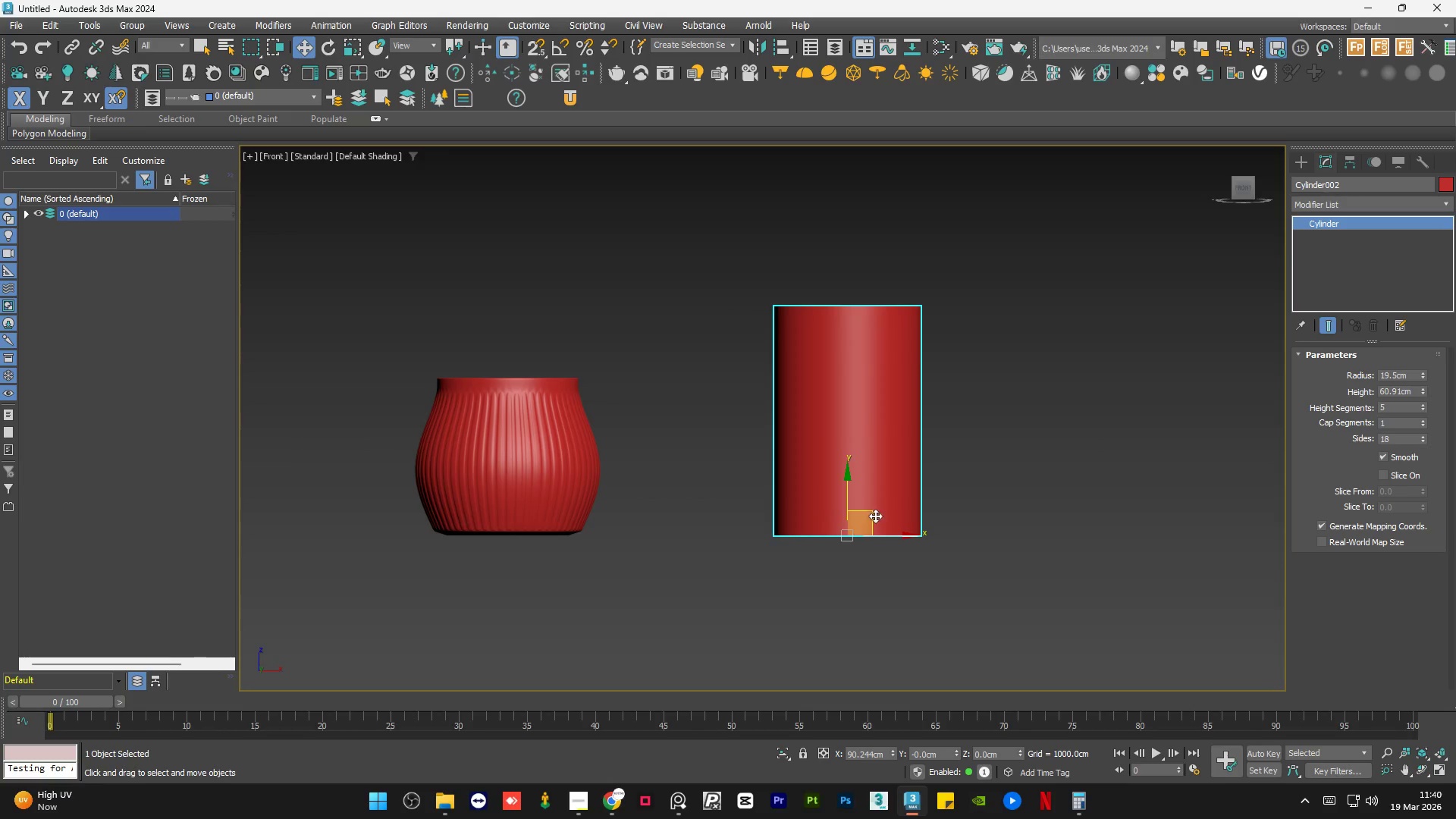 
hold_key(key=ShiftLeft, duration=1.41)
left_click_drag(start_coordinate=[884, 533], to_coordinate=[1169, 560])
 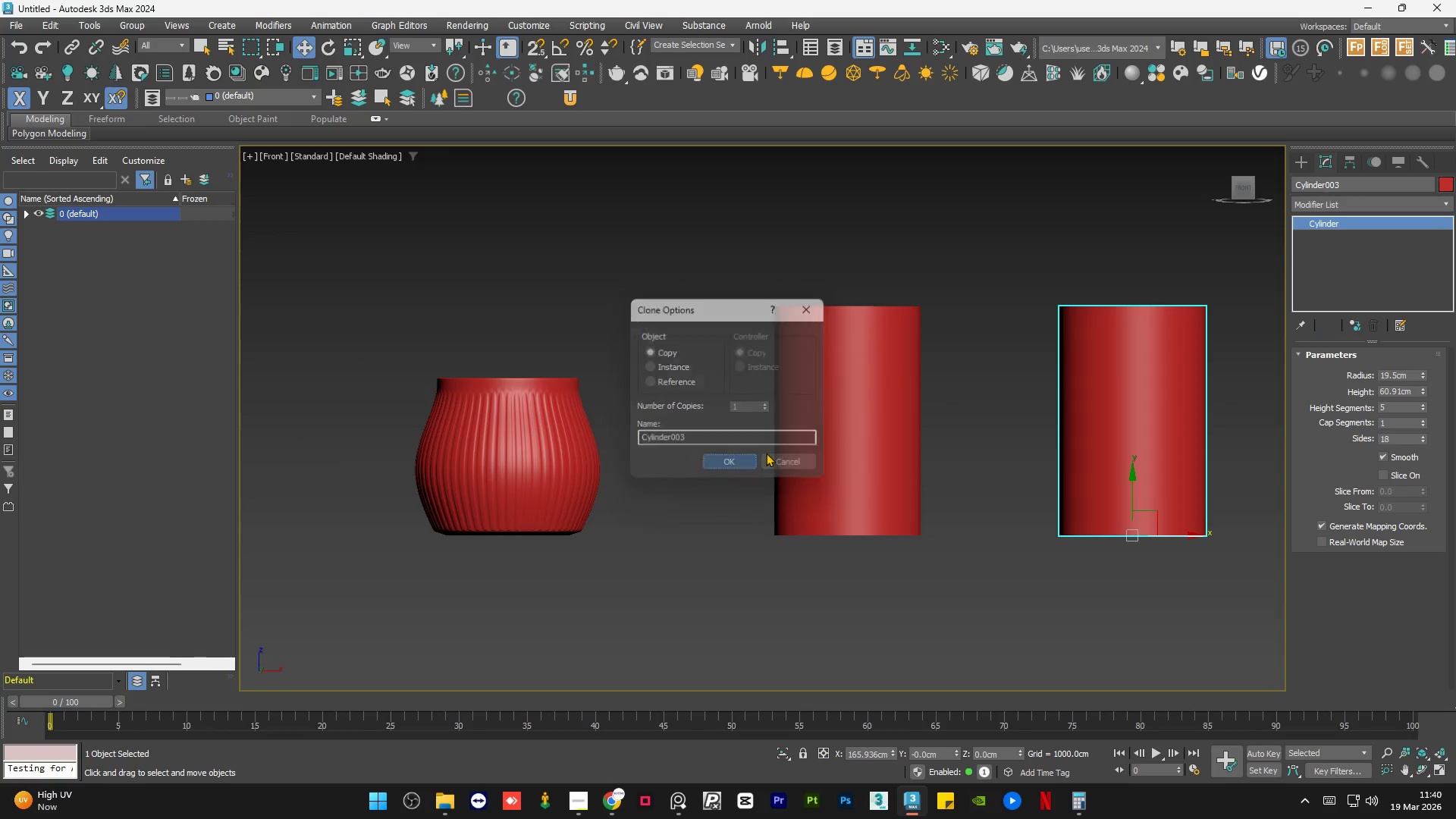 
double_click([885, 418])
 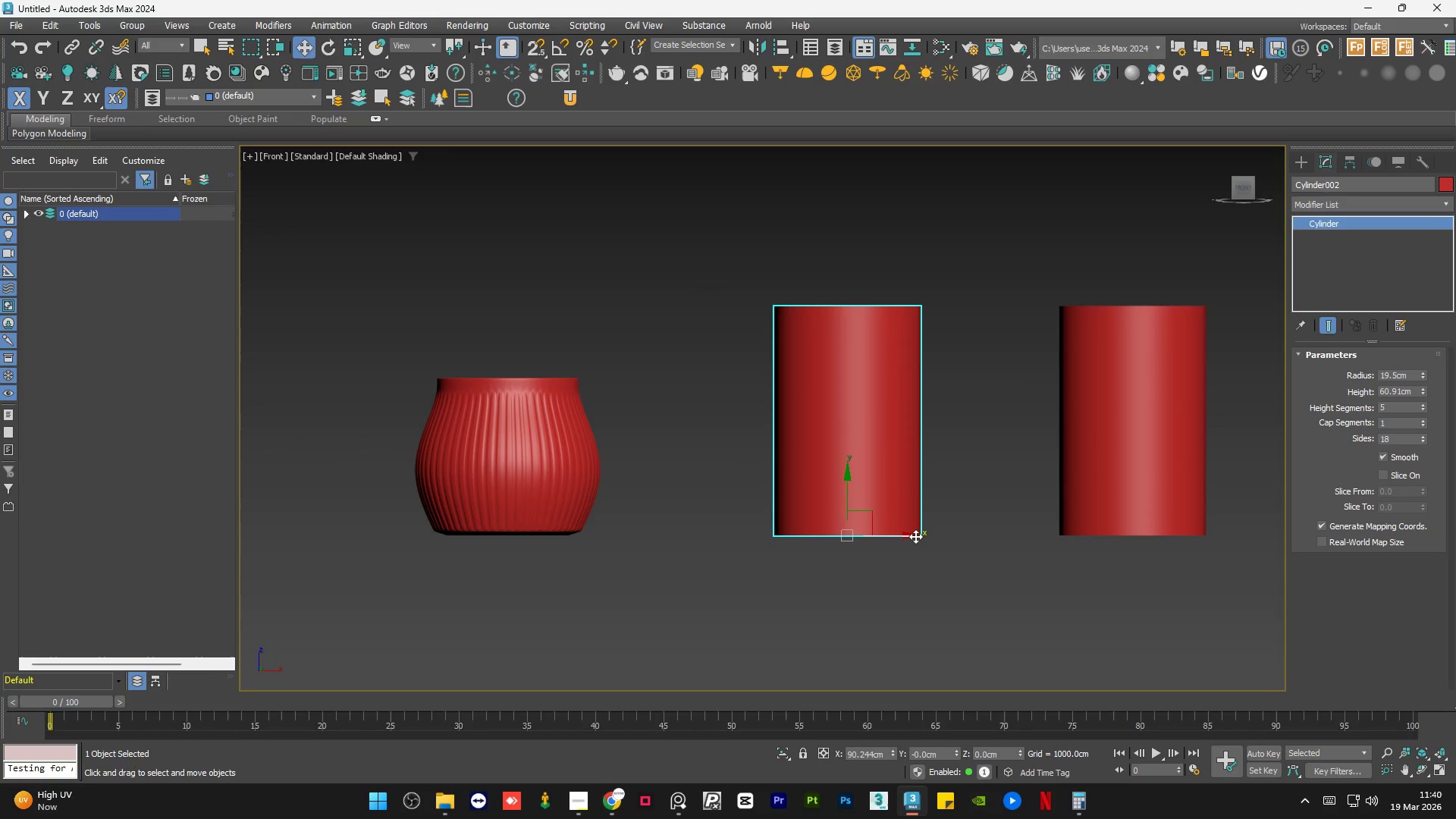 
left_click_drag(start_coordinate=[912, 533], to_coordinate=[780, 519])
 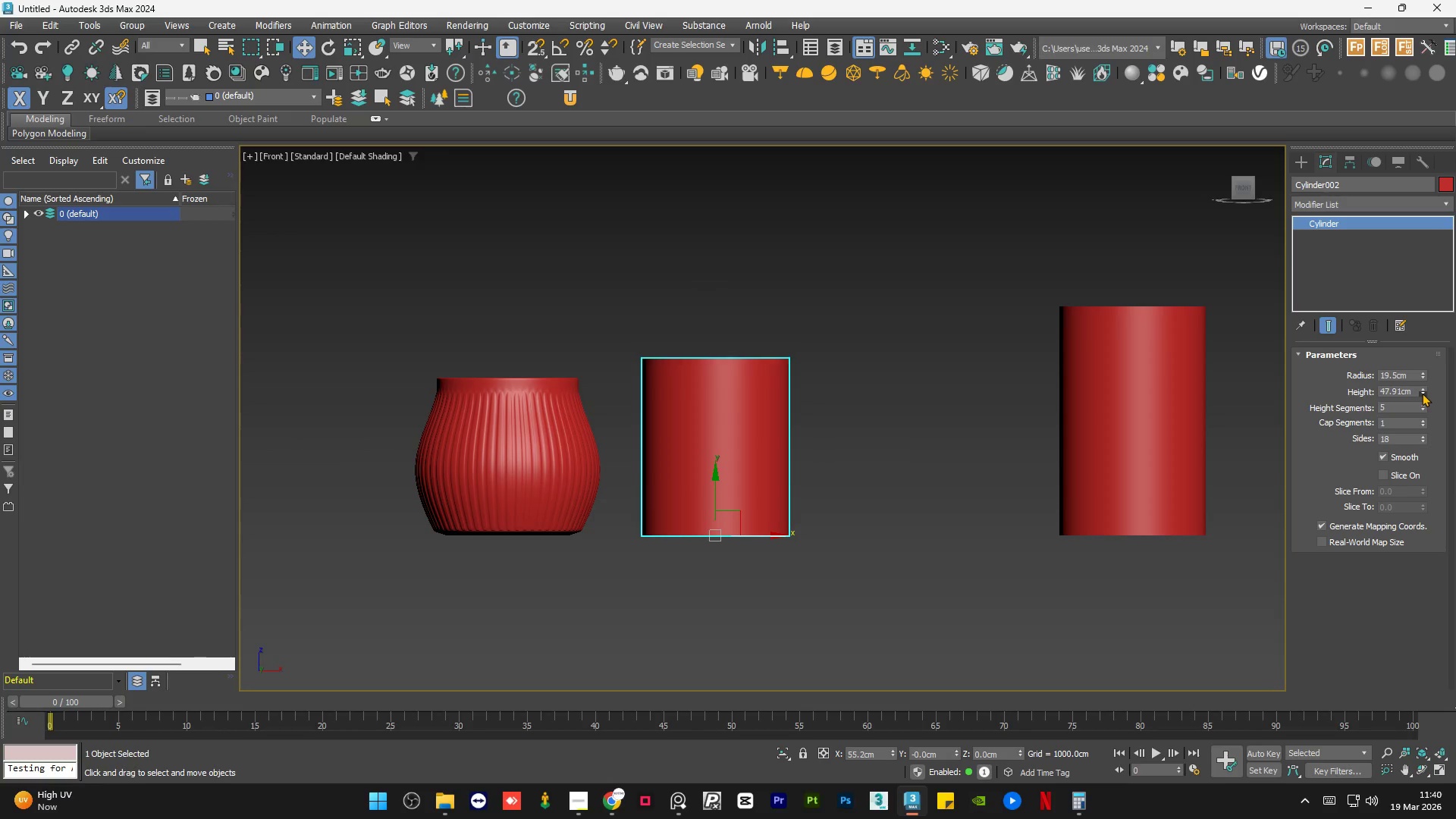 
left_click([1422, 393])
 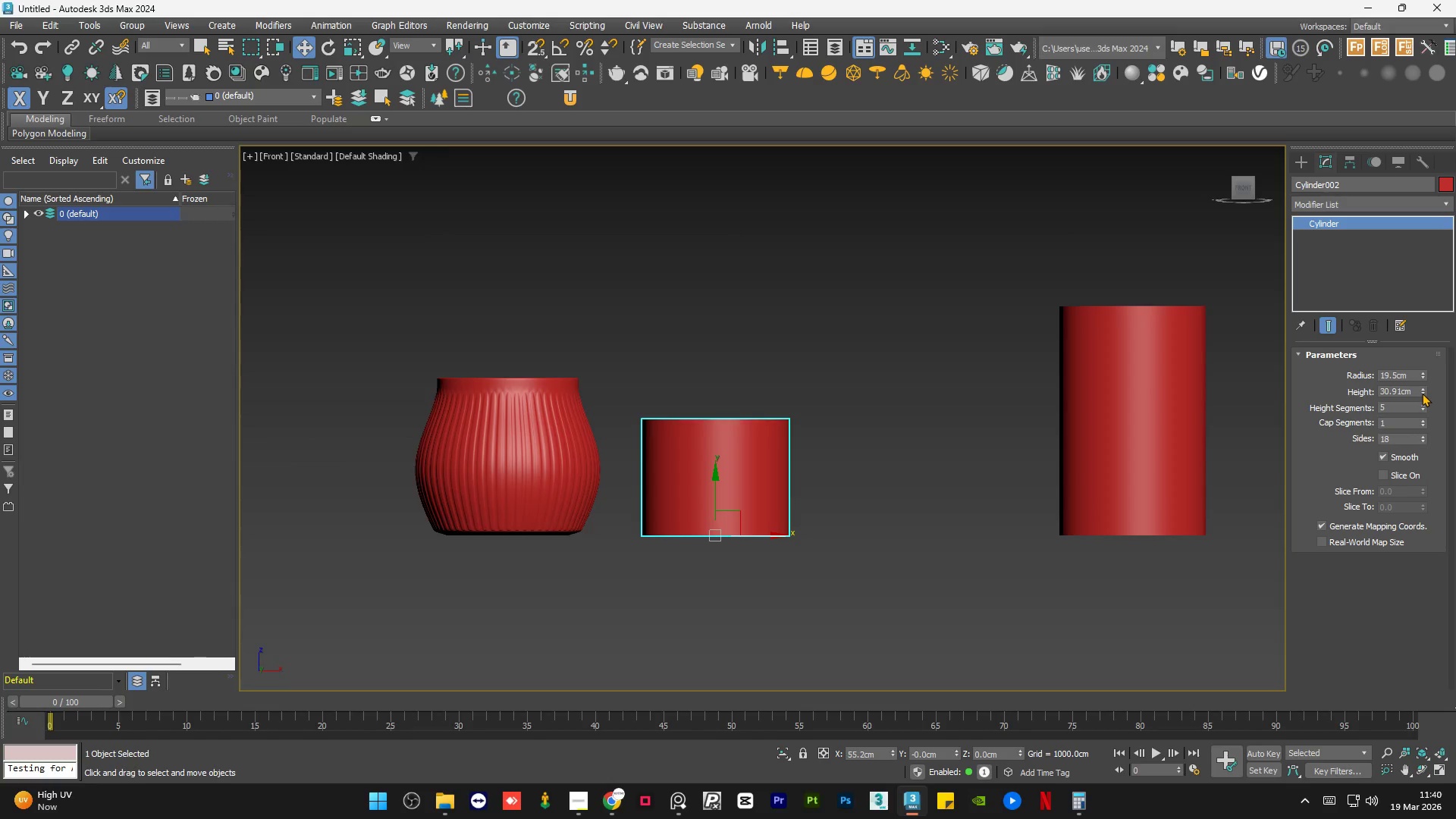 
left_click([1422, 393])
 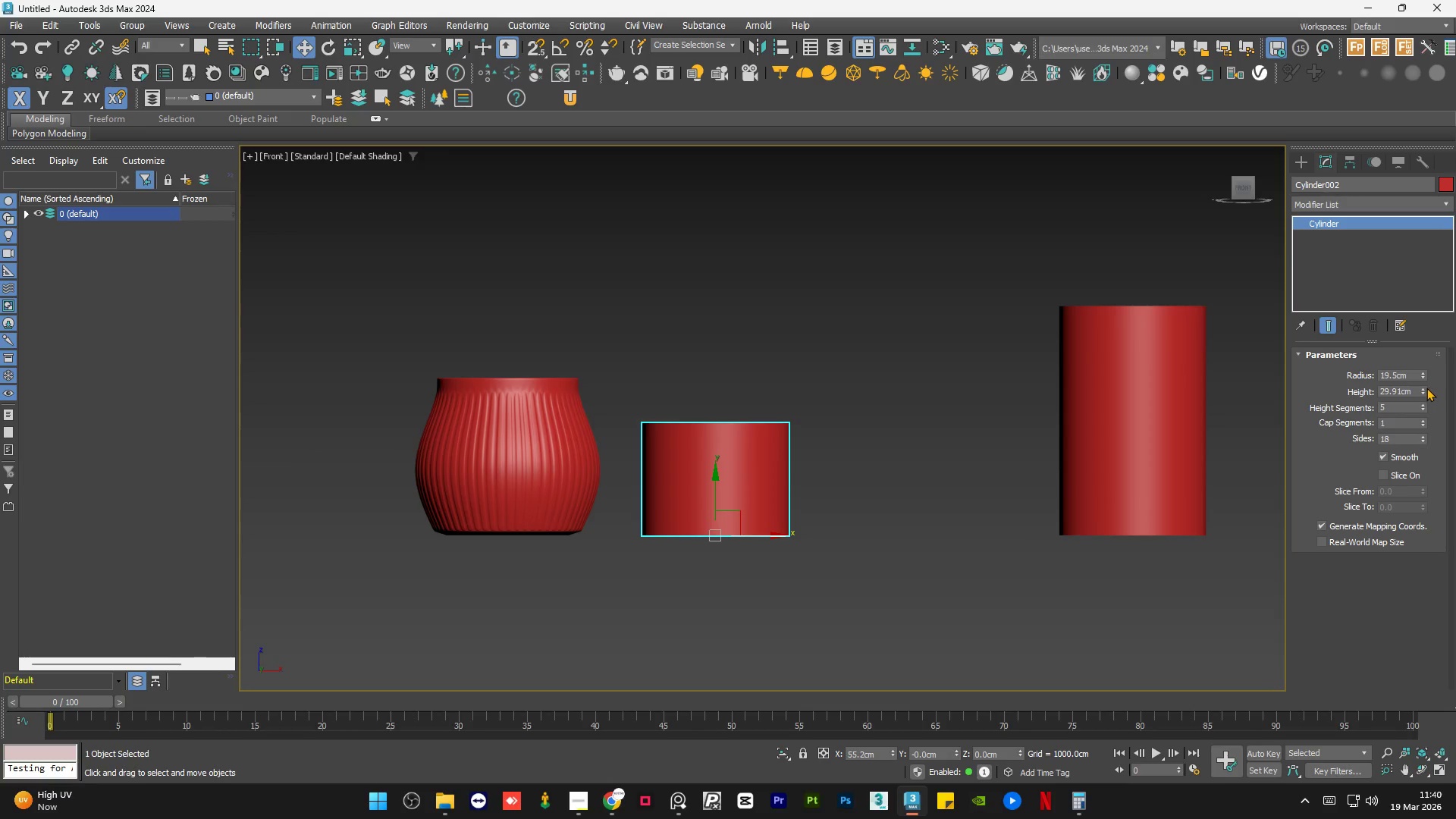 
double_click([1423, 387])
 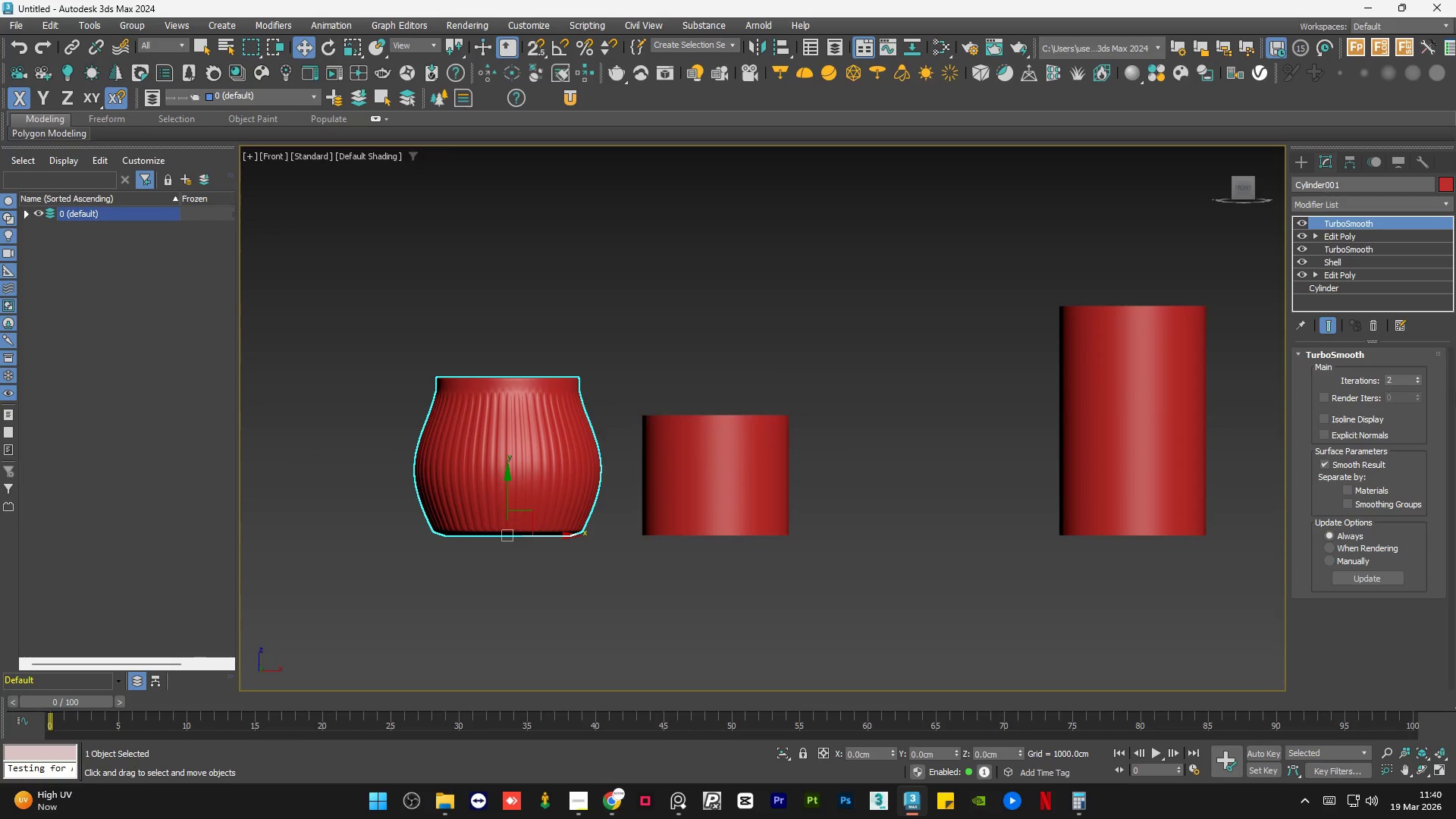 
left_click([1364, 282])
 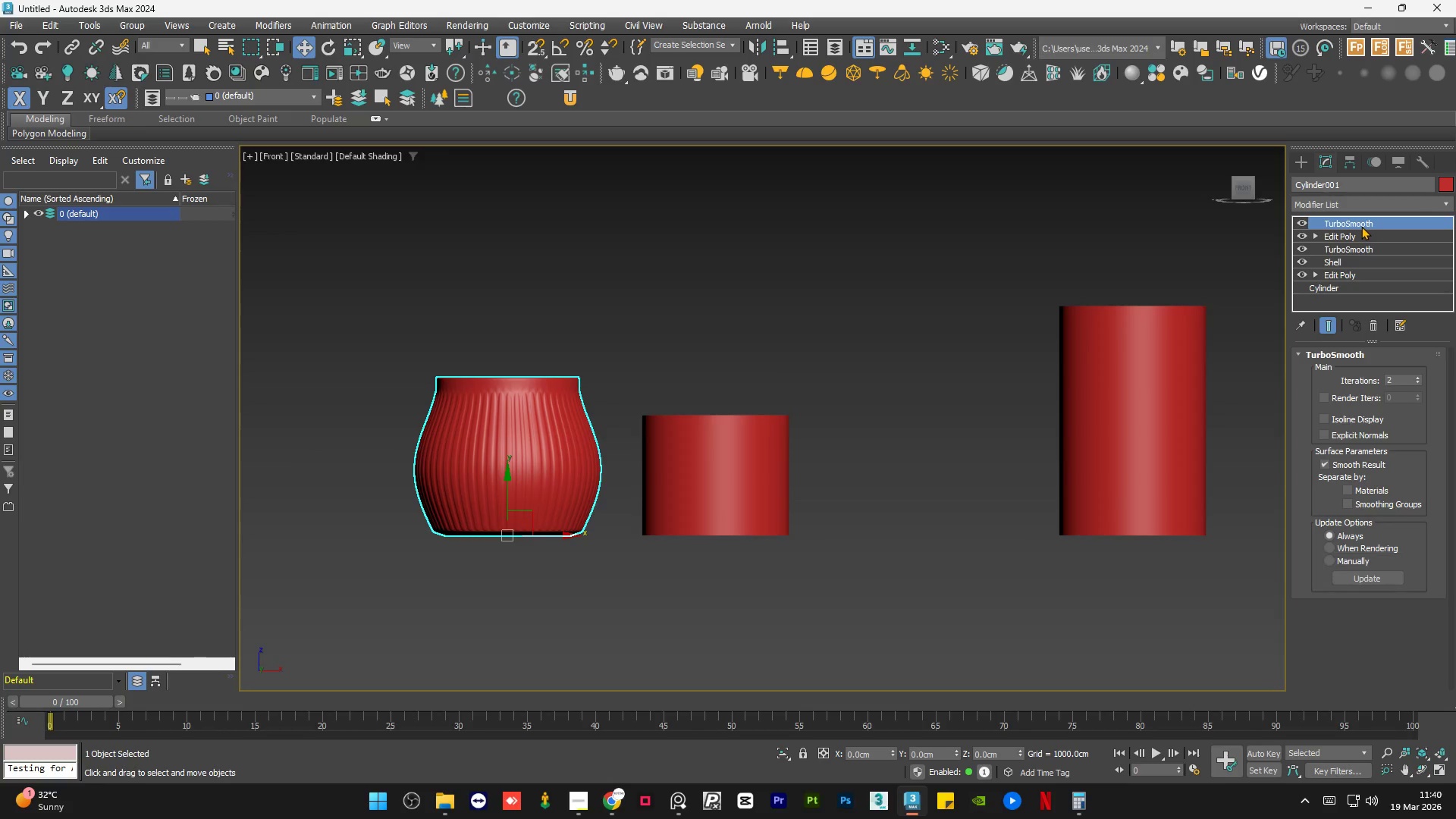 
left_click([686, 469])
 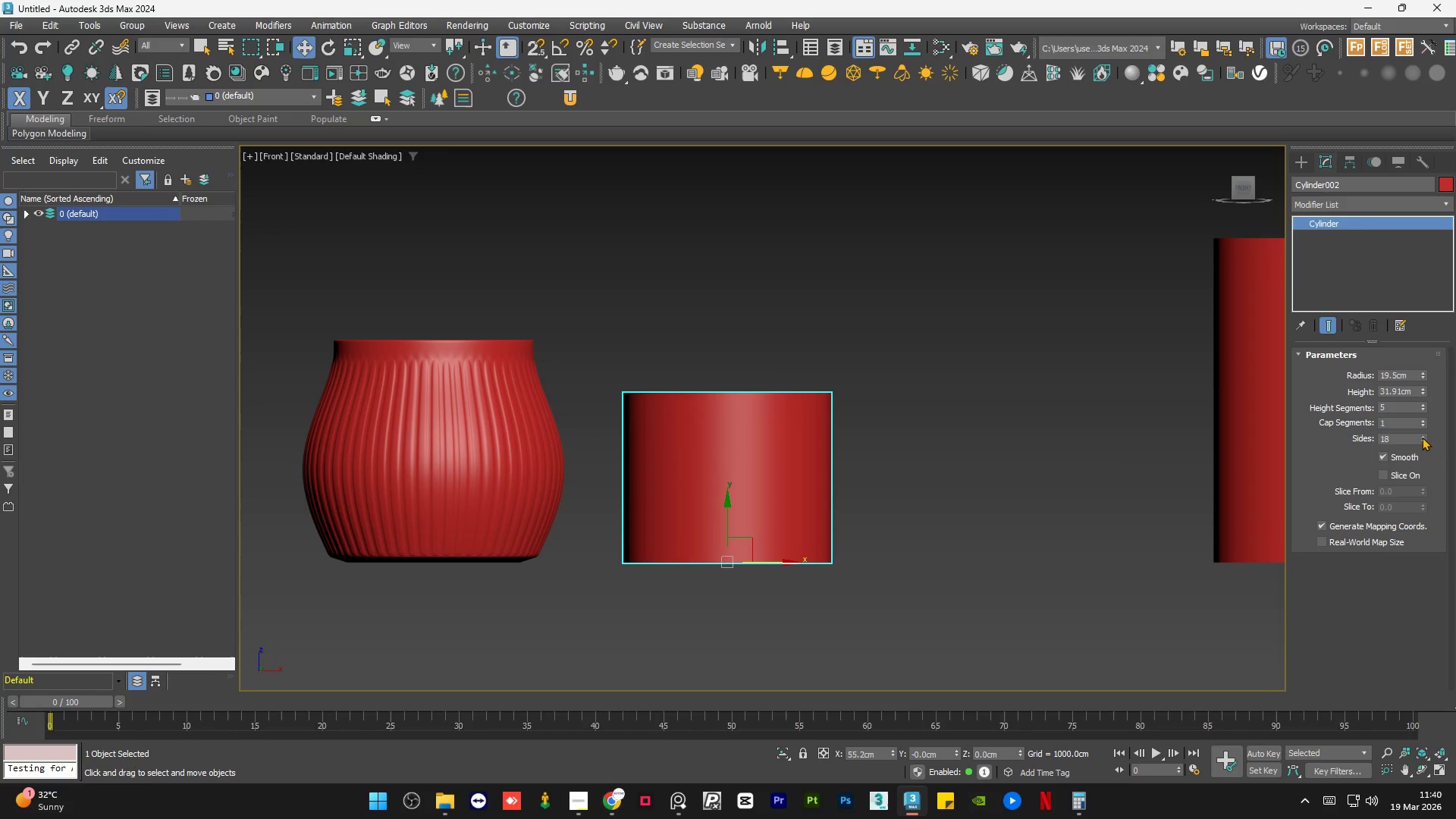 
scroll: coordinate [686, 469], scroll_direction: up, amount: 1.0
 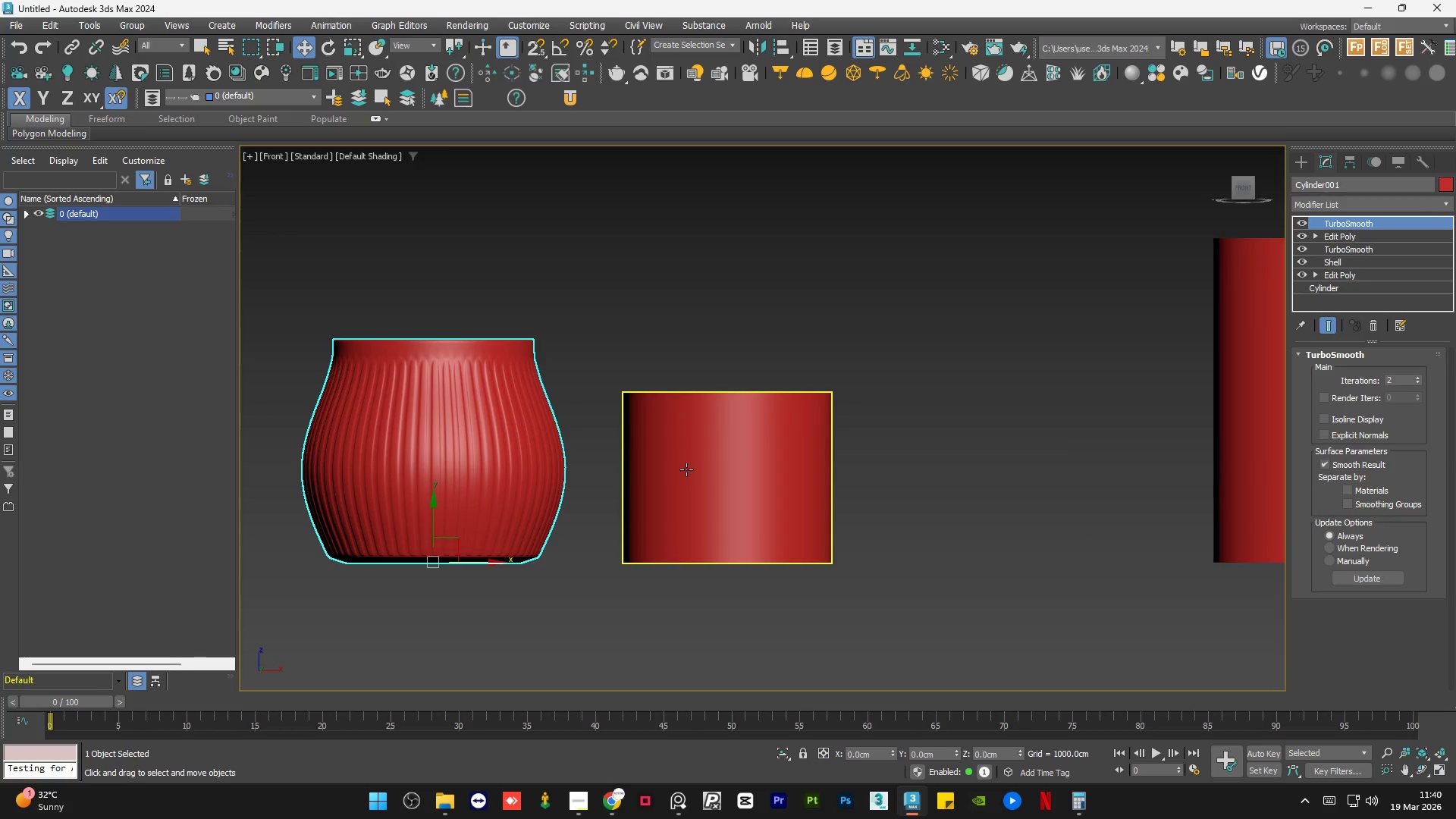 
double_click([1409, 437])
 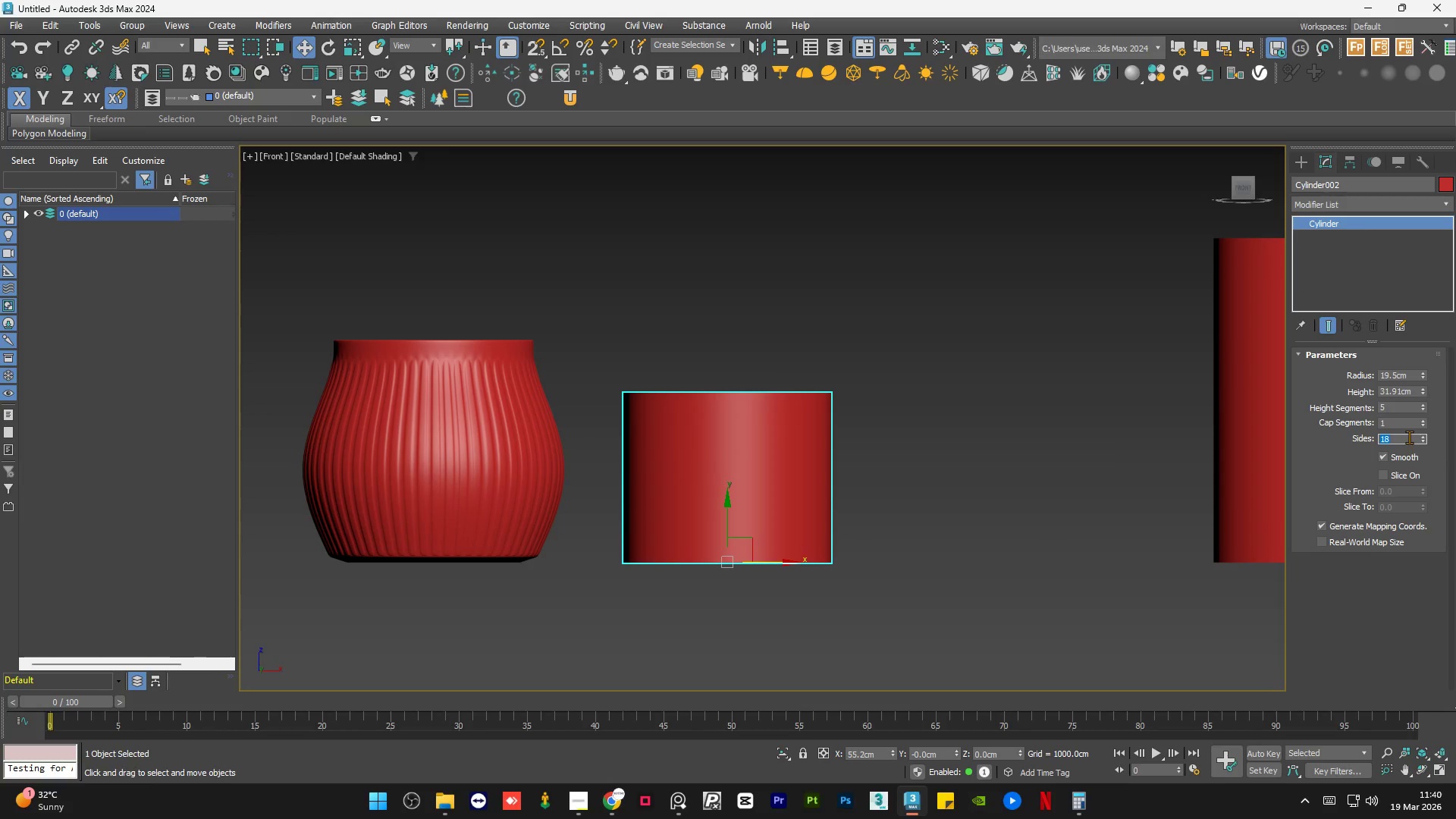 
key(Numpad8)
 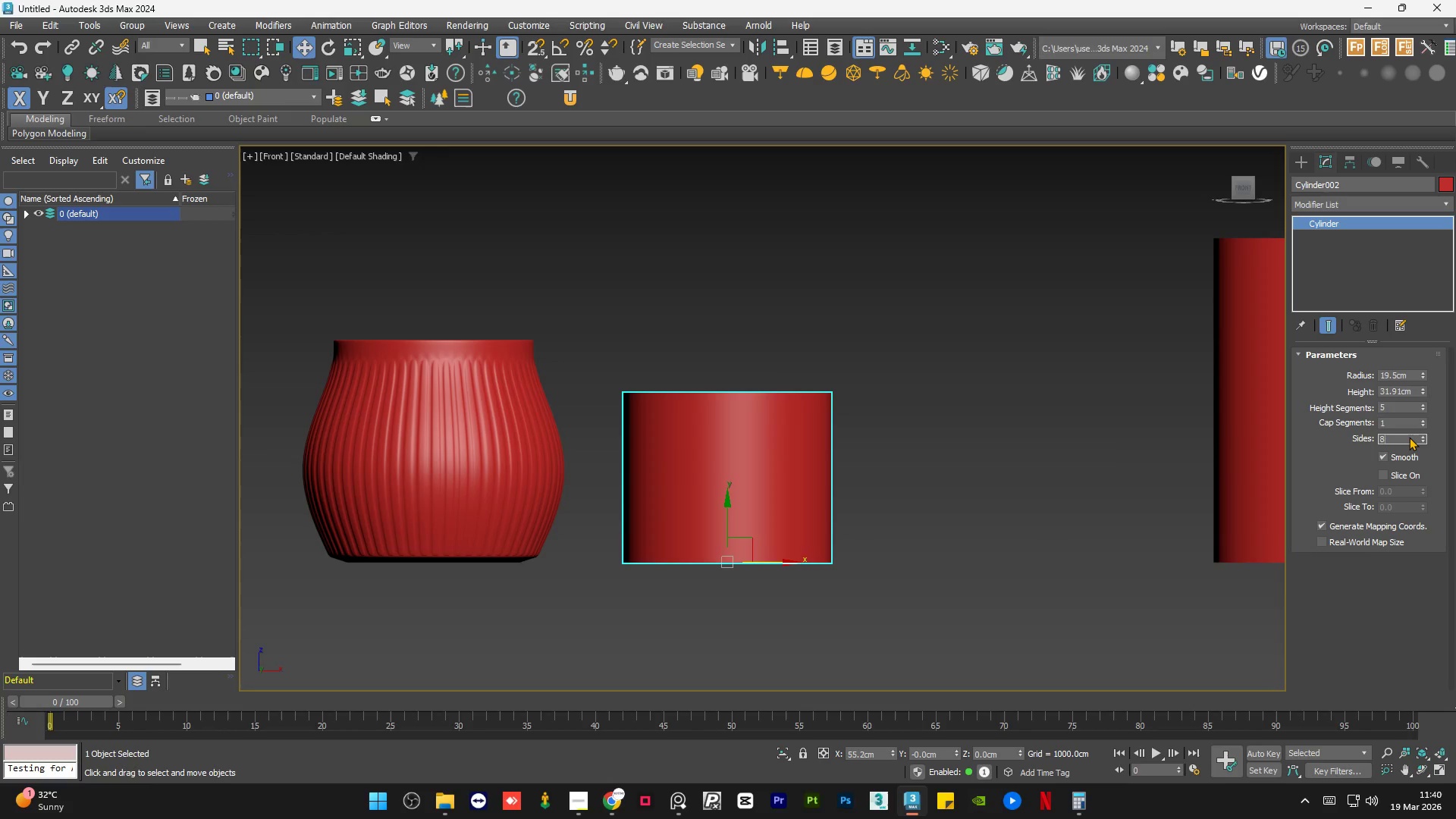 
key(Numpad0)
 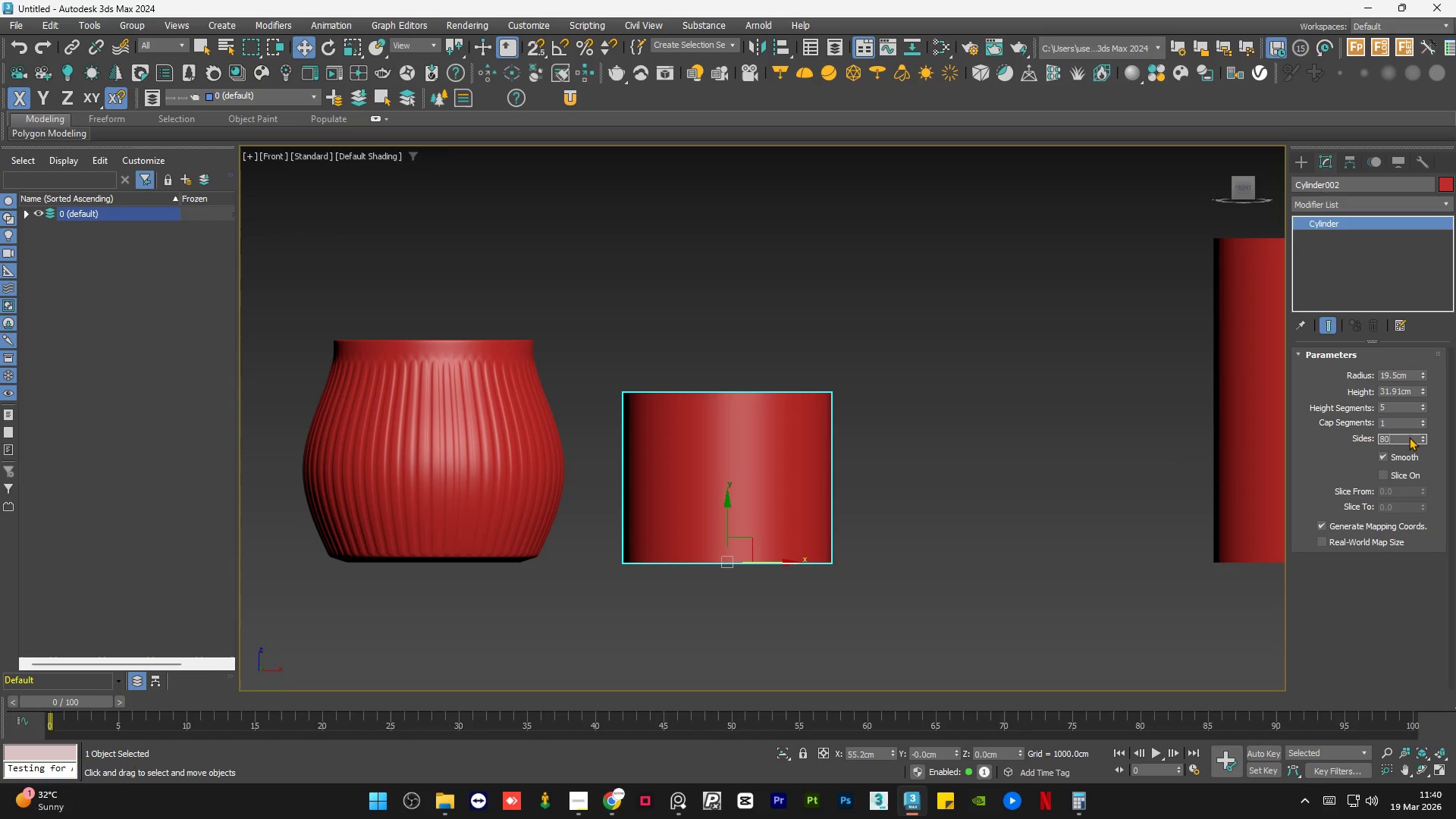 
key(NumpadEnter)
 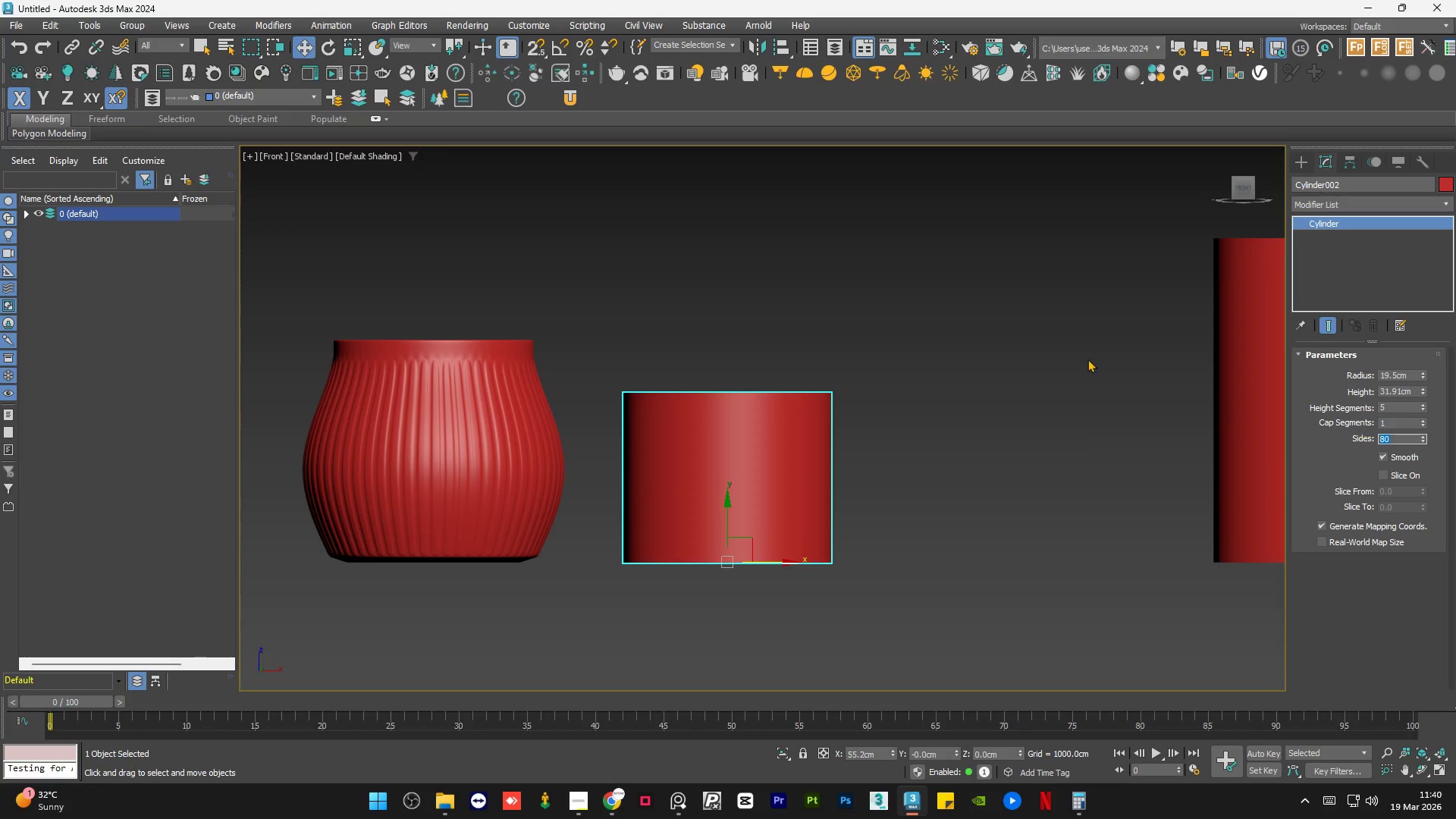 
left_click([946, 337])
 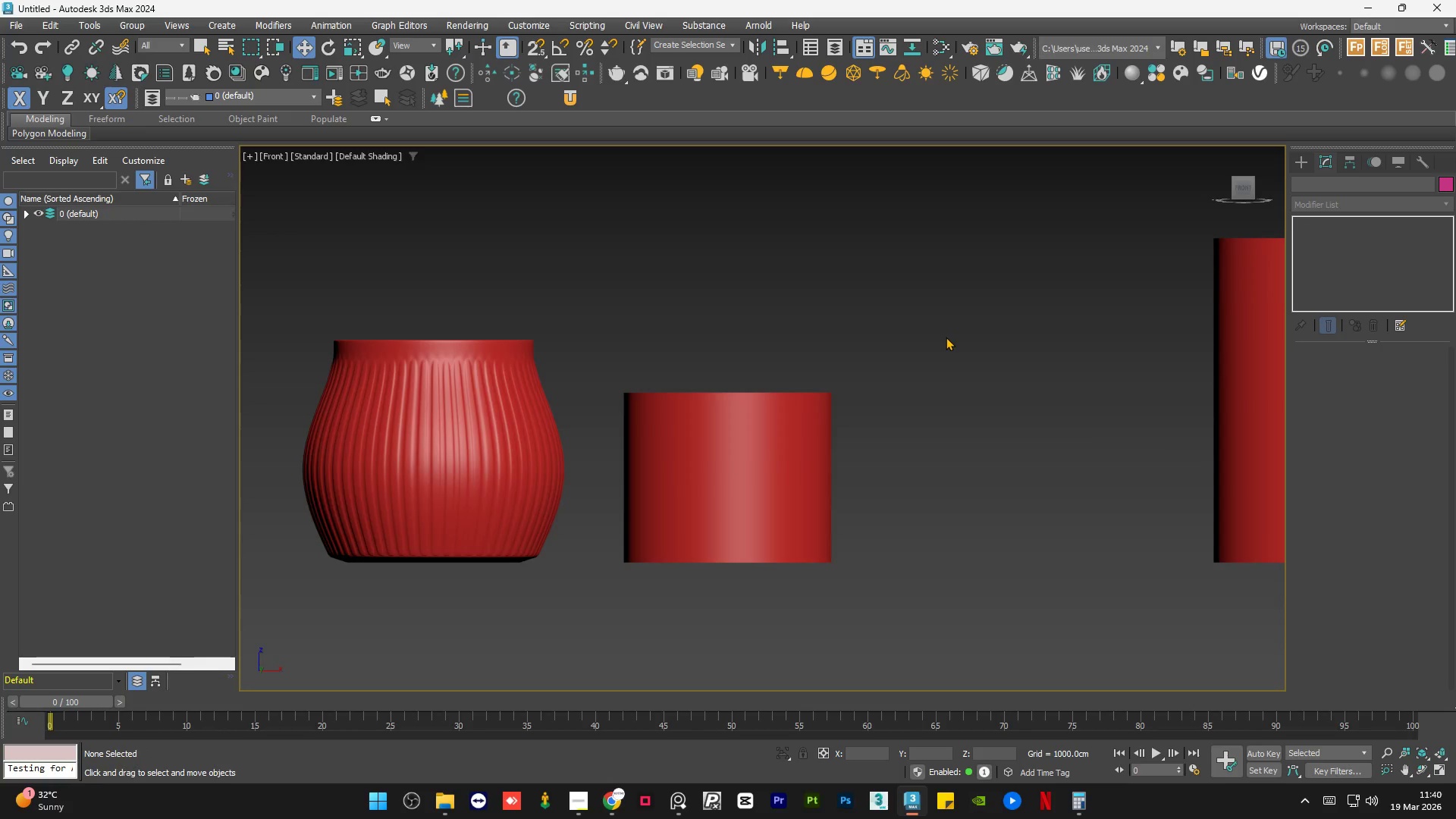 
key(F4)
 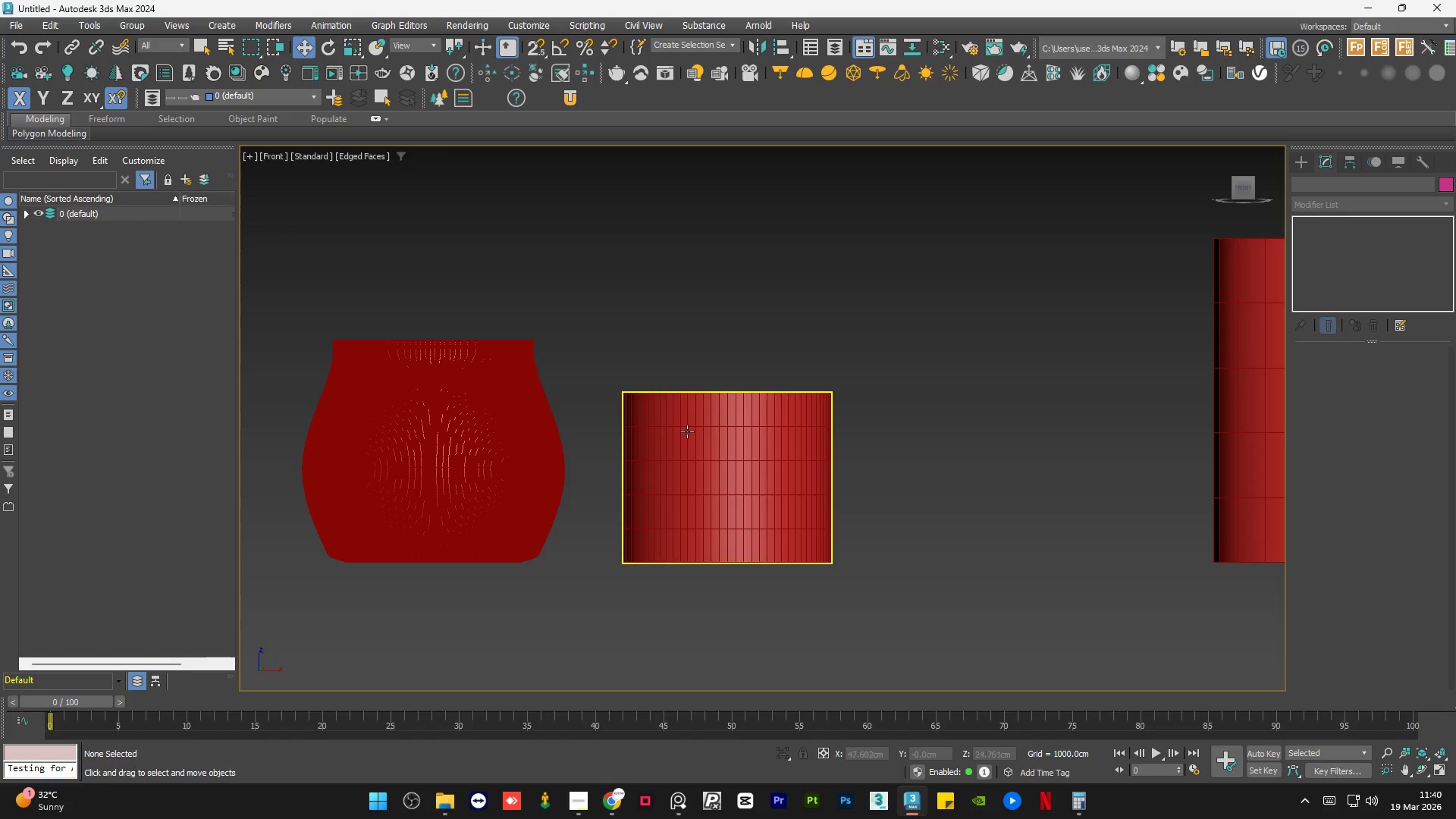 
left_click([684, 438])
 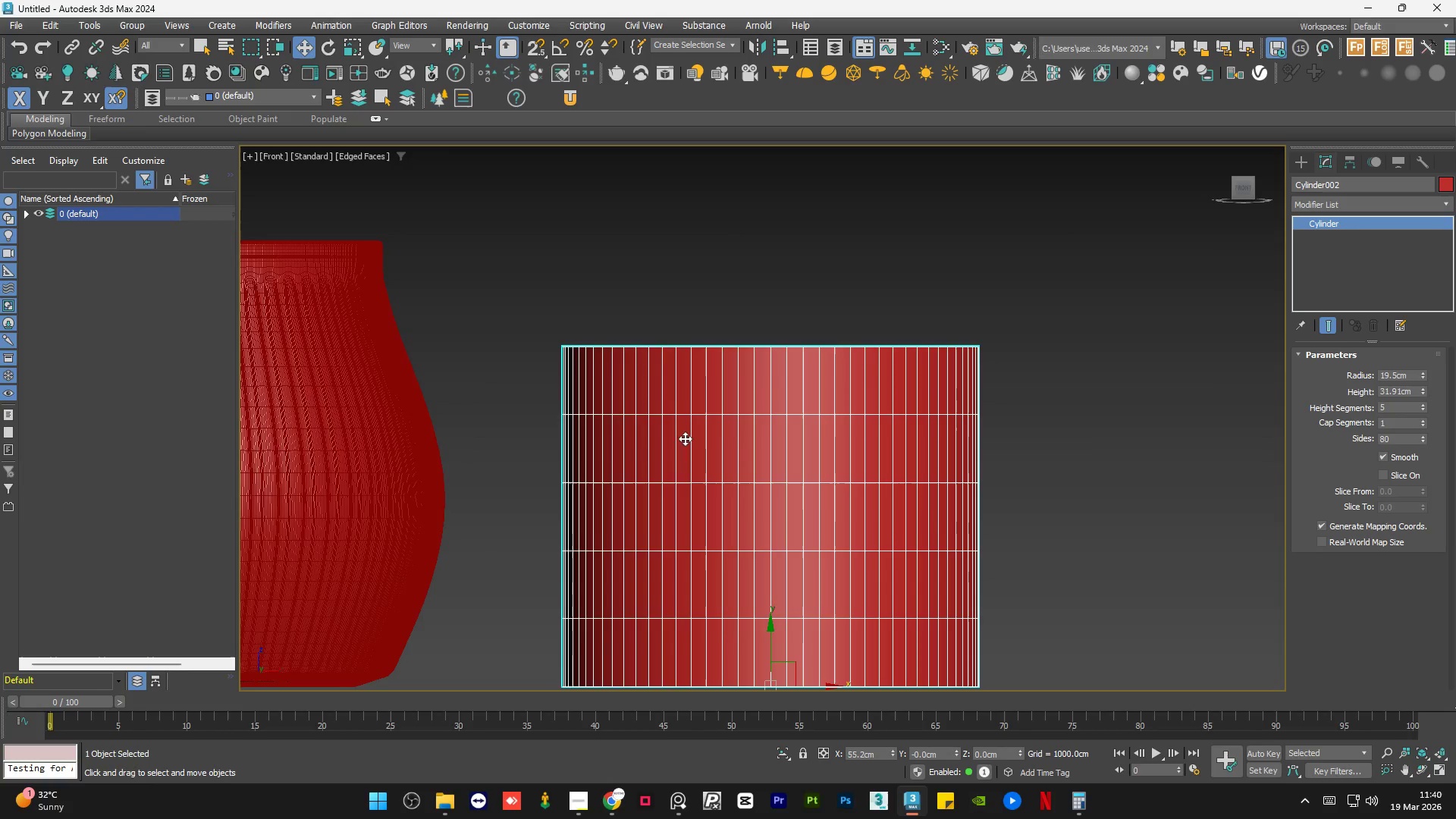 
scroll: coordinate [684, 438], scroll_direction: up, amount: 2.0
 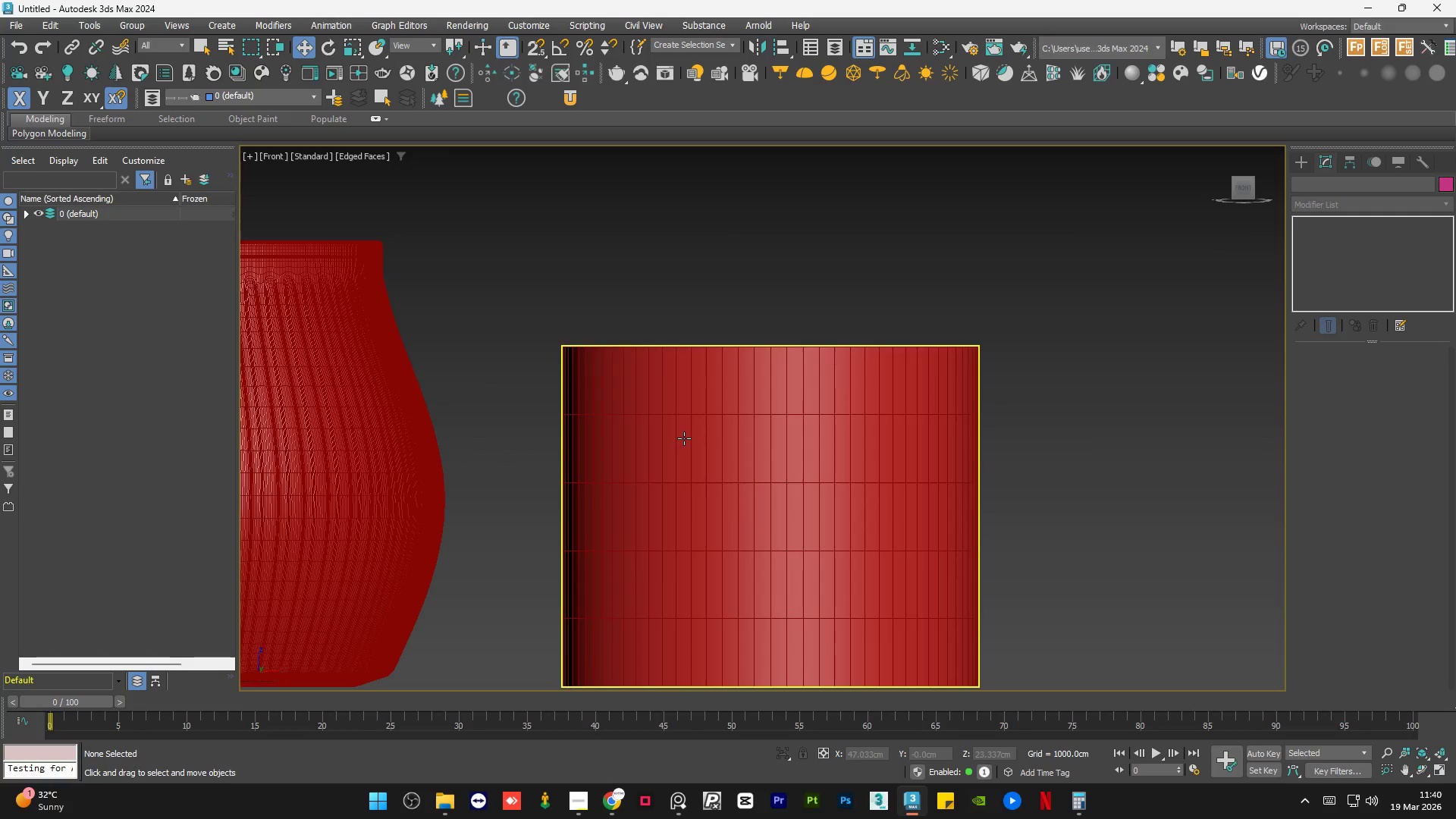 
hold_key(key=AltLeft, duration=0.95)
scroll: coordinate [761, 451], scroll_direction: down, amount: 3.0
 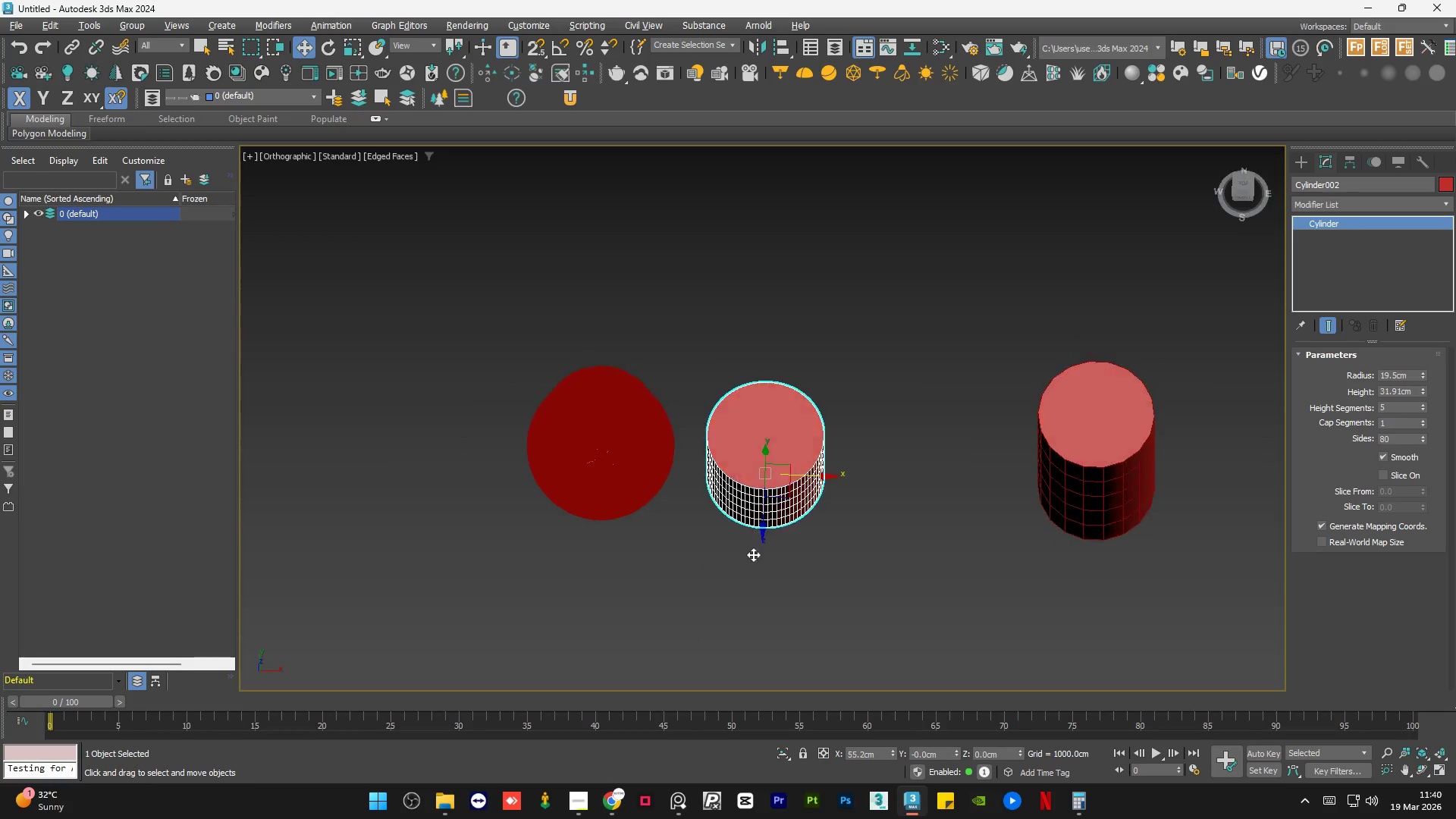 
scroll: coordinate [761, 406], scroll_direction: up, amount: 3.0
 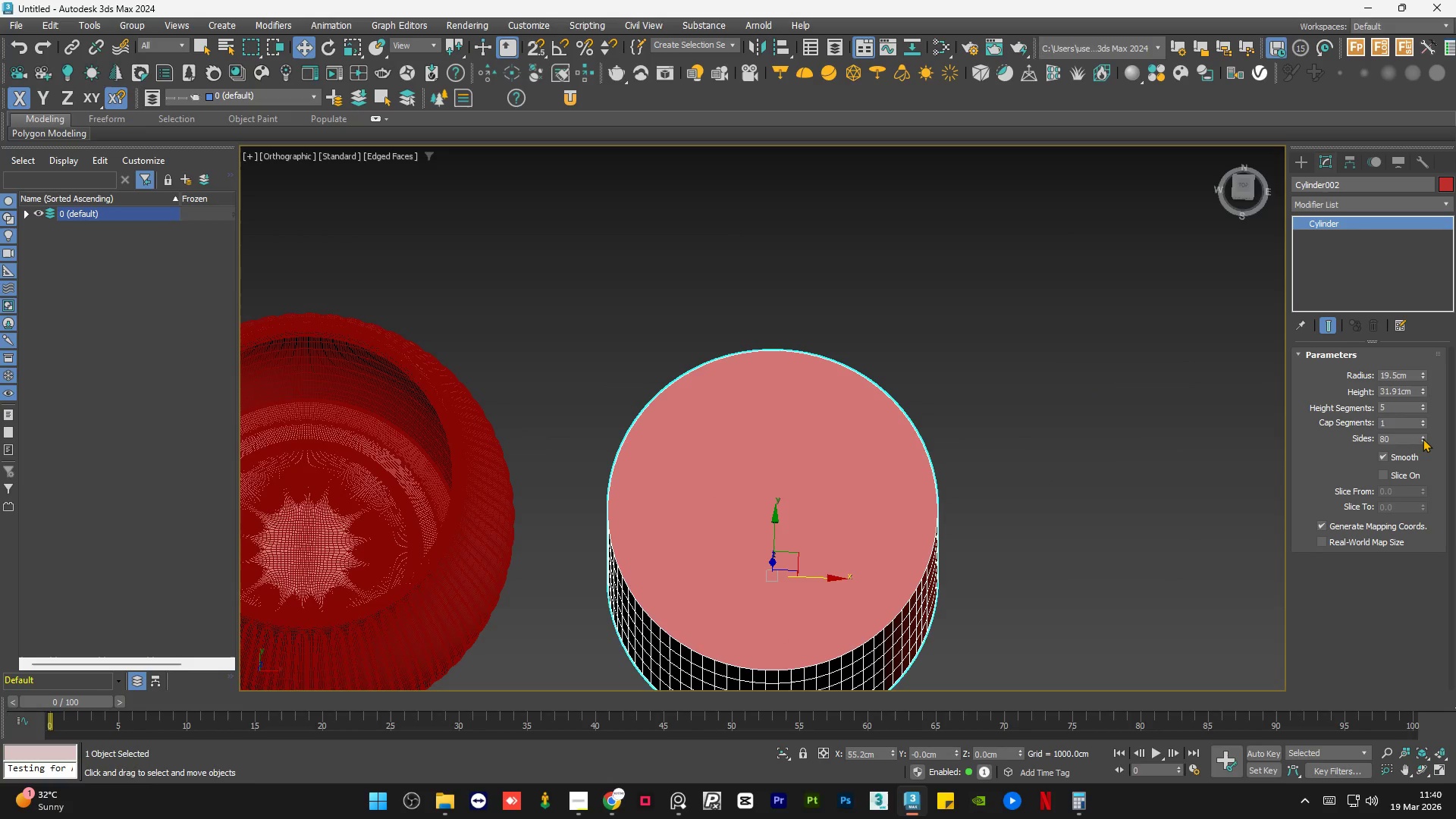 
double_click([1423, 438])
 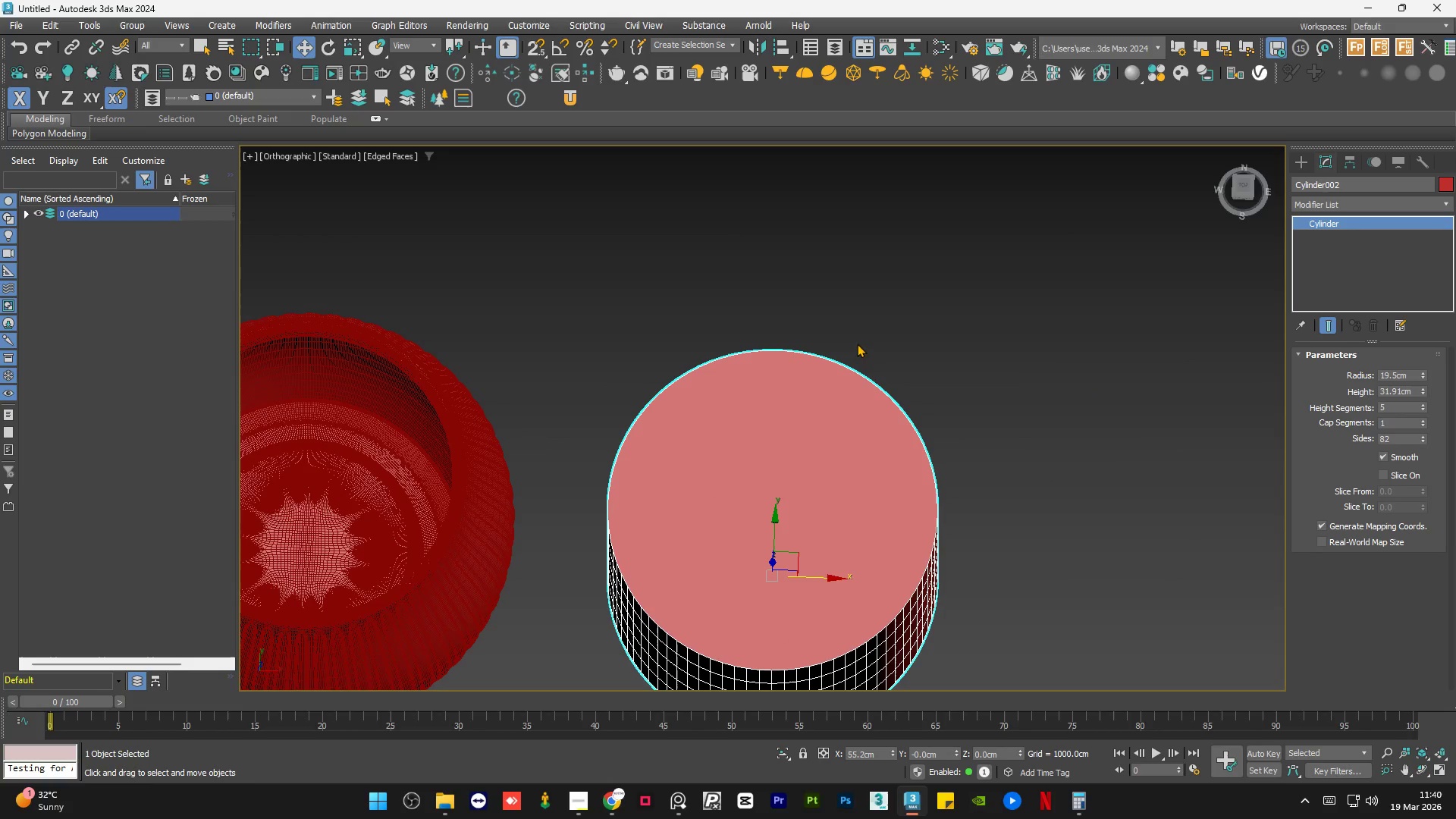 
left_click([892, 336])
 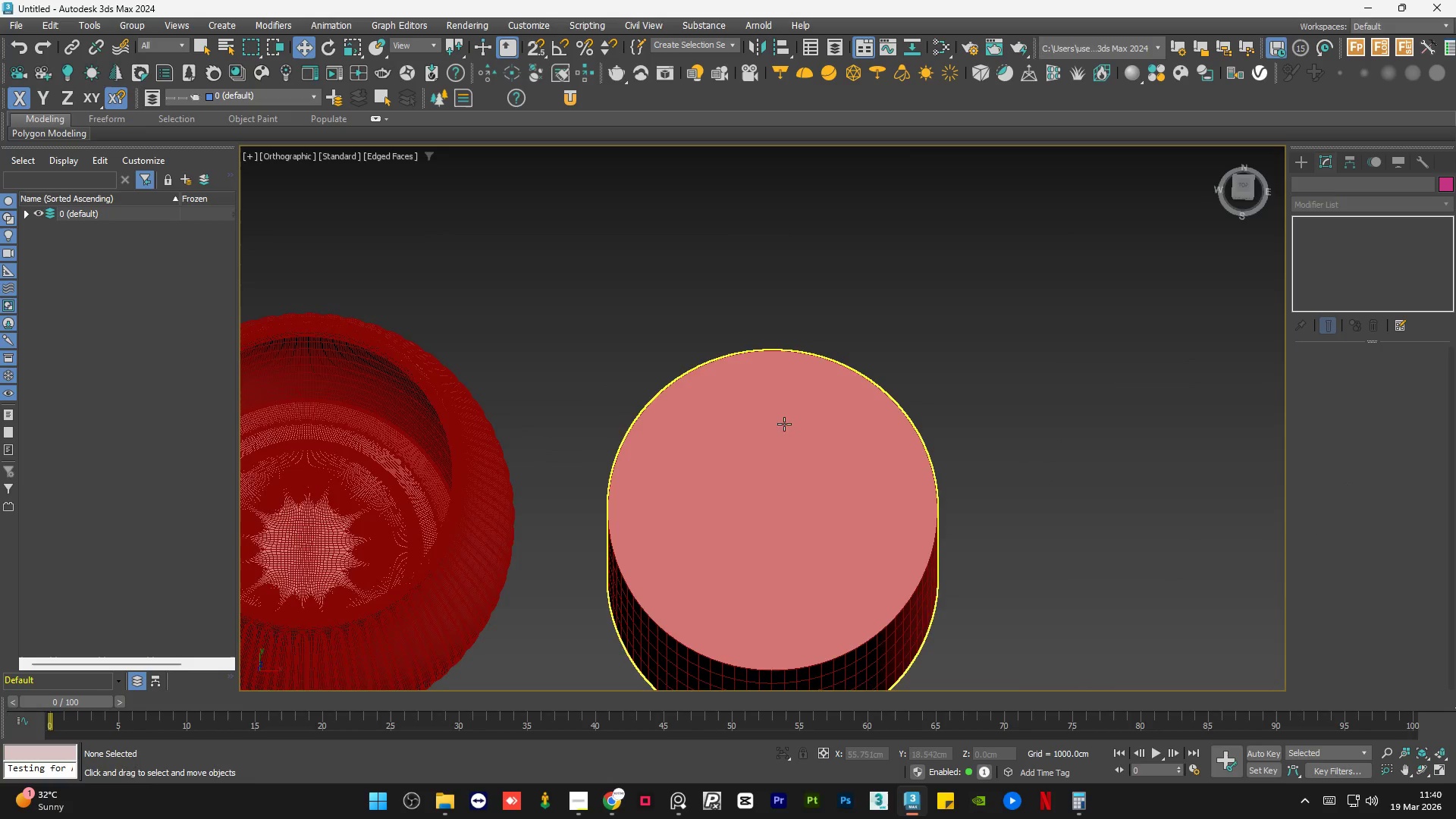 
hold_key(key=AltLeft, duration=0.91)
 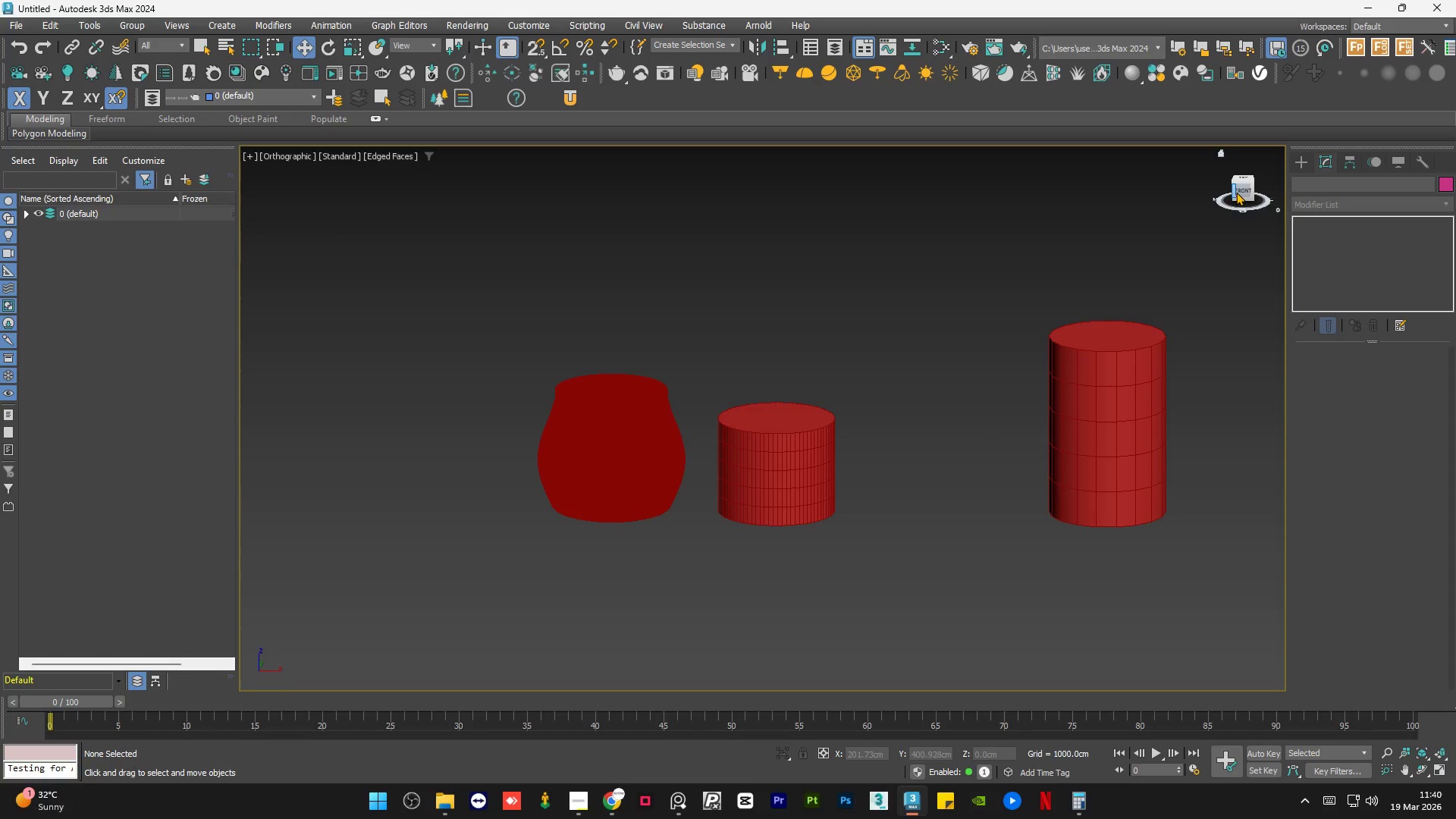 
scroll: coordinate [780, 441], scroll_direction: down, amount: 3.0
 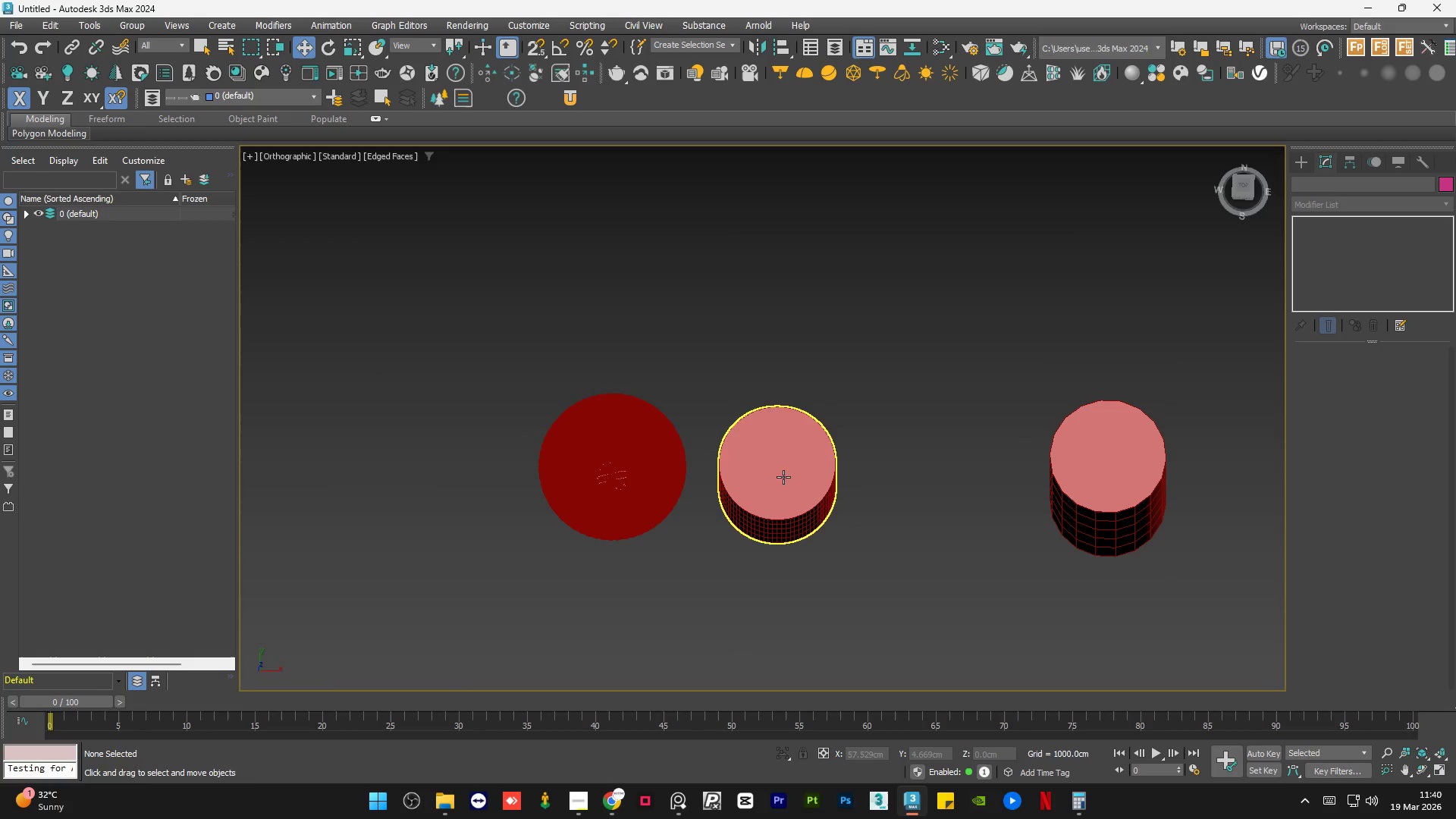 
left_click([1239, 192])
 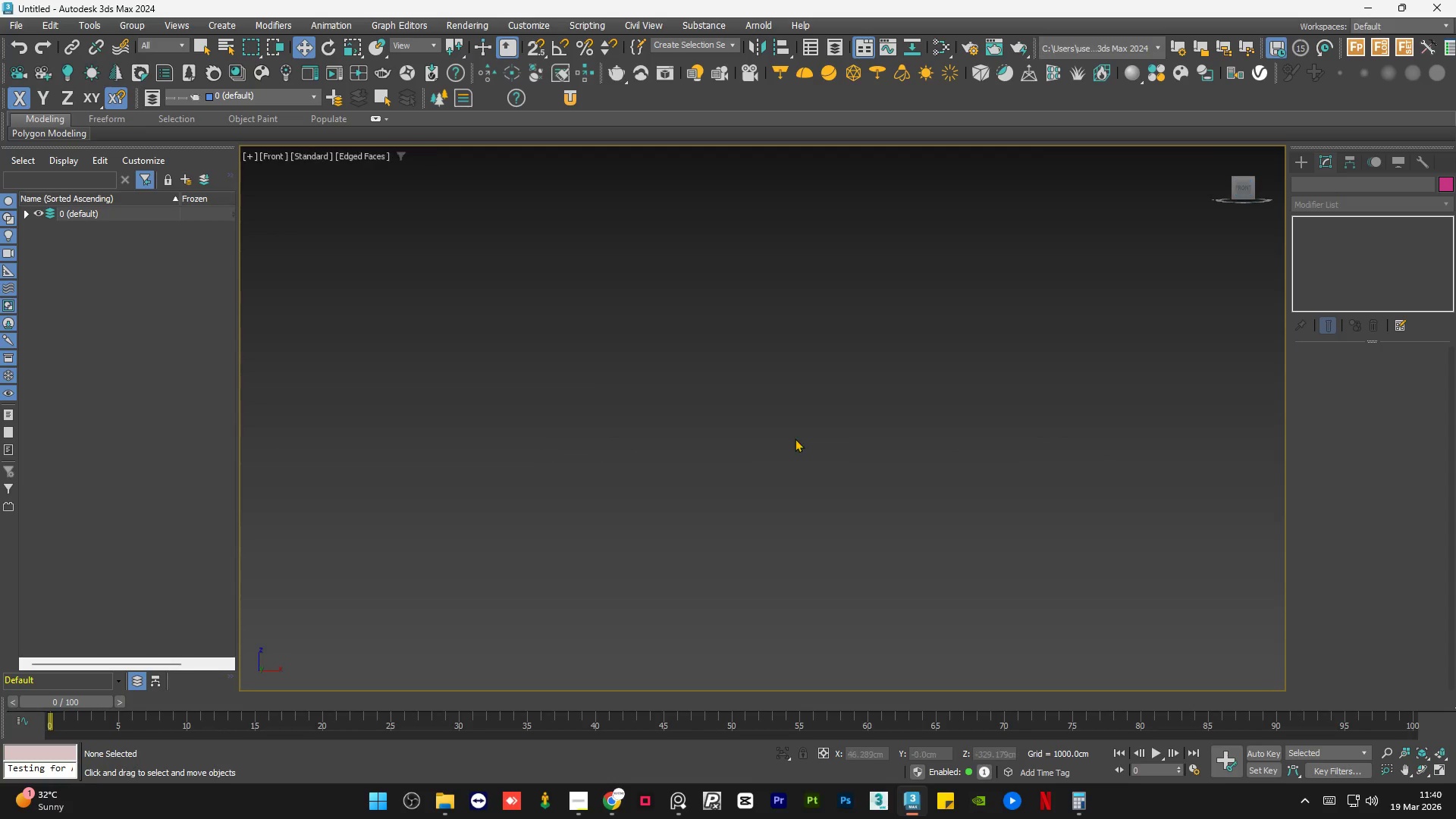 
key(F4)
 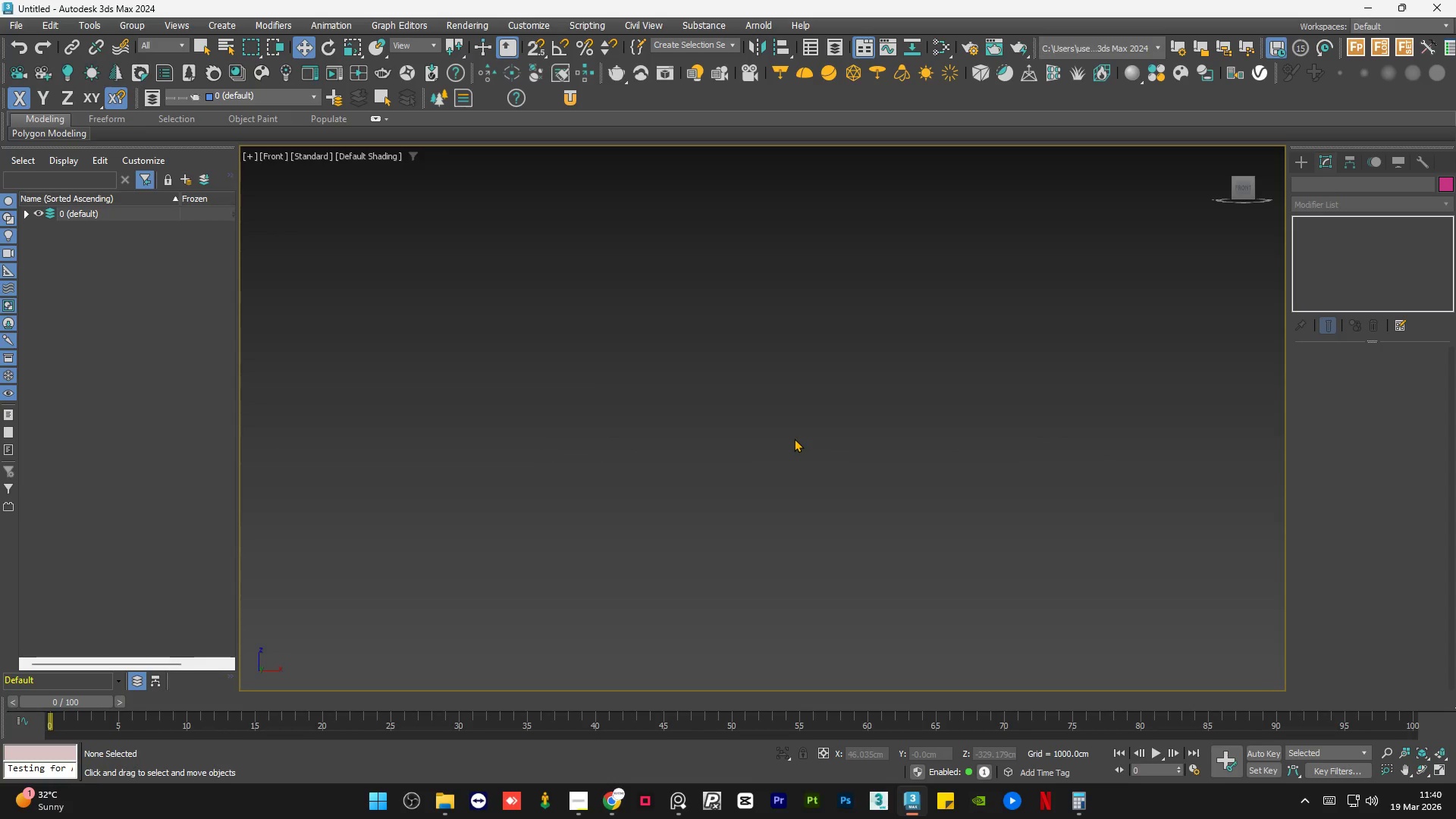 
key(Z)
 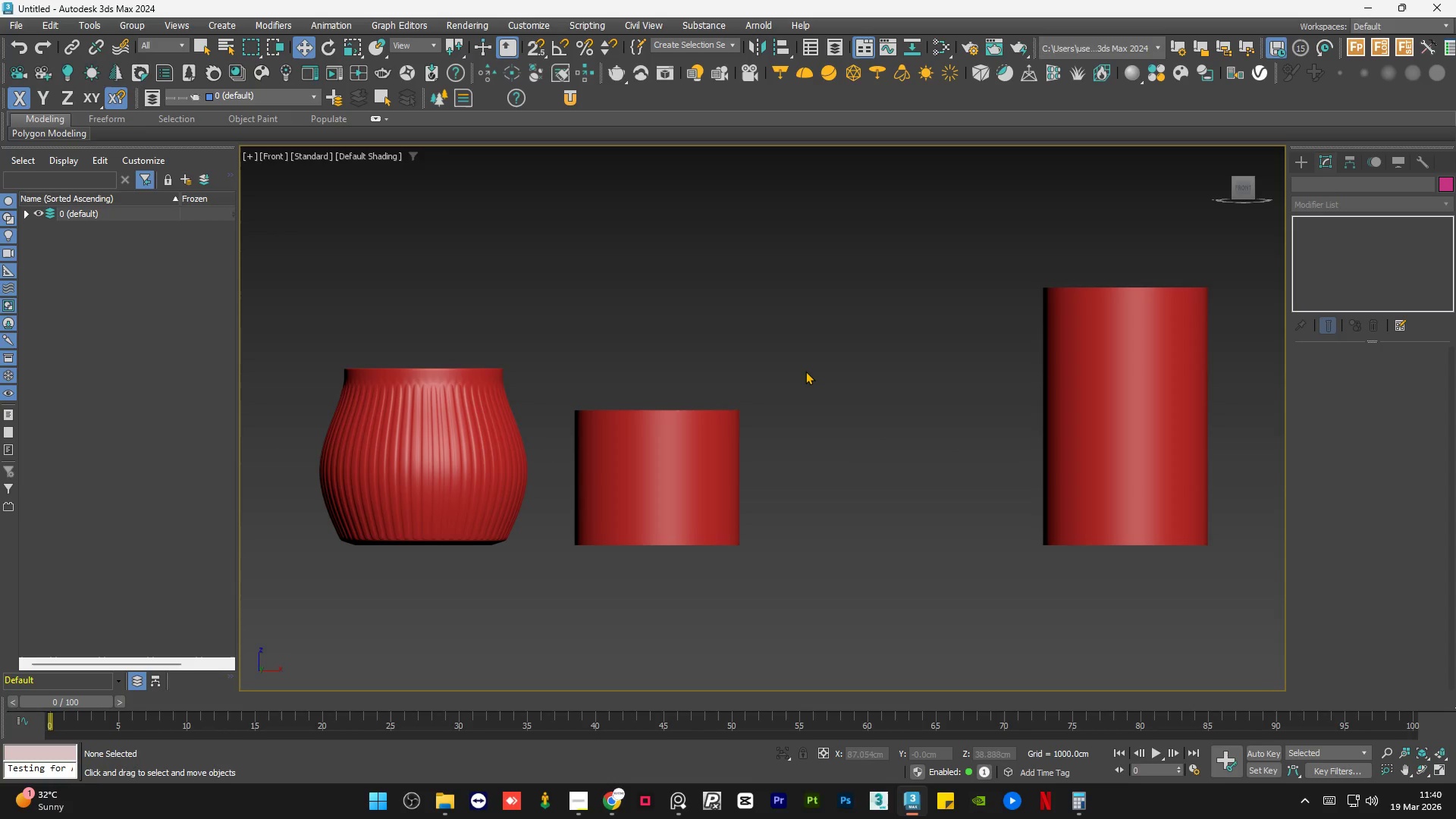 
left_click([808, 366])
 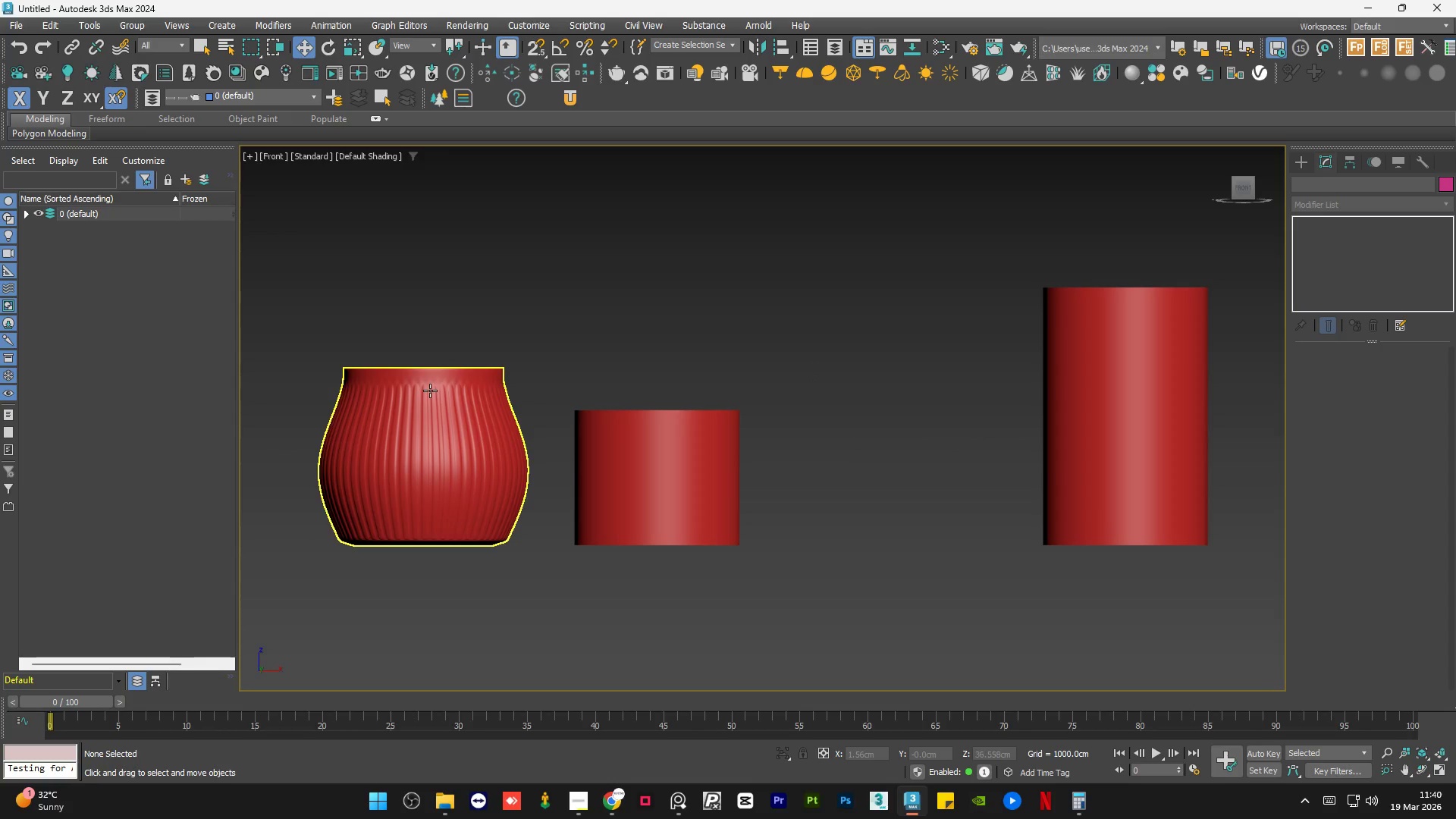 
scroll: coordinate [425, 385], scroll_direction: up, amount: 6.0
 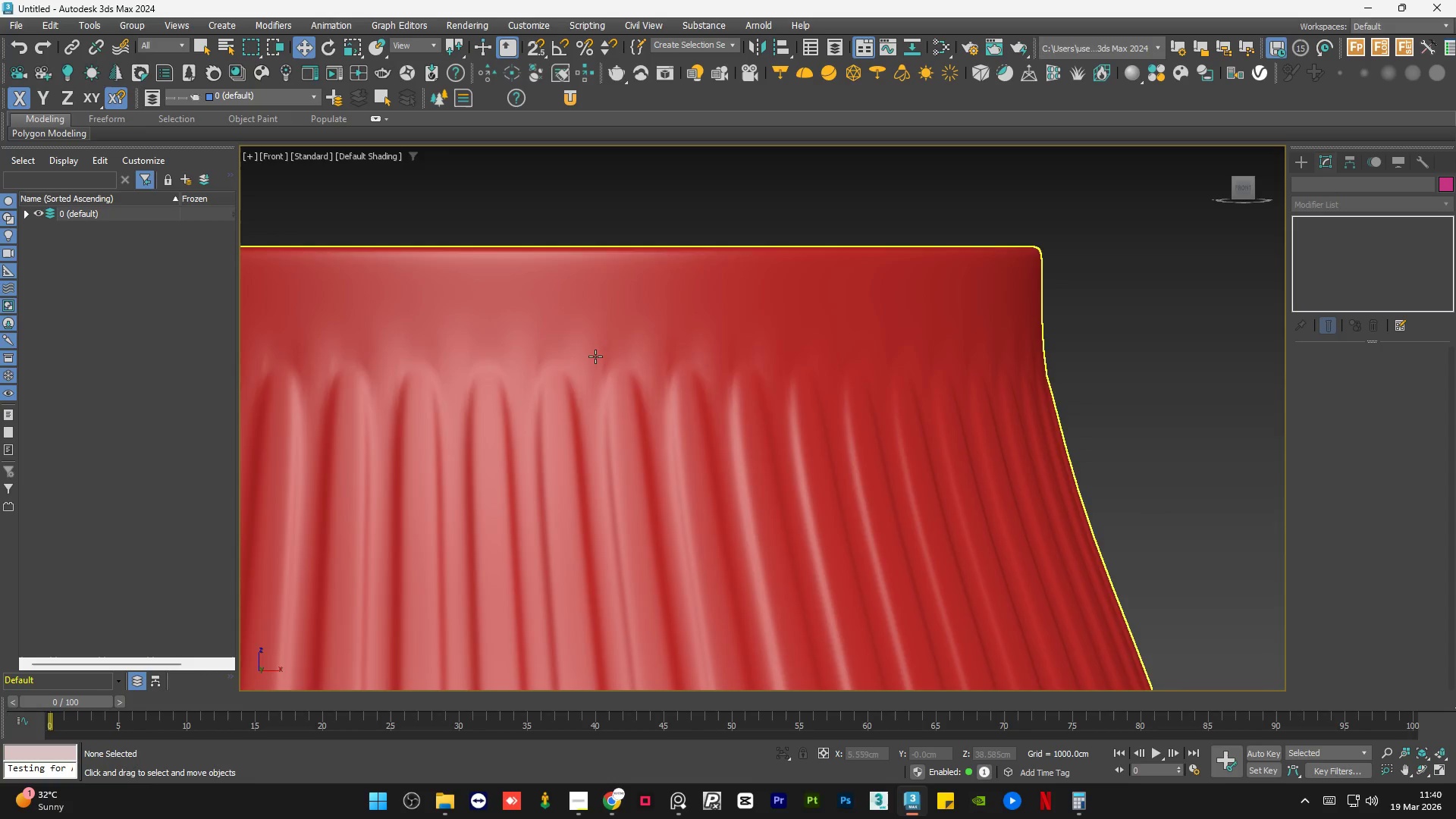 
left_click([564, 383])
 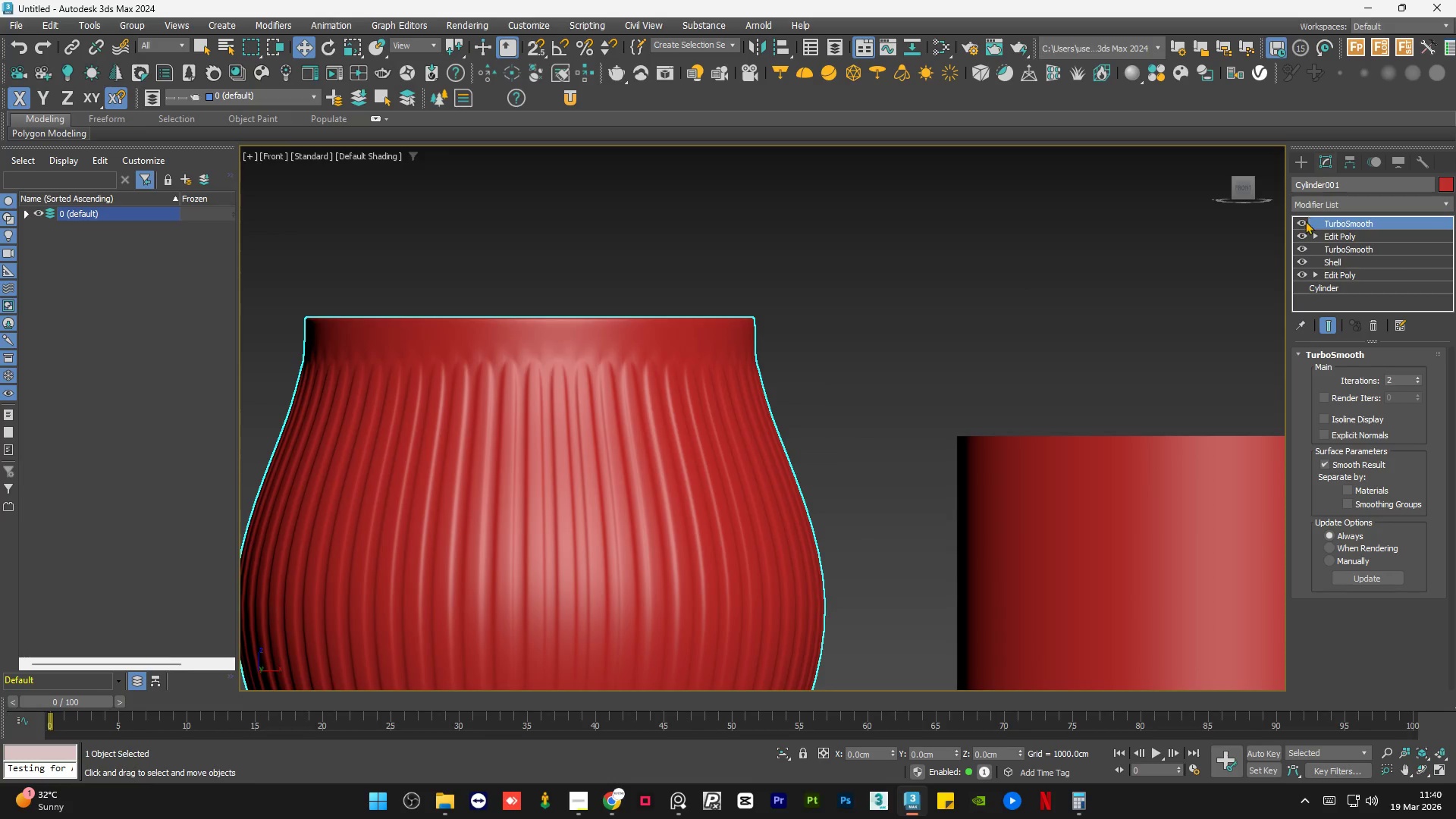 
scroll: coordinate [597, 356], scroll_direction: down, amount: 3.0
 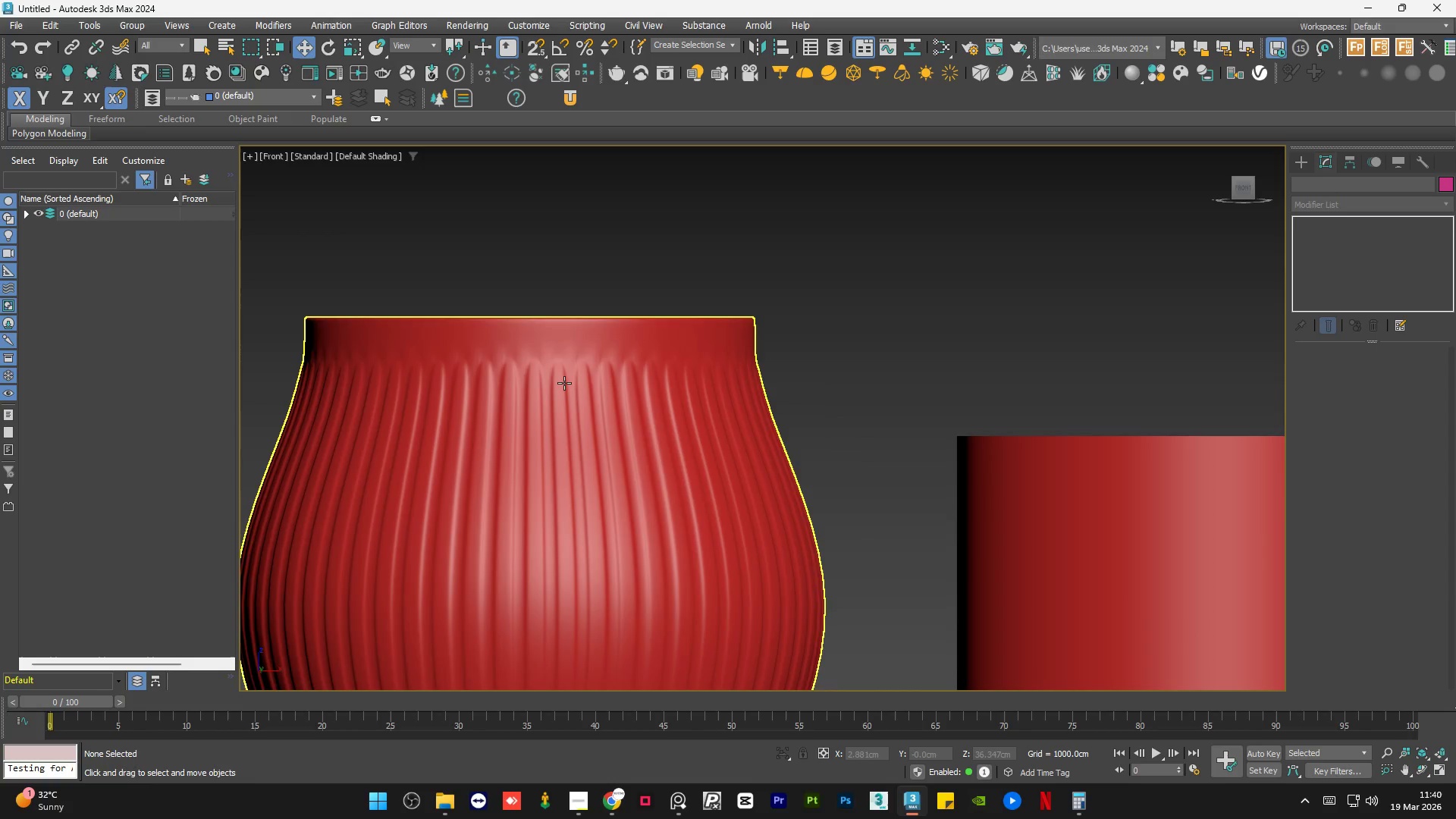 
left_click([1304, 223])
 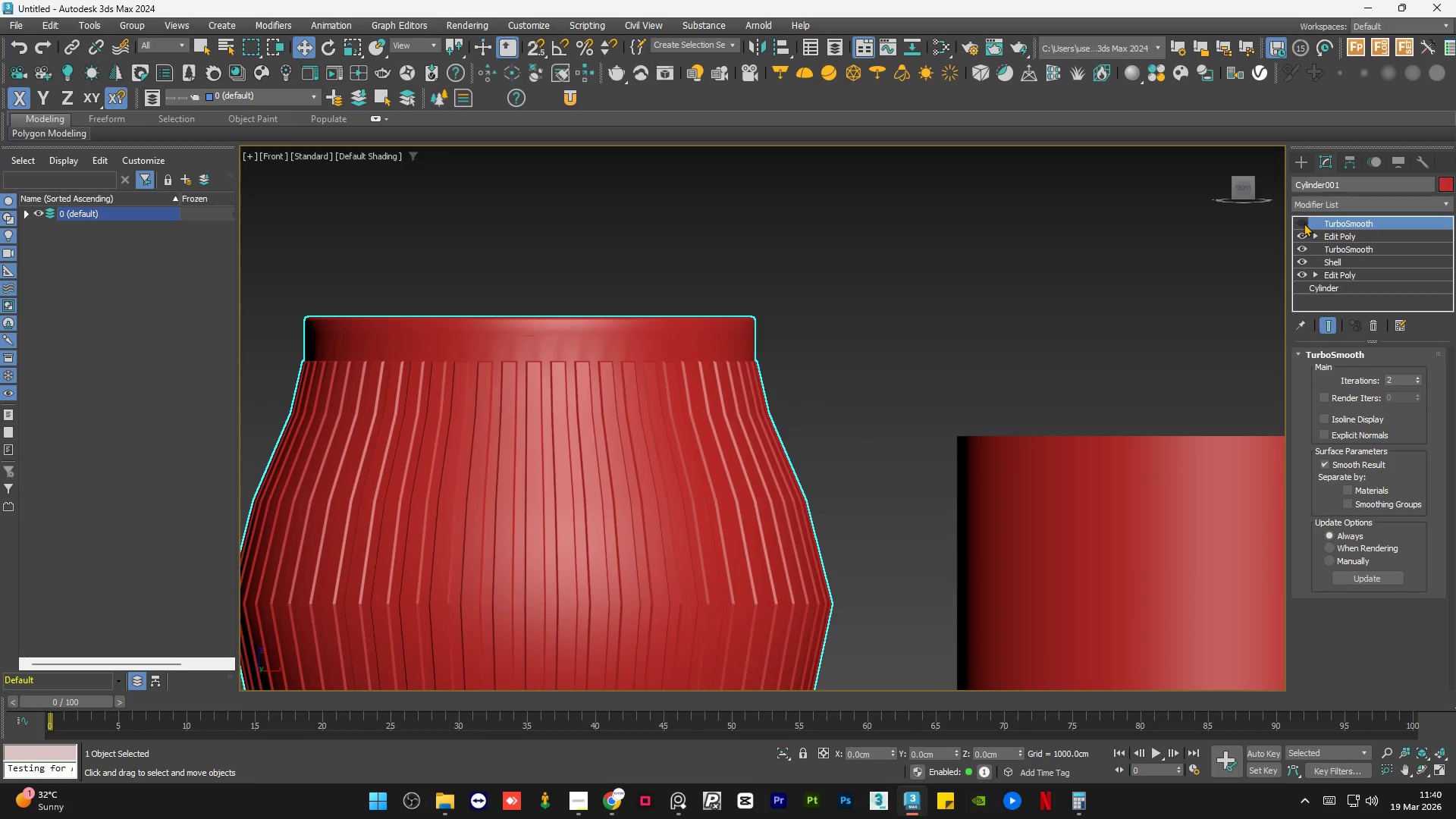 
left_click([1304, 223])
 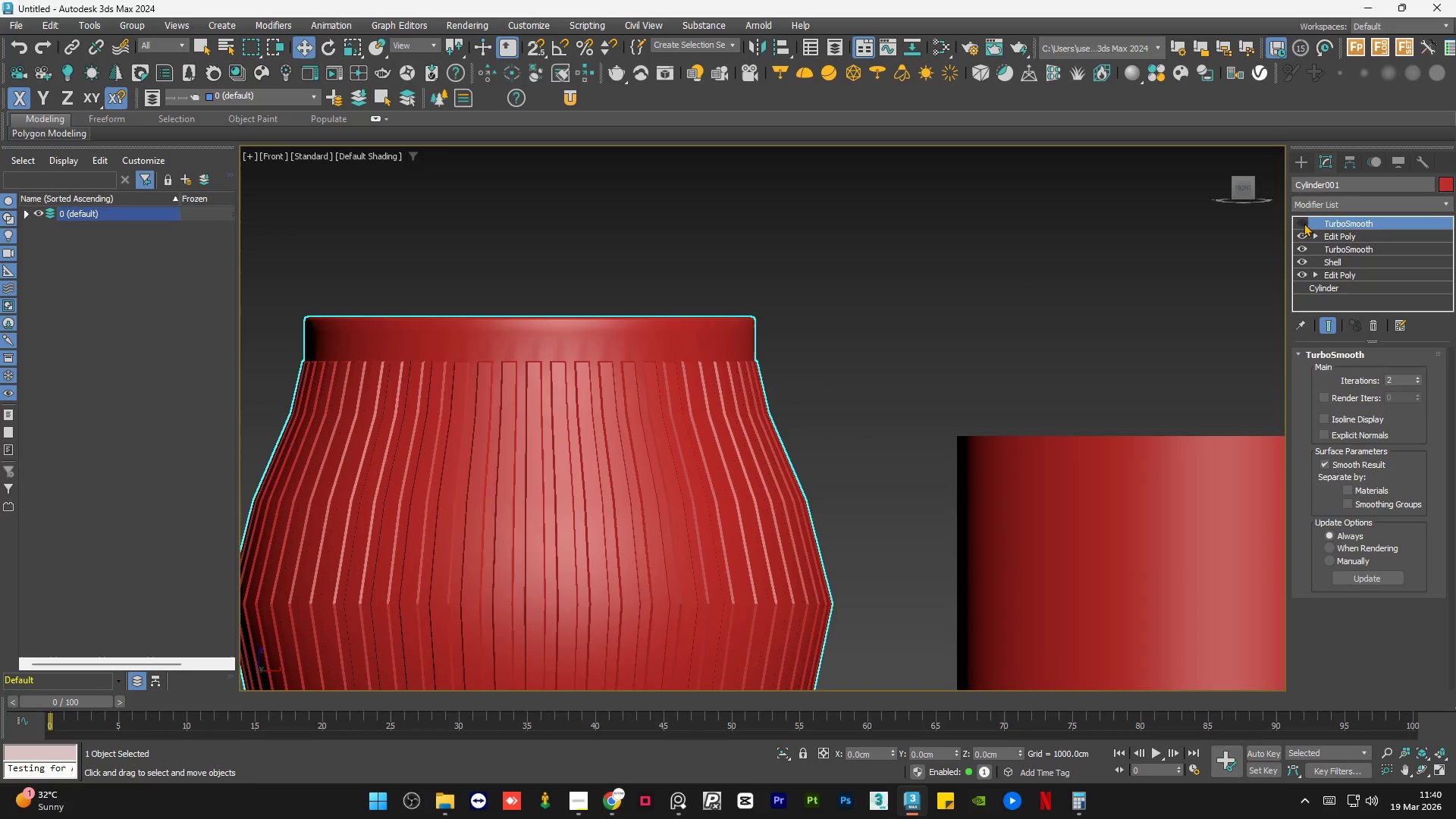 
double_click([1304, 223])
 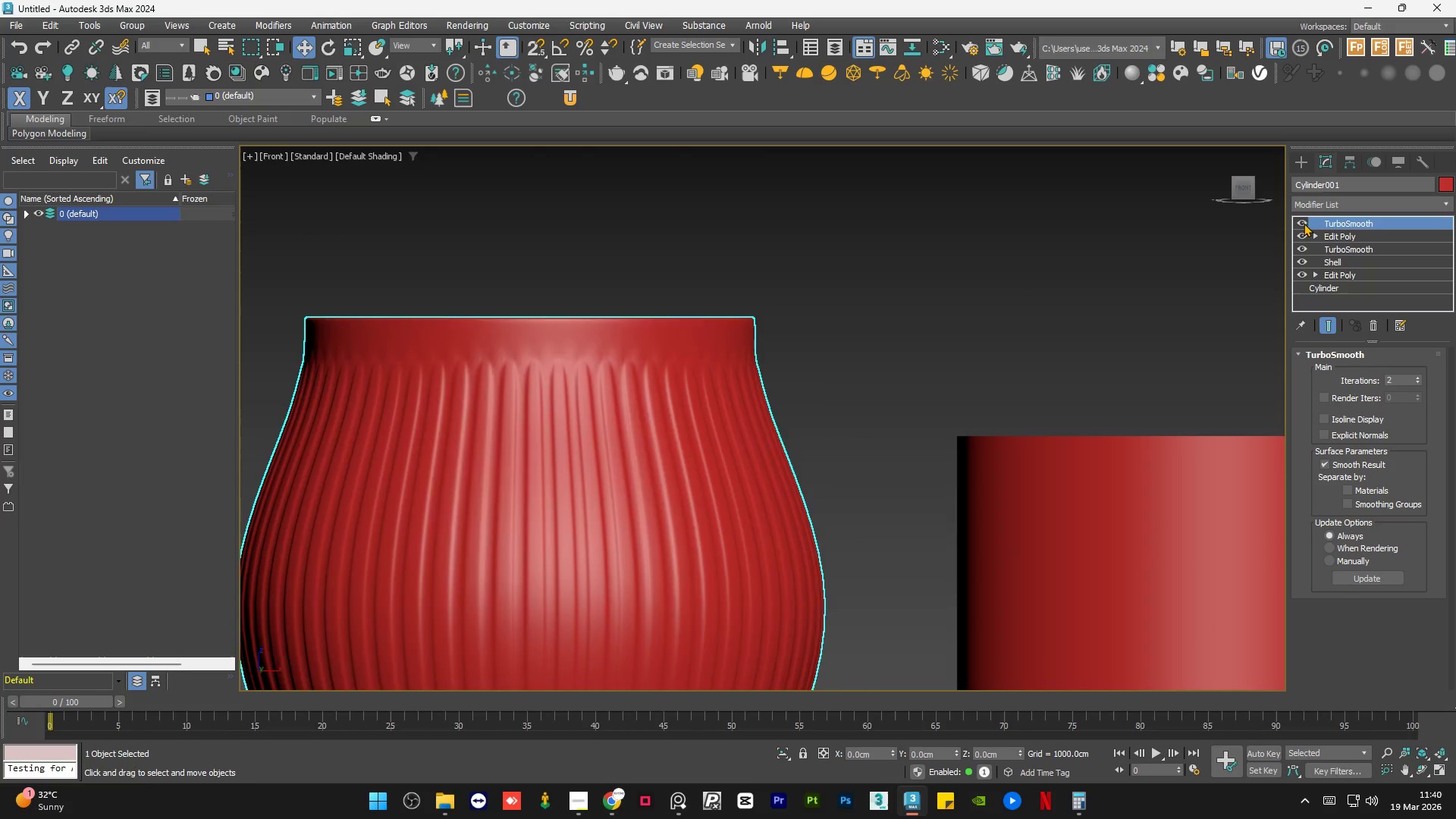 
double_click([1304, 223])
 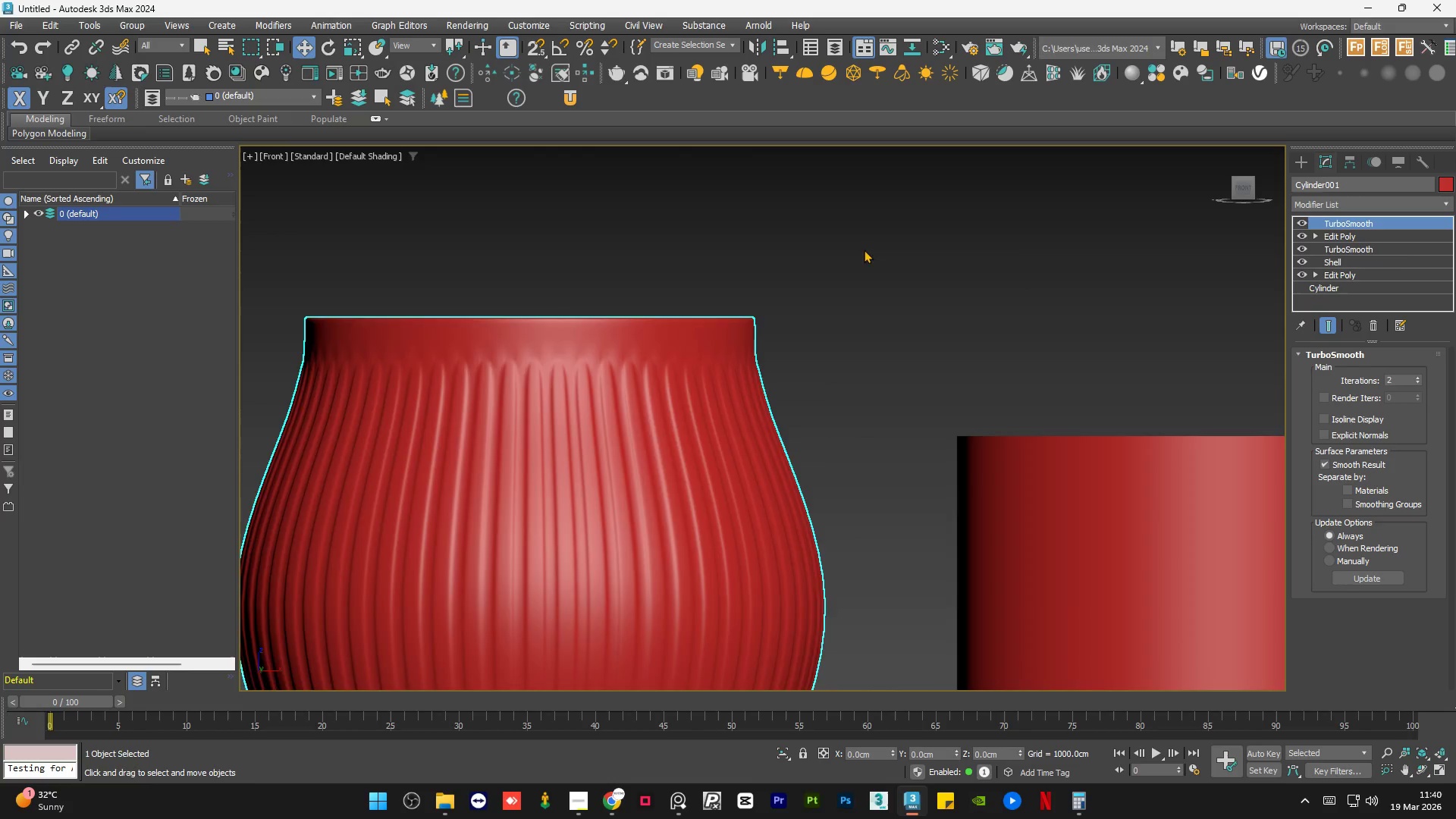 
scroll: coordinate [804, 264], scroll_direction: down, amount: 2.0
 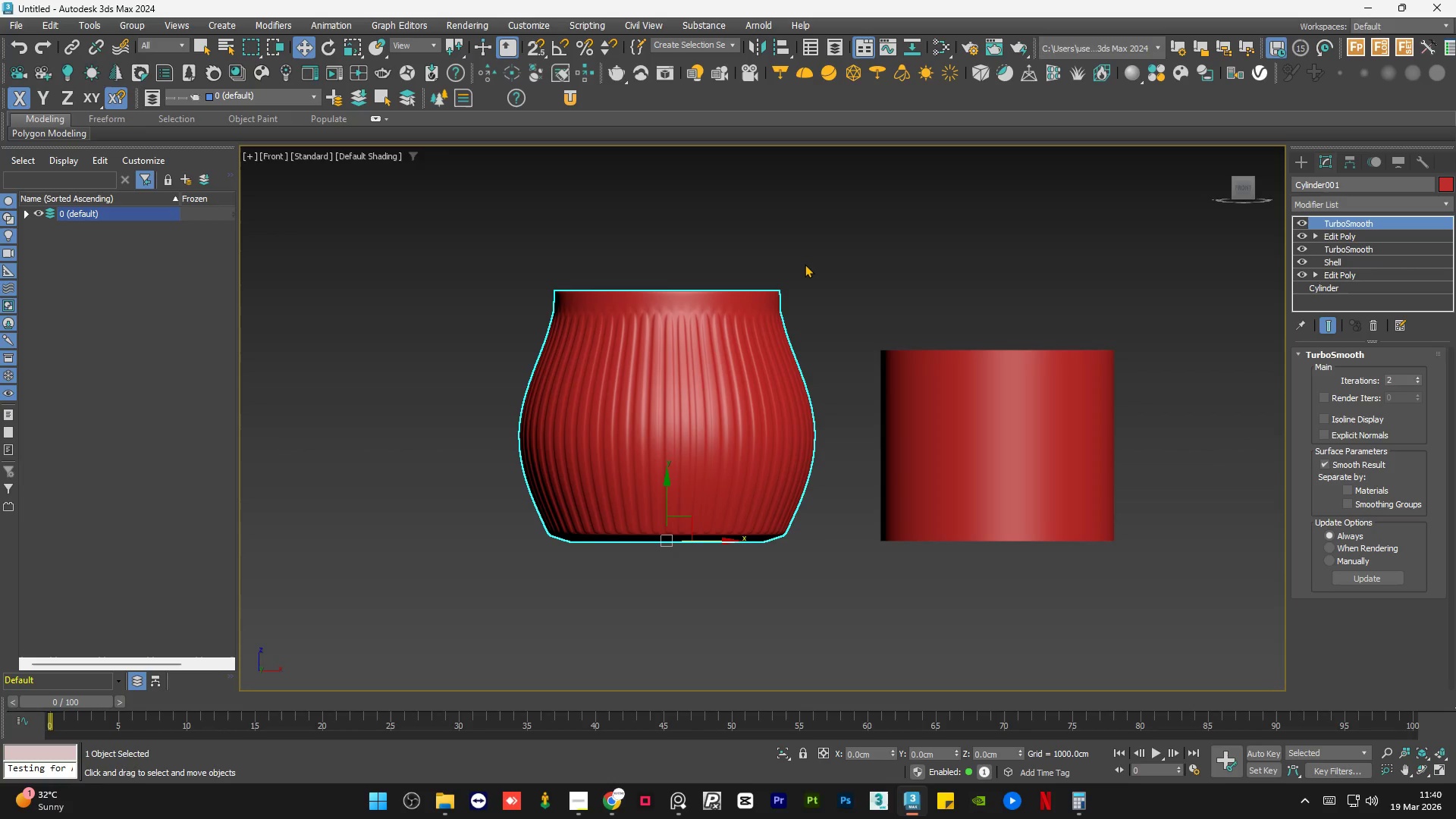 
left_click([805, 264])
 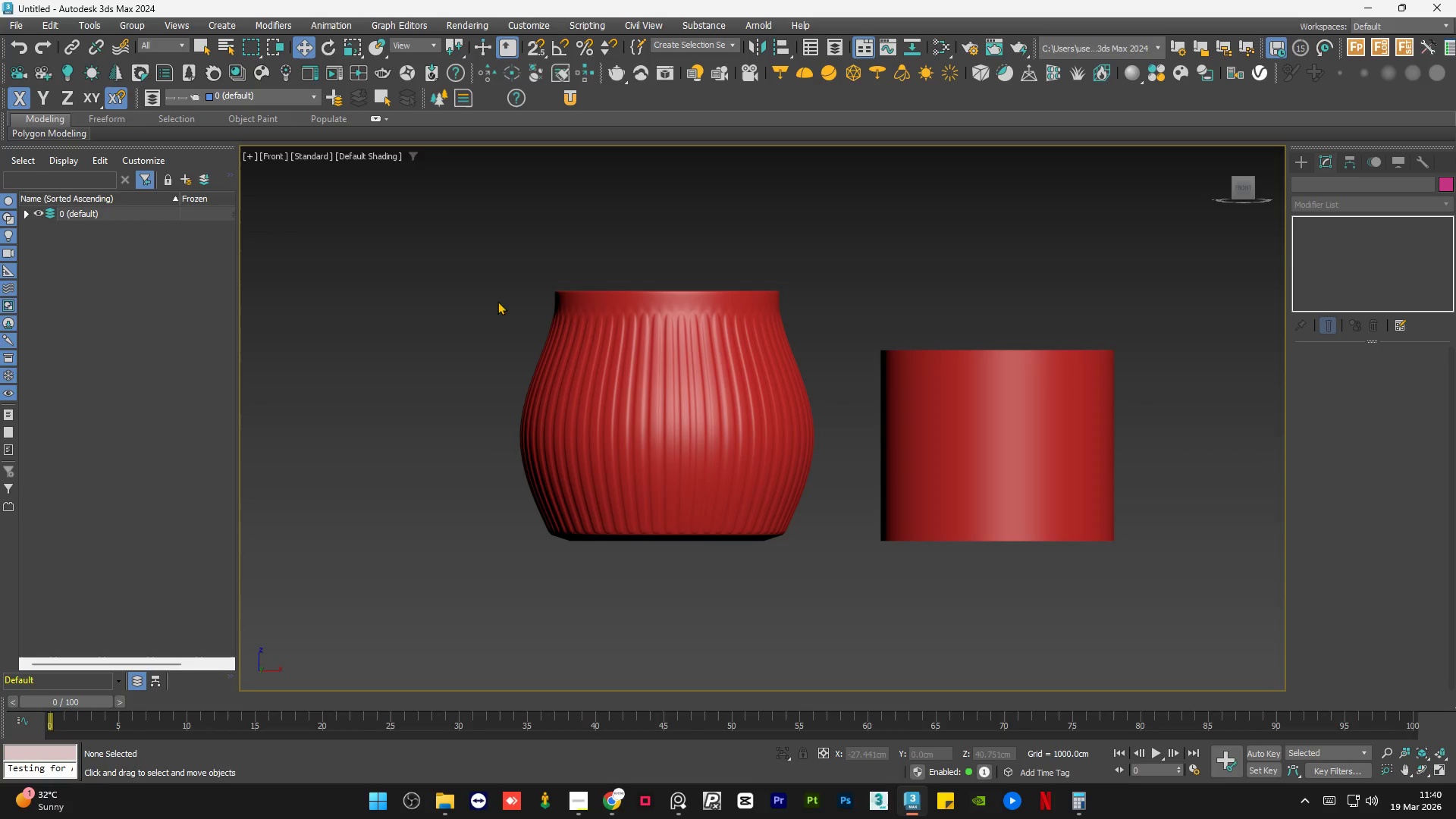 
left_click([873, 408])
 